 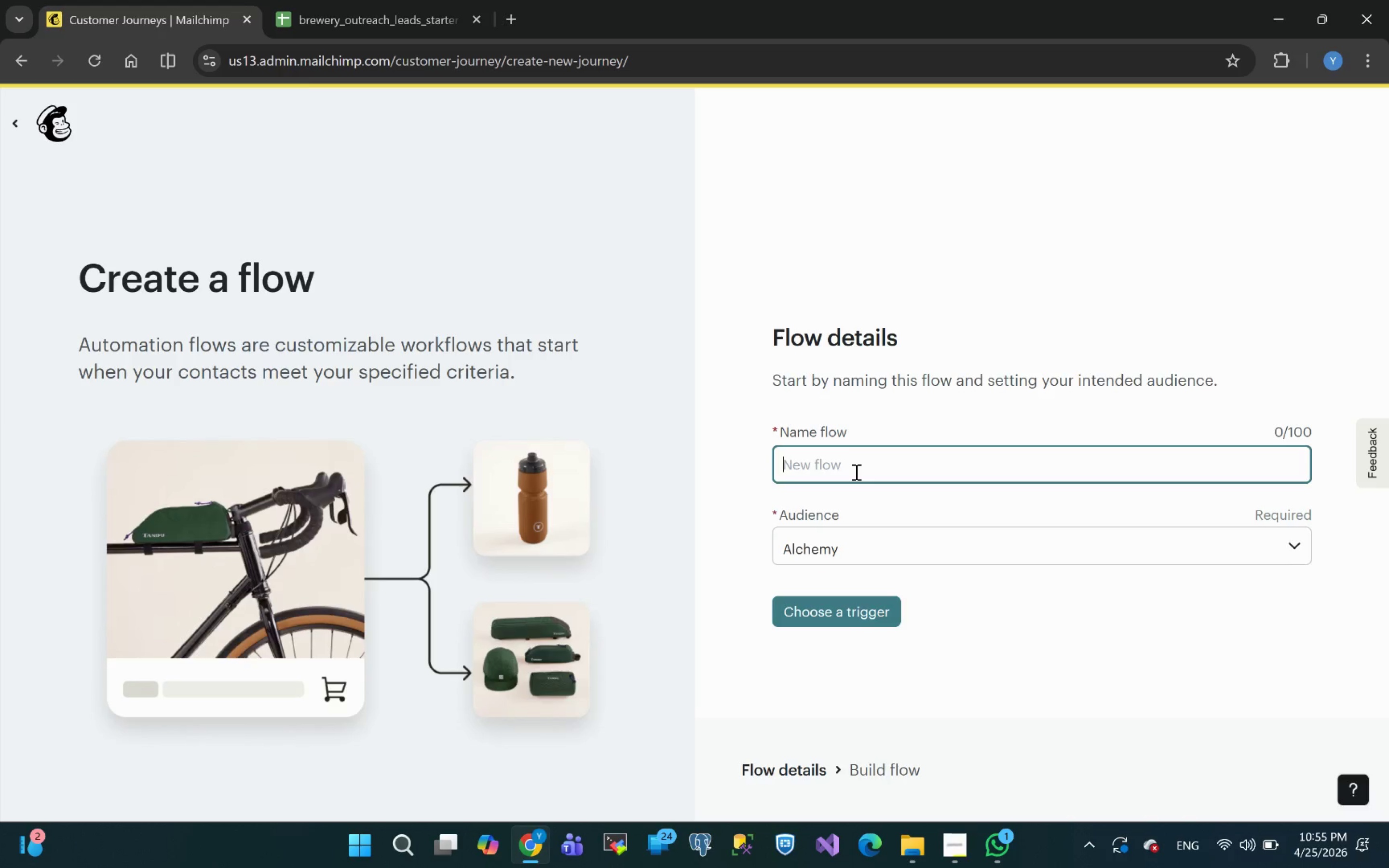 
hold_key(key=MetaLeft, duration=0.3)
 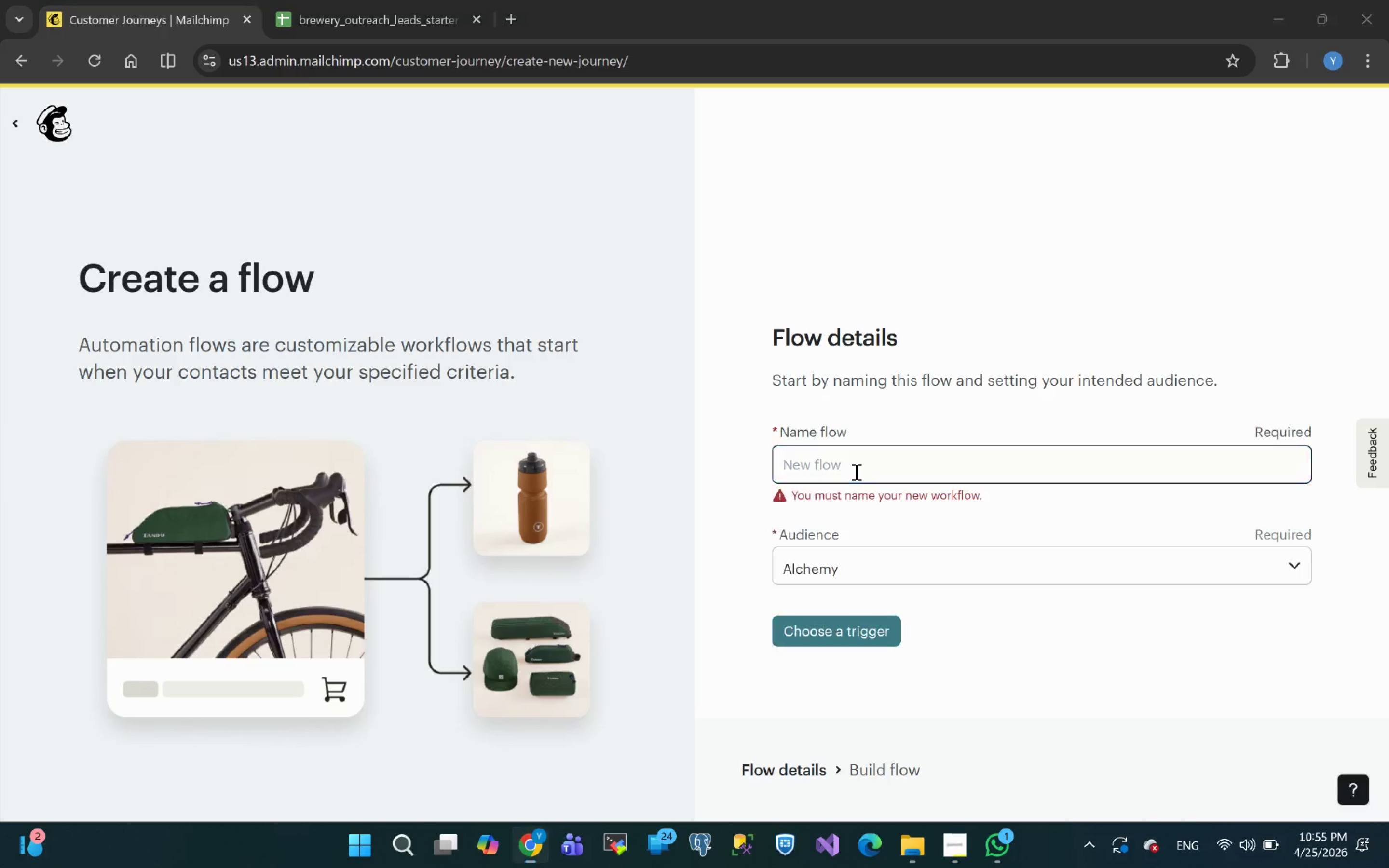 
key(V)
 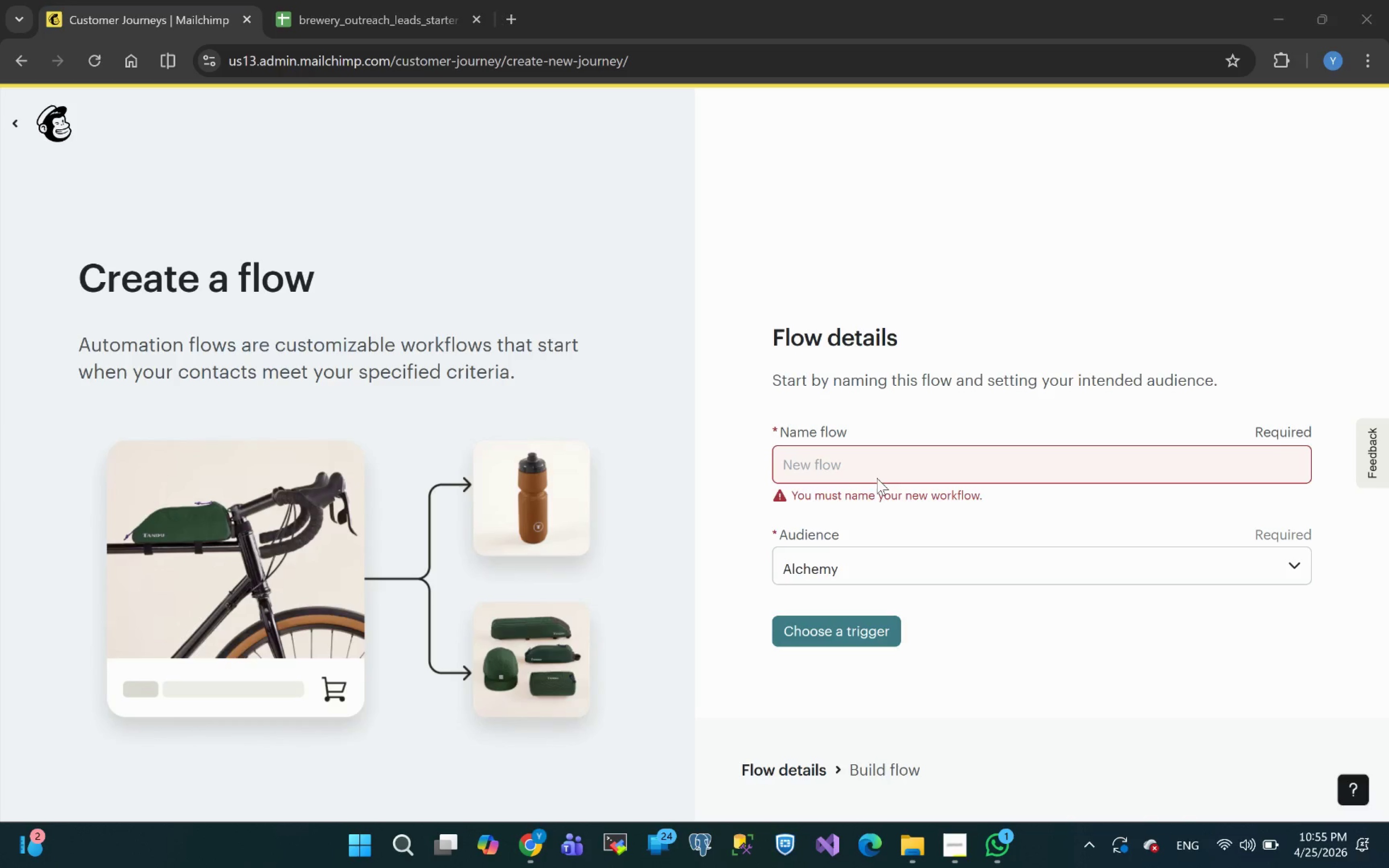 
left_click([857, 476])
 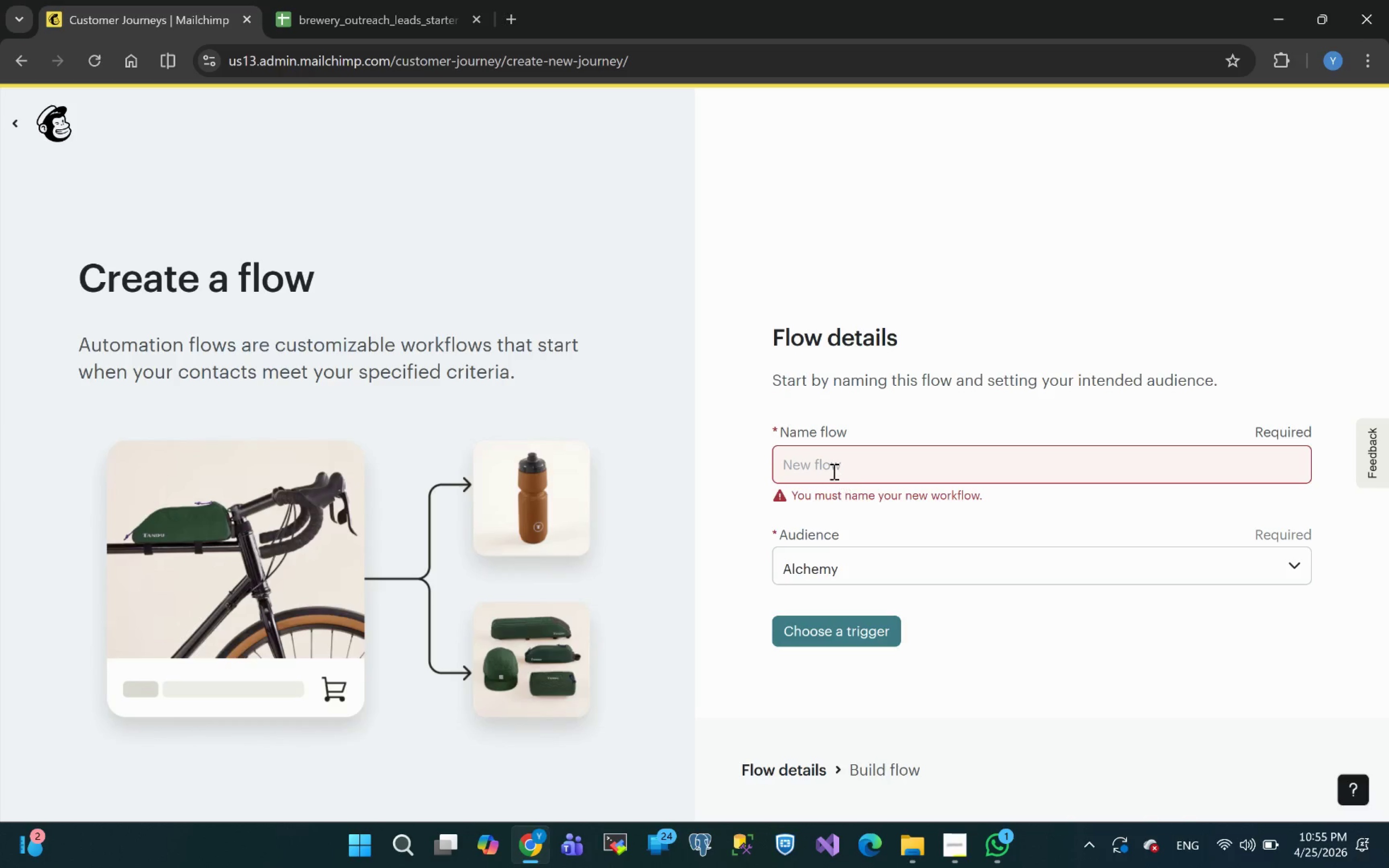 
left_click([824, 467])
 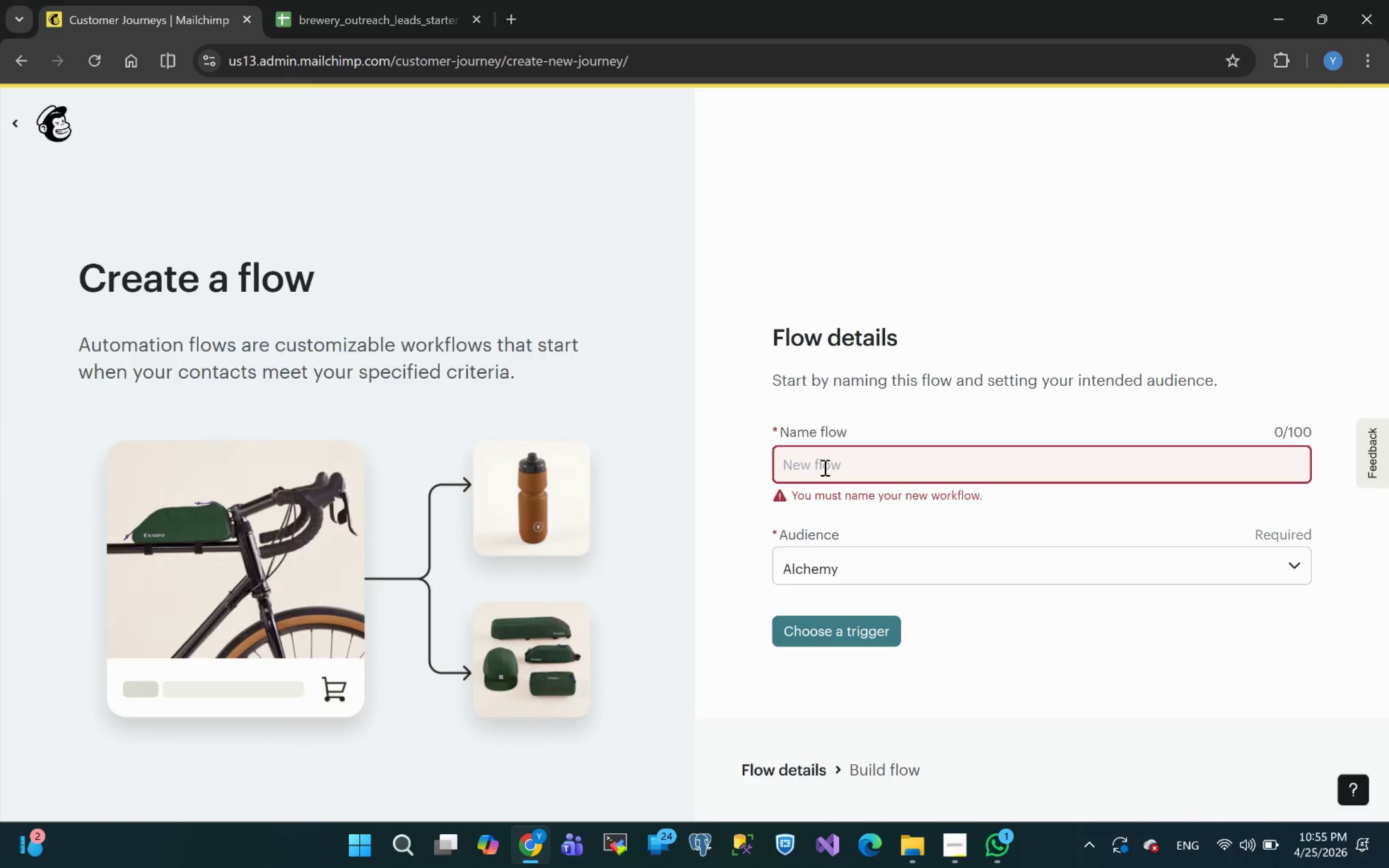 
key(Meta+V)
 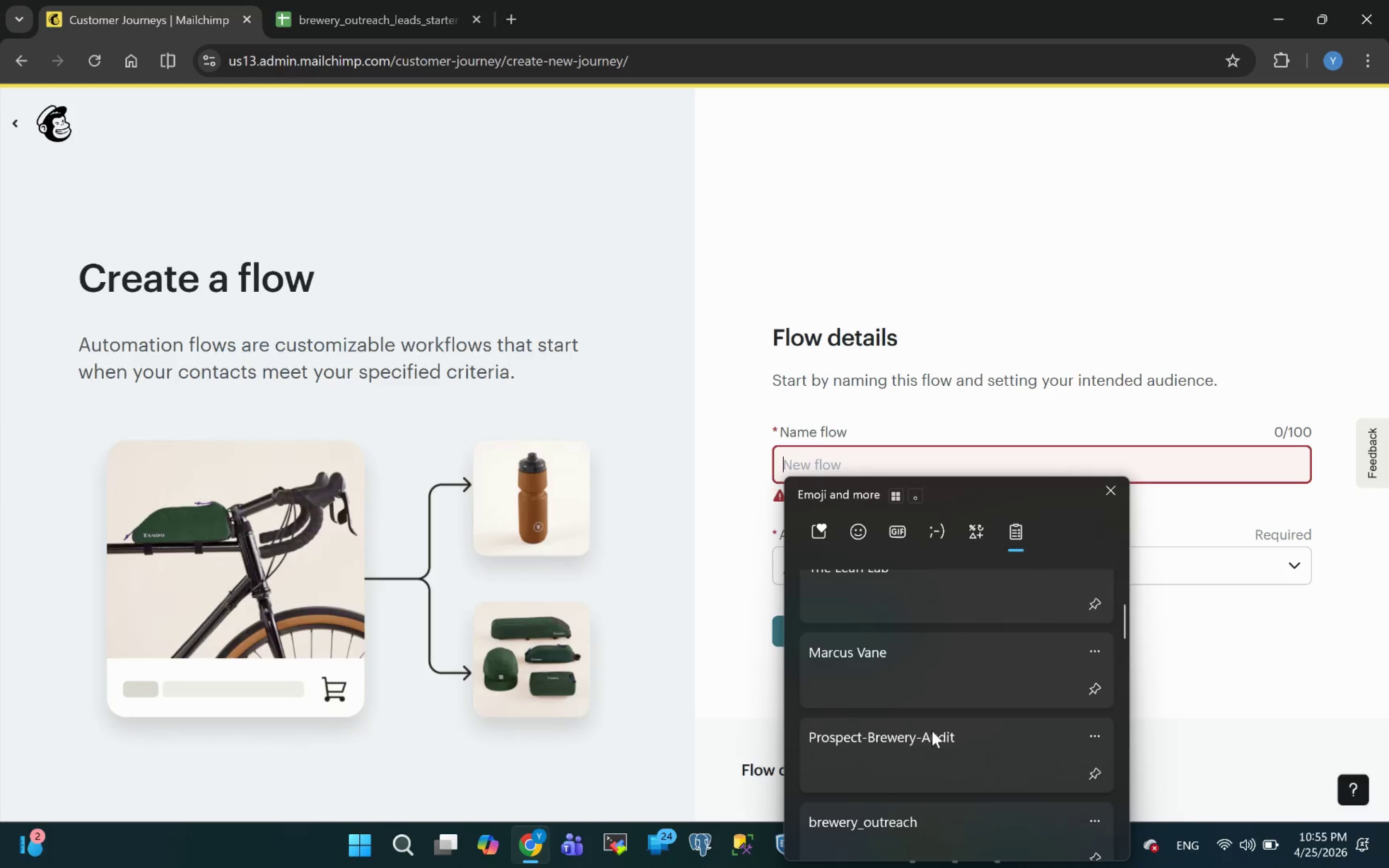 
wait(5.92)
 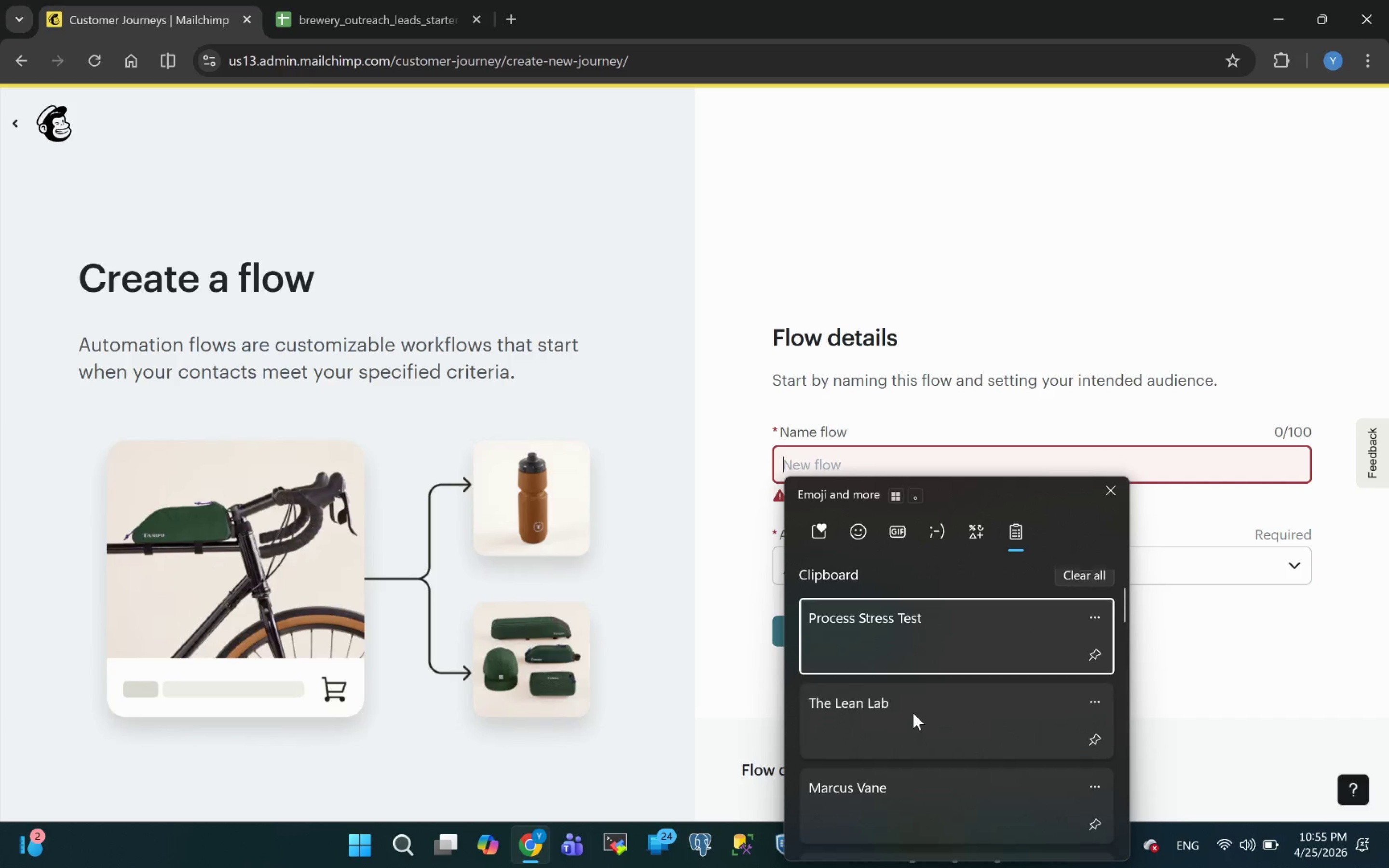 
left_click([939, 744])
 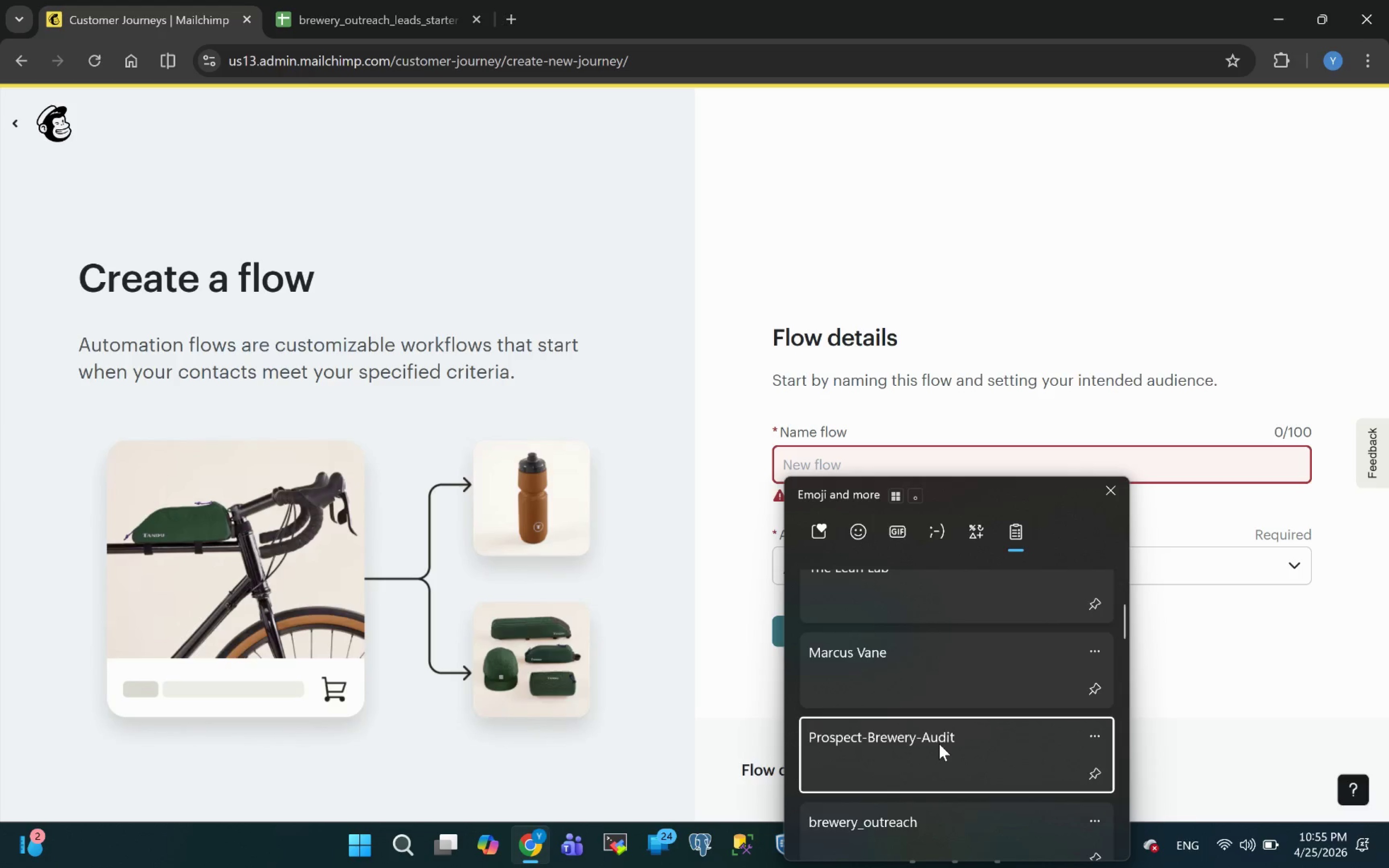 
key(Control+ControlLeft)
 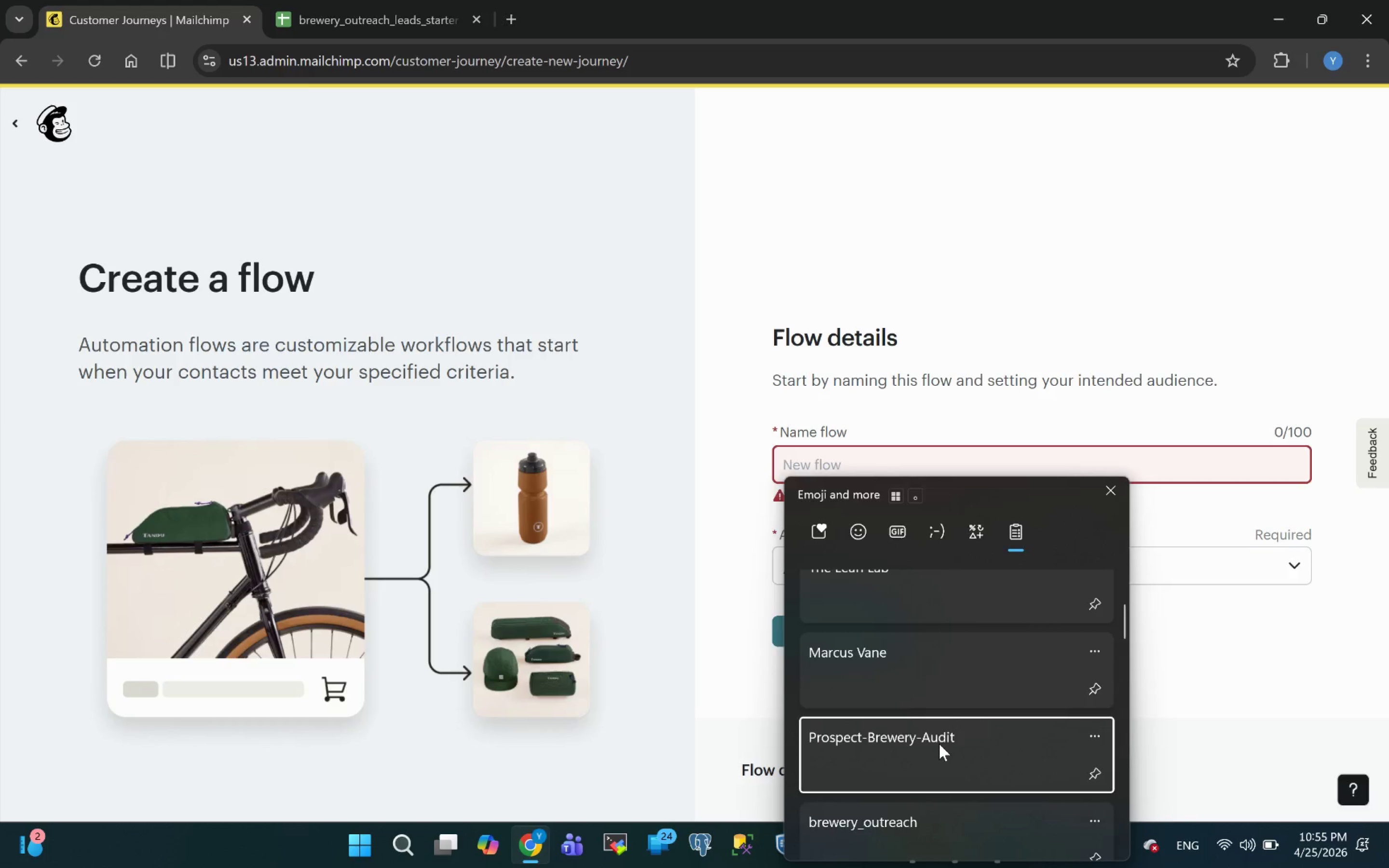 
key(Control+V)
 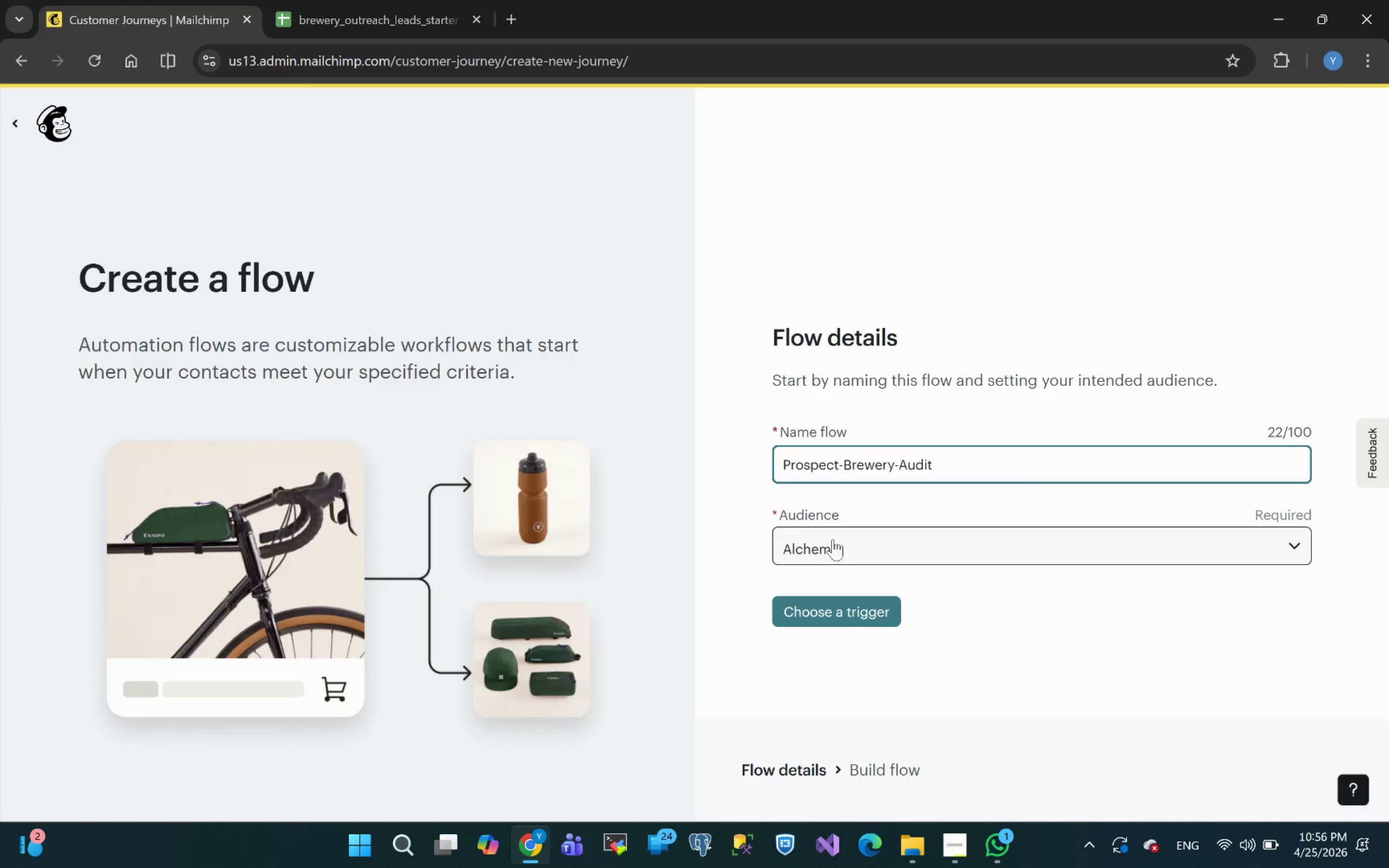 
left_click([828, 608])
 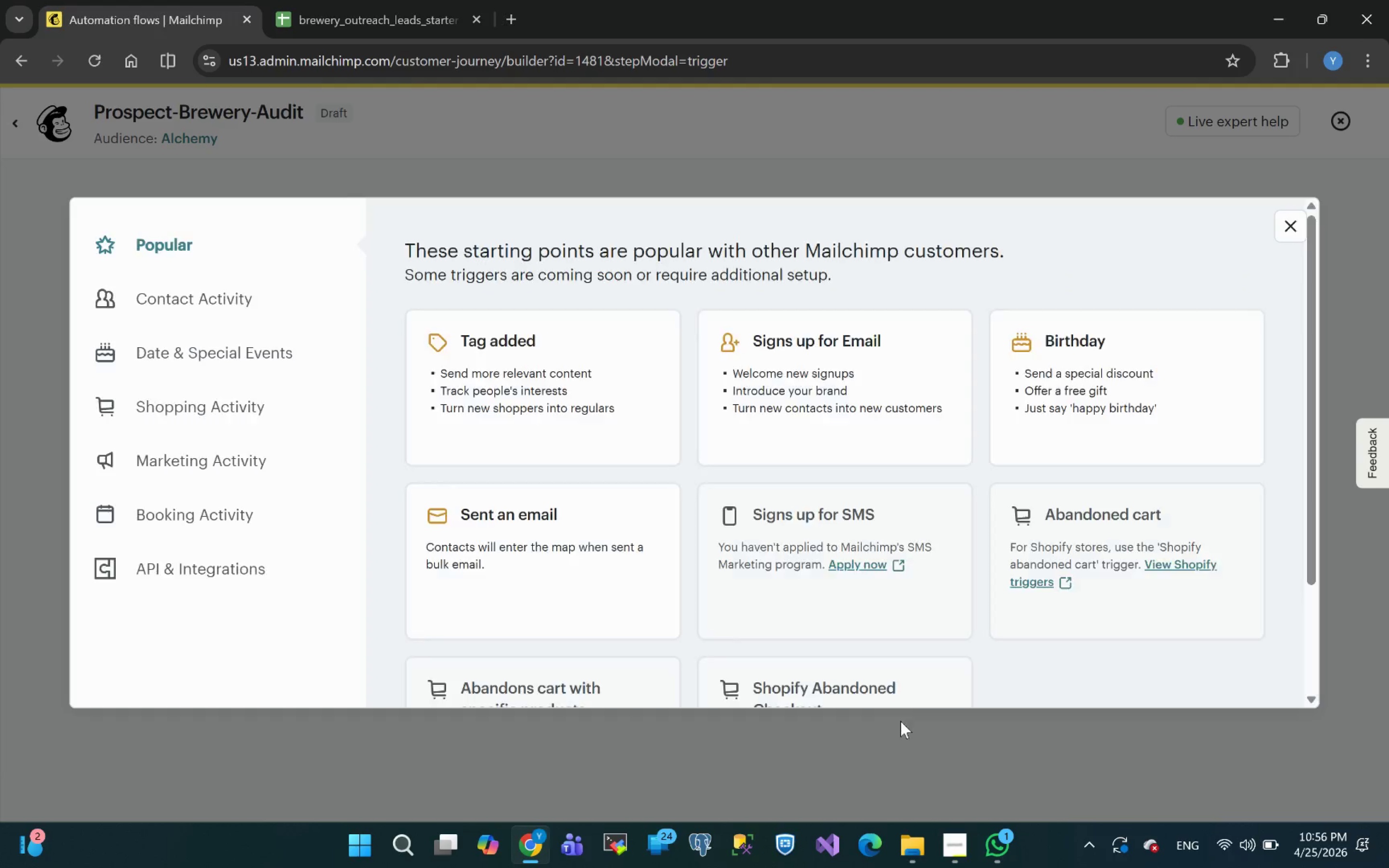 
left_click([662, 376])
 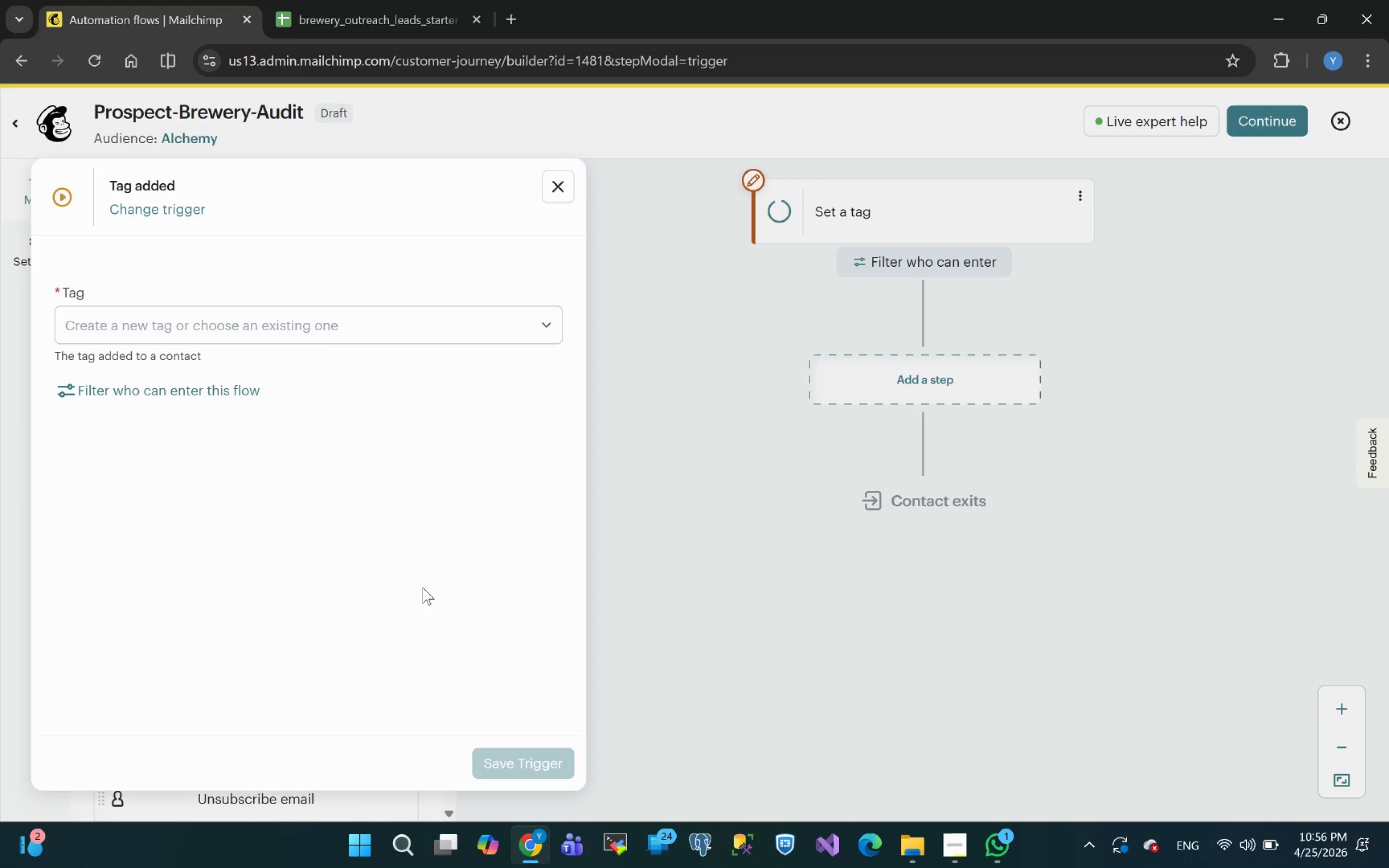 
wait(49.5)
 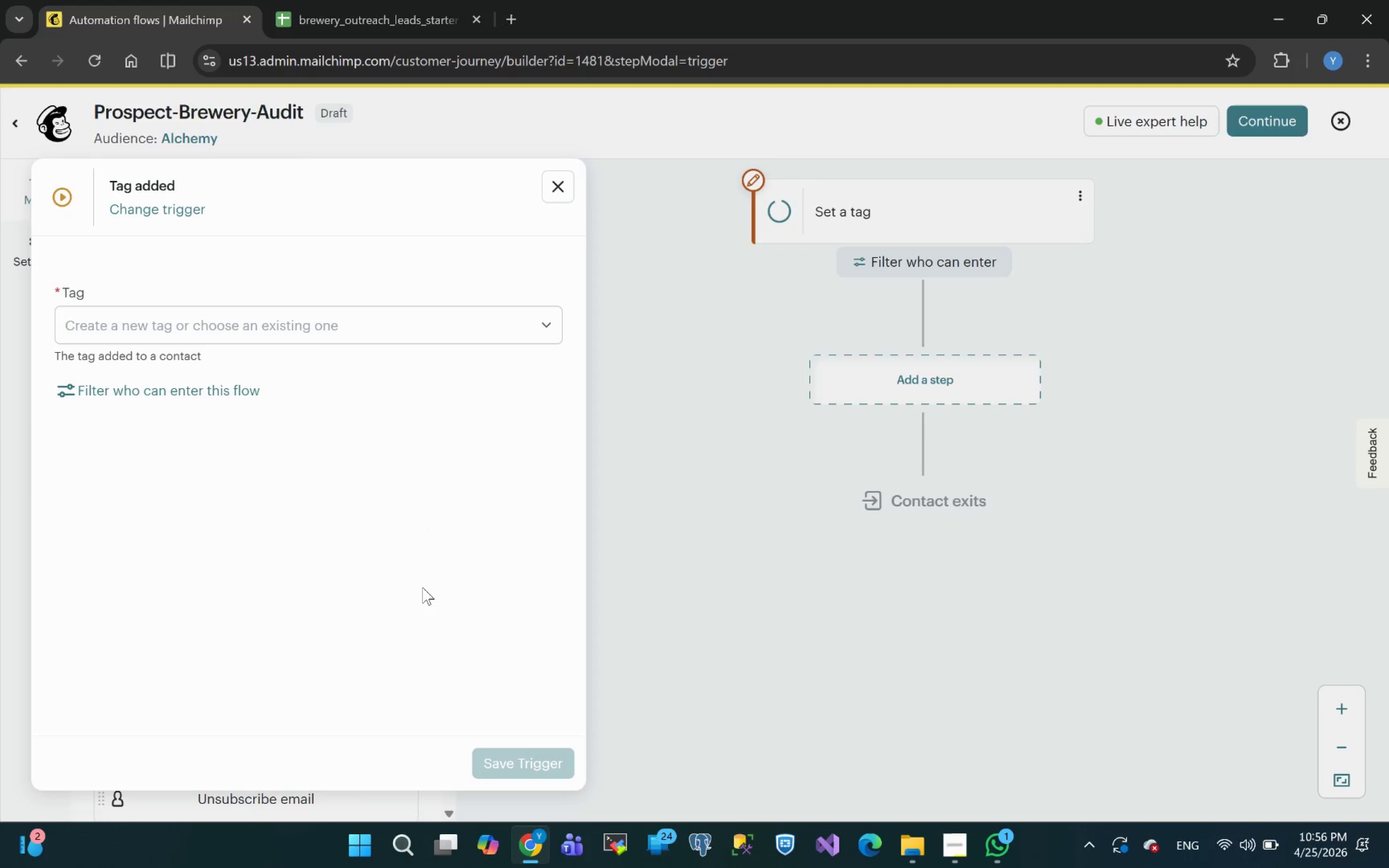 
left_click([403, 331])
 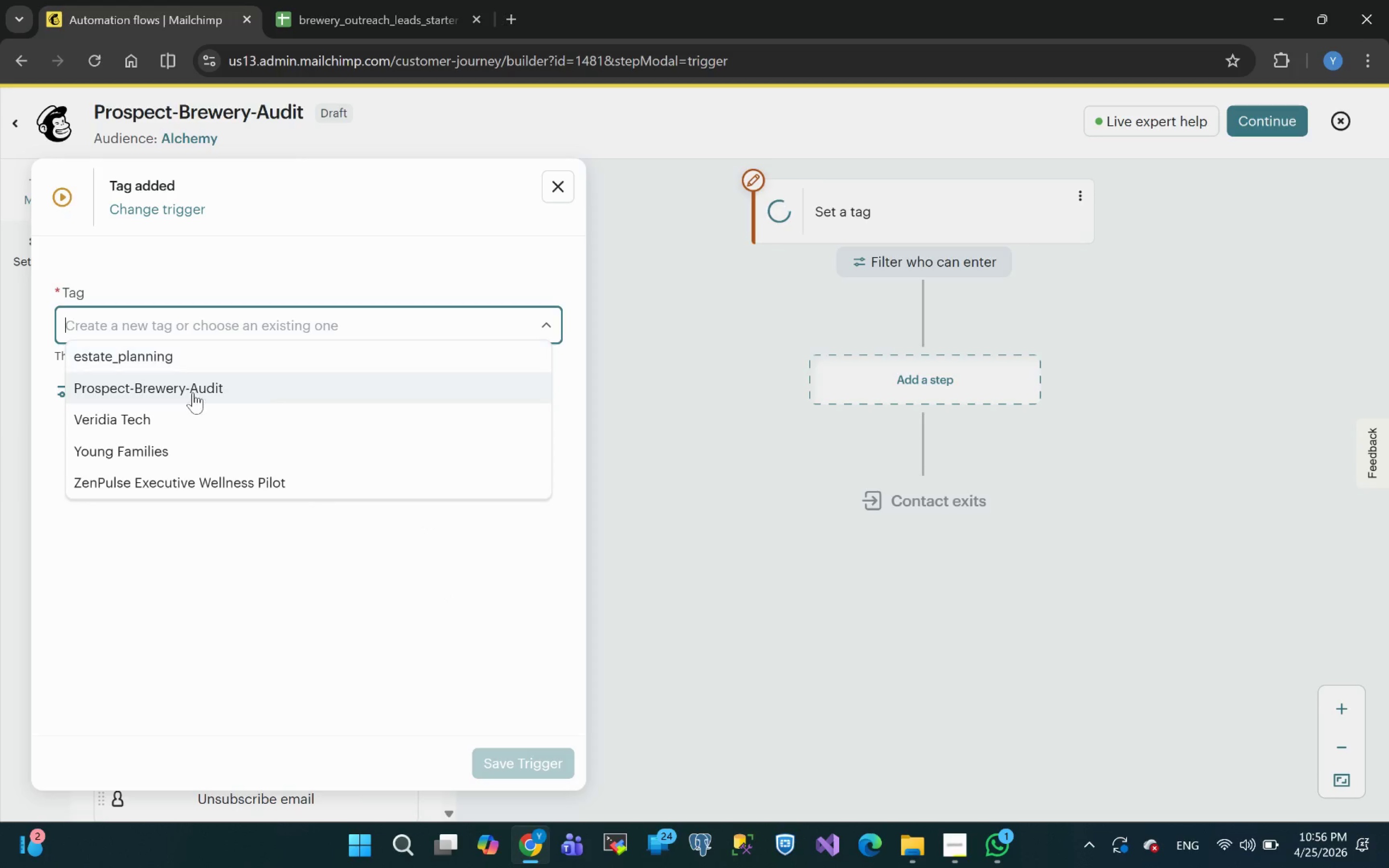 
left_click([193, 393])
 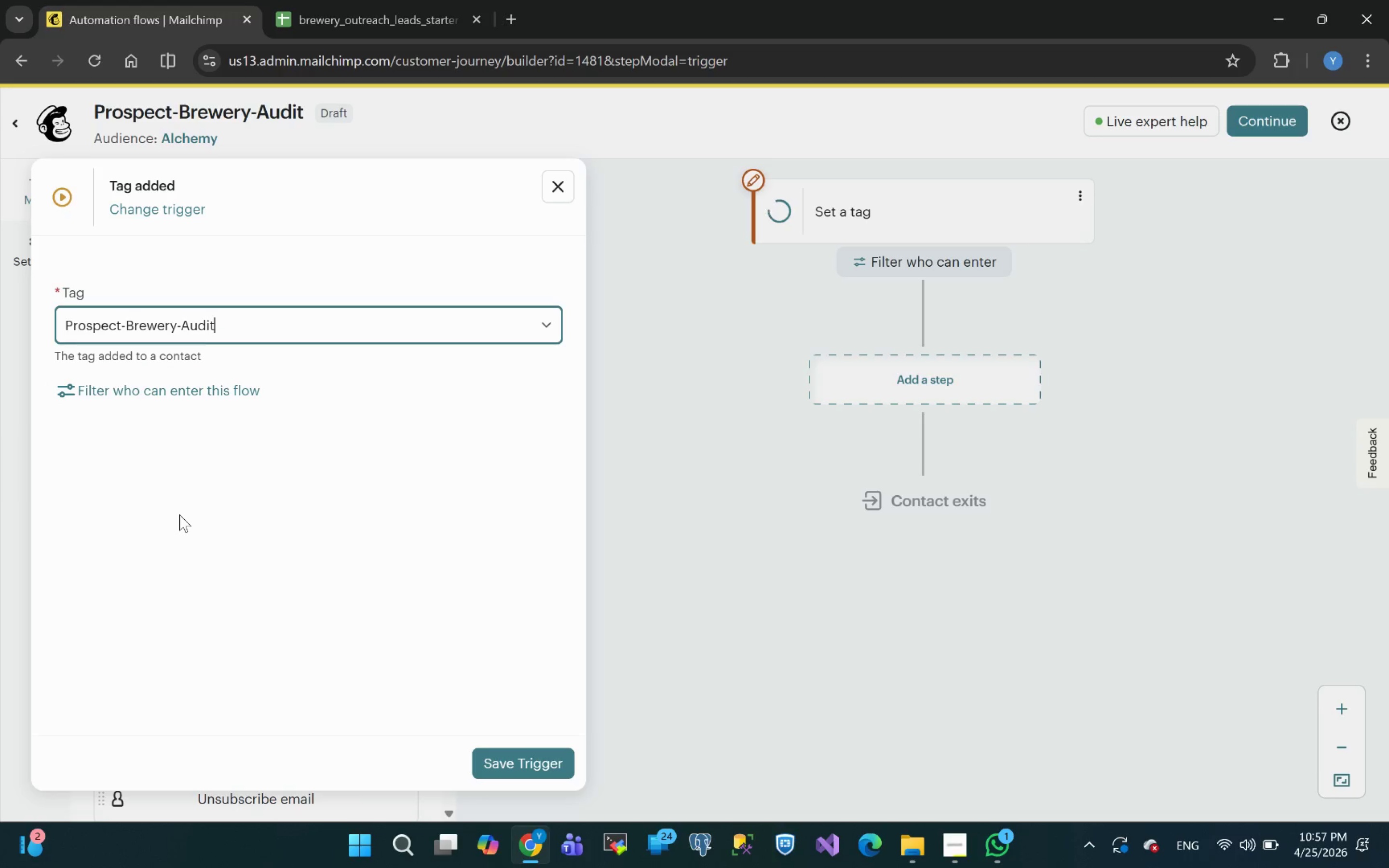 
left_click([339, 548])
 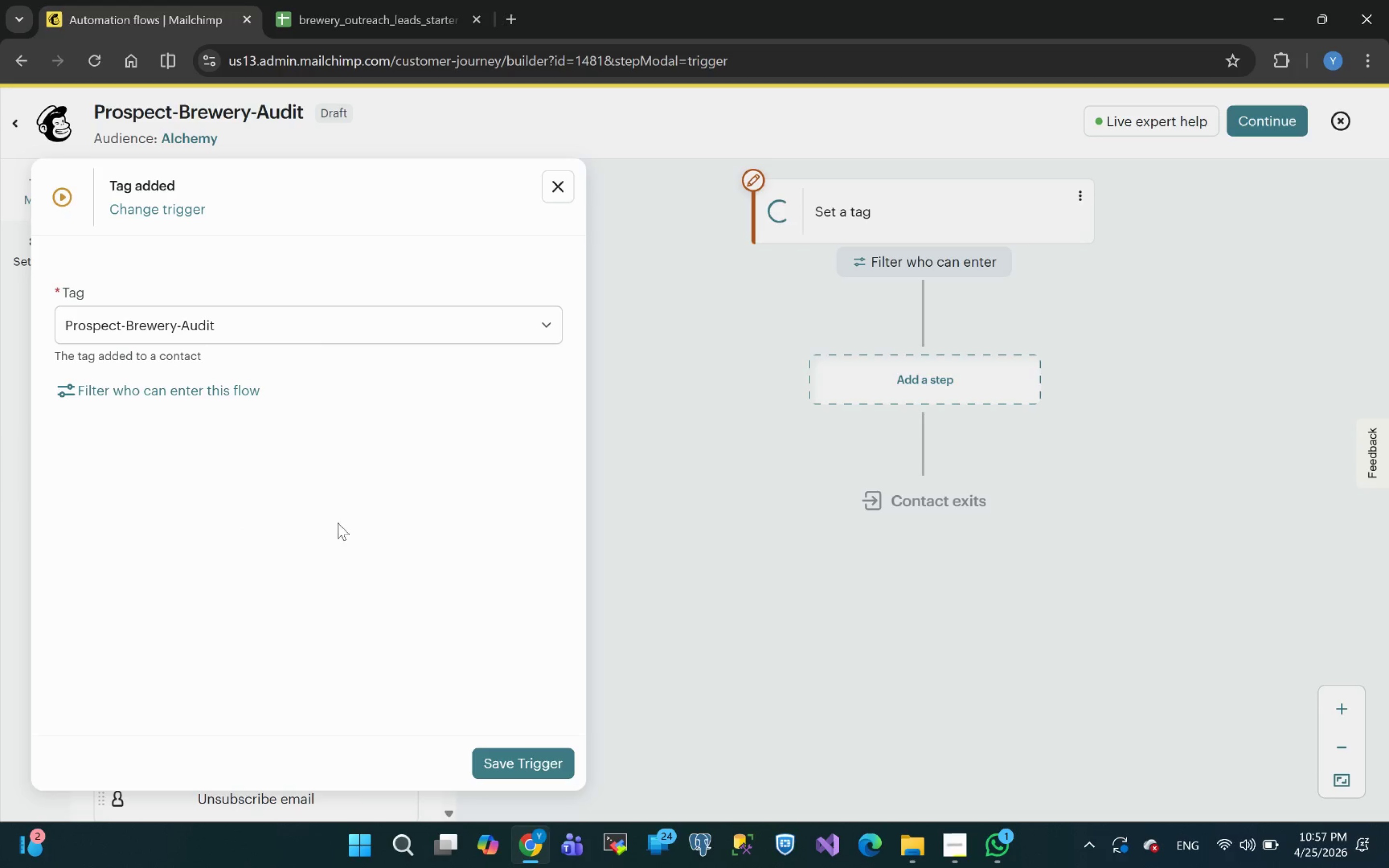 
wait(20.09)
 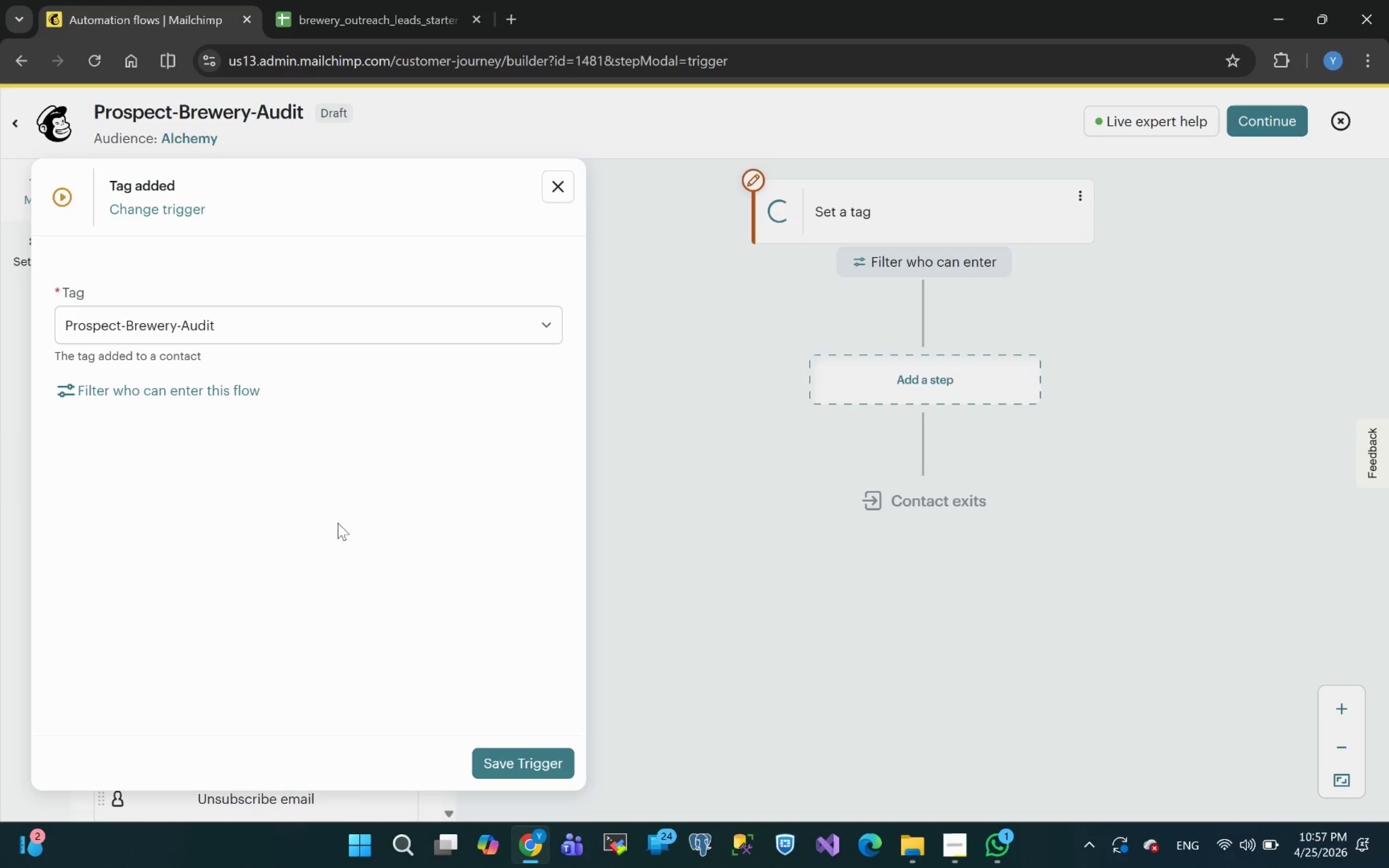 
left_click([349, 559])
 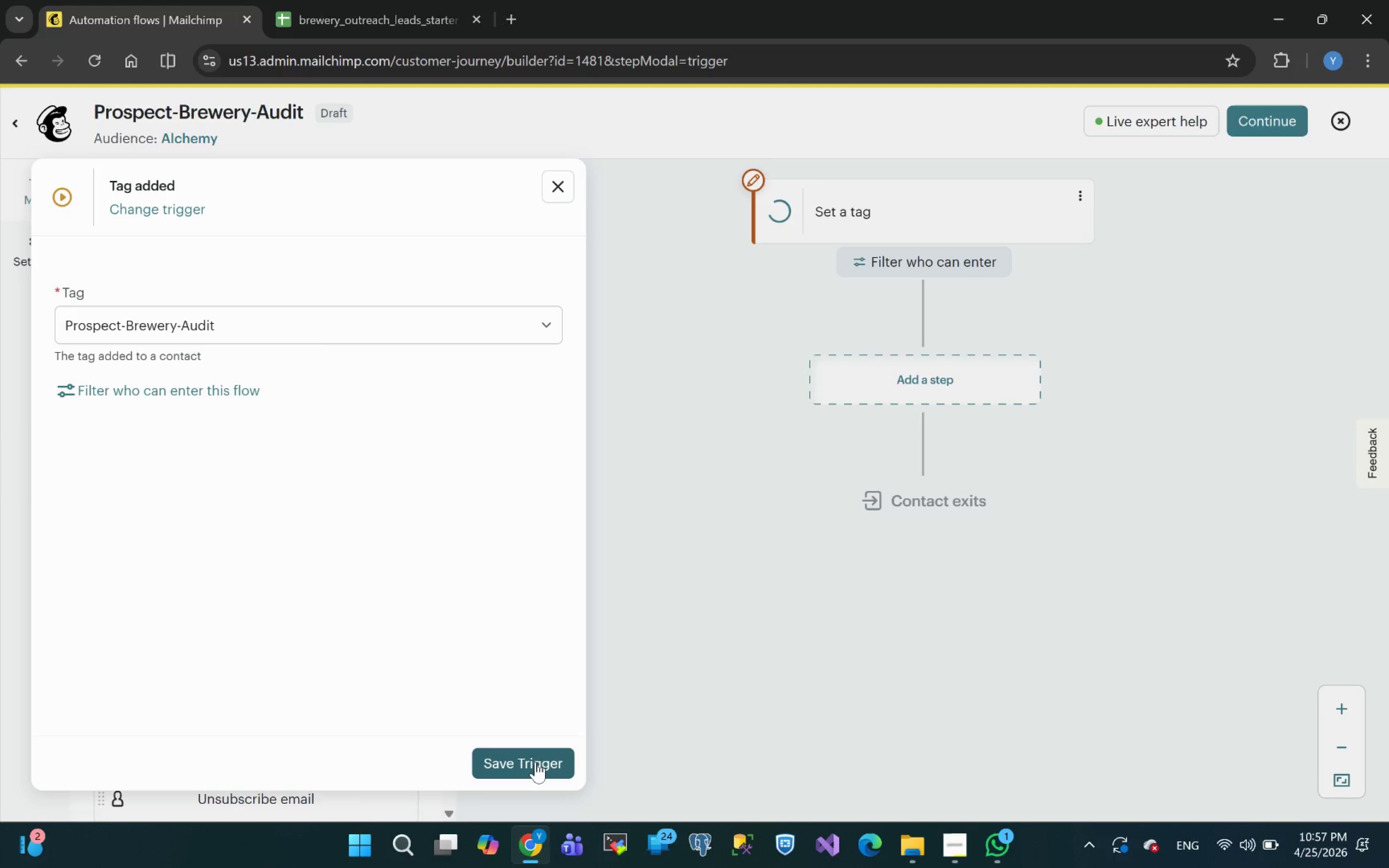 
wait(29.59)
 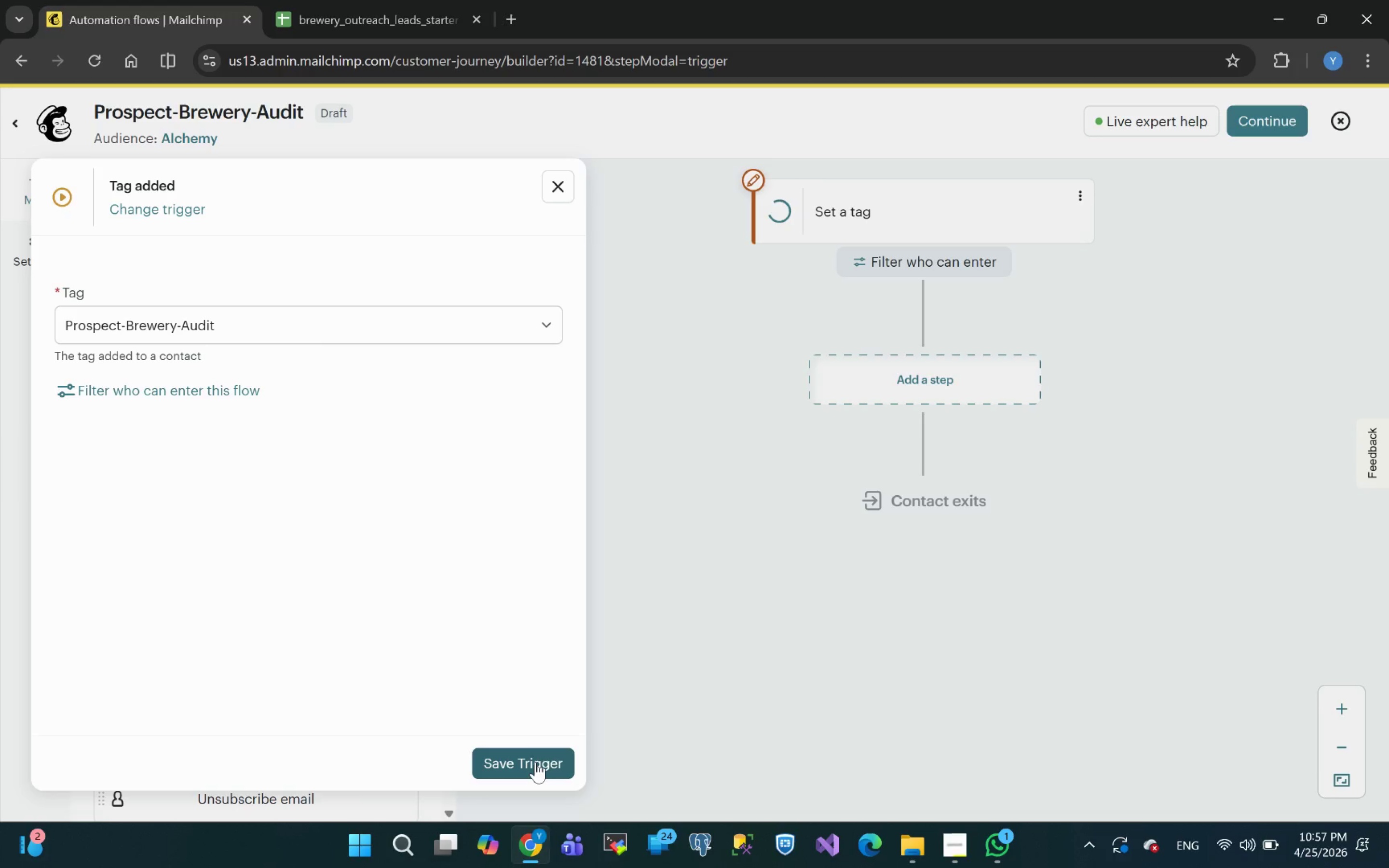 
left_click([503, 761])
 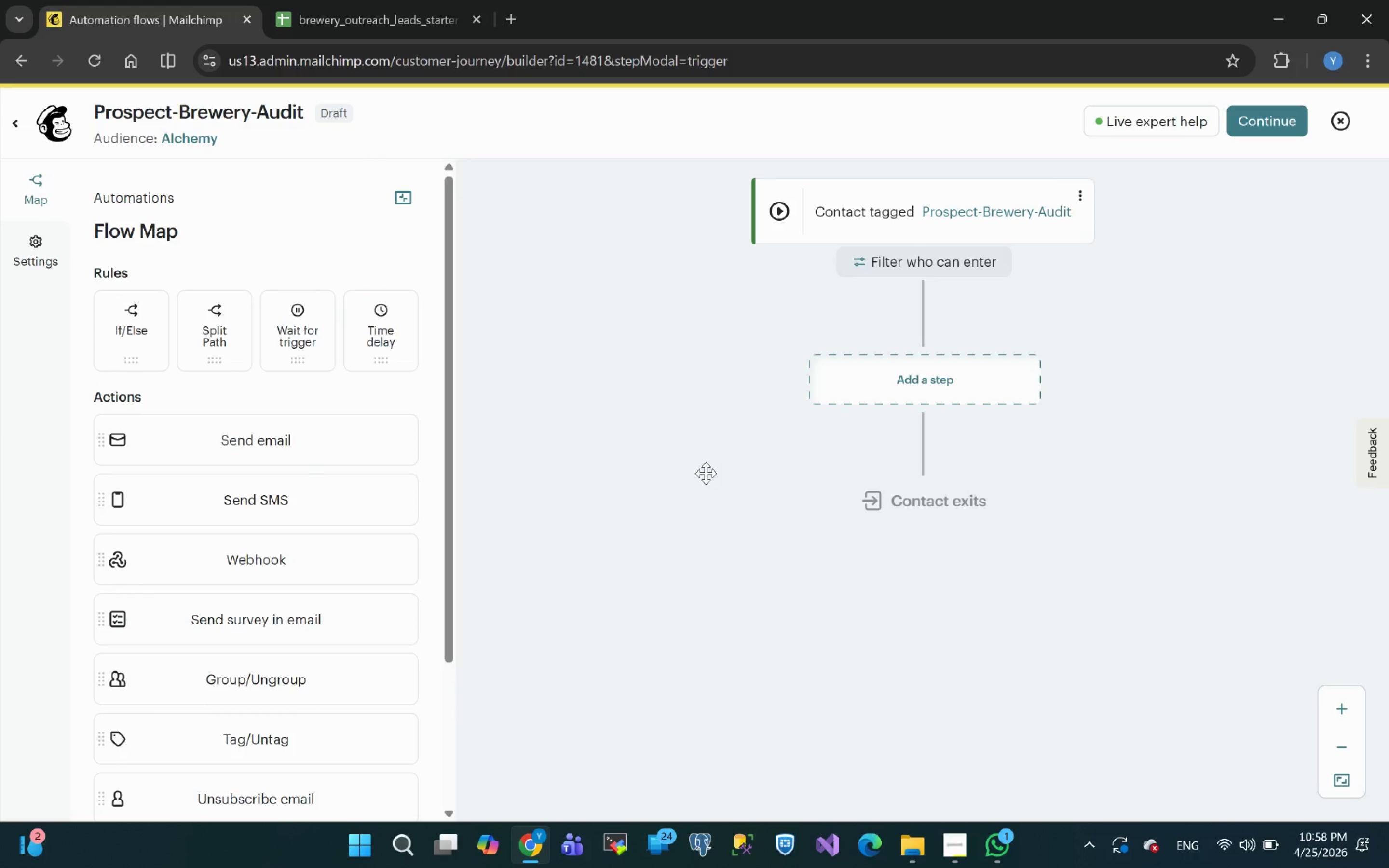 
wait(17.27)
 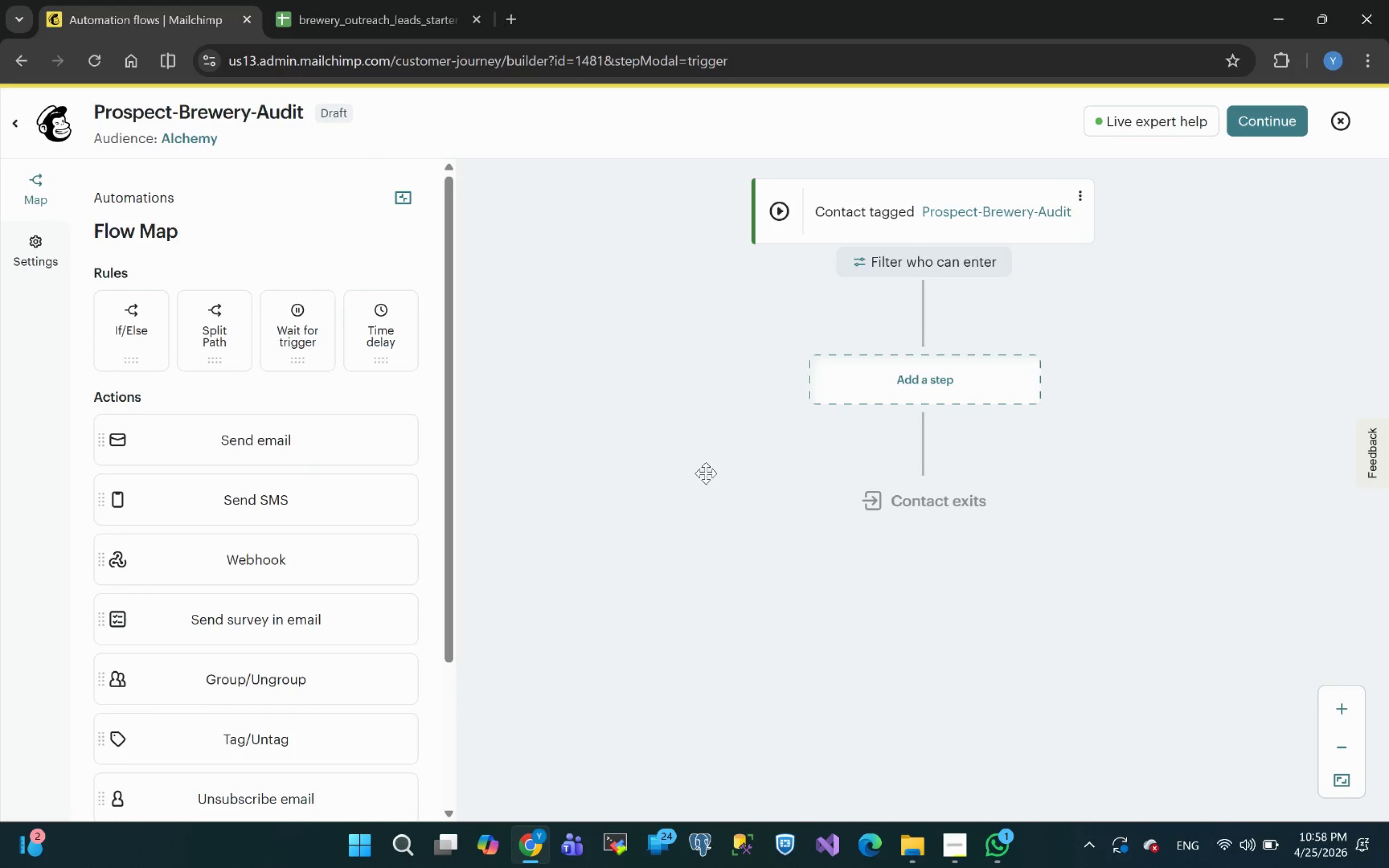 
left_click_drag(start_coordinate=[228, 445], to_coordinate=[960, 381])
 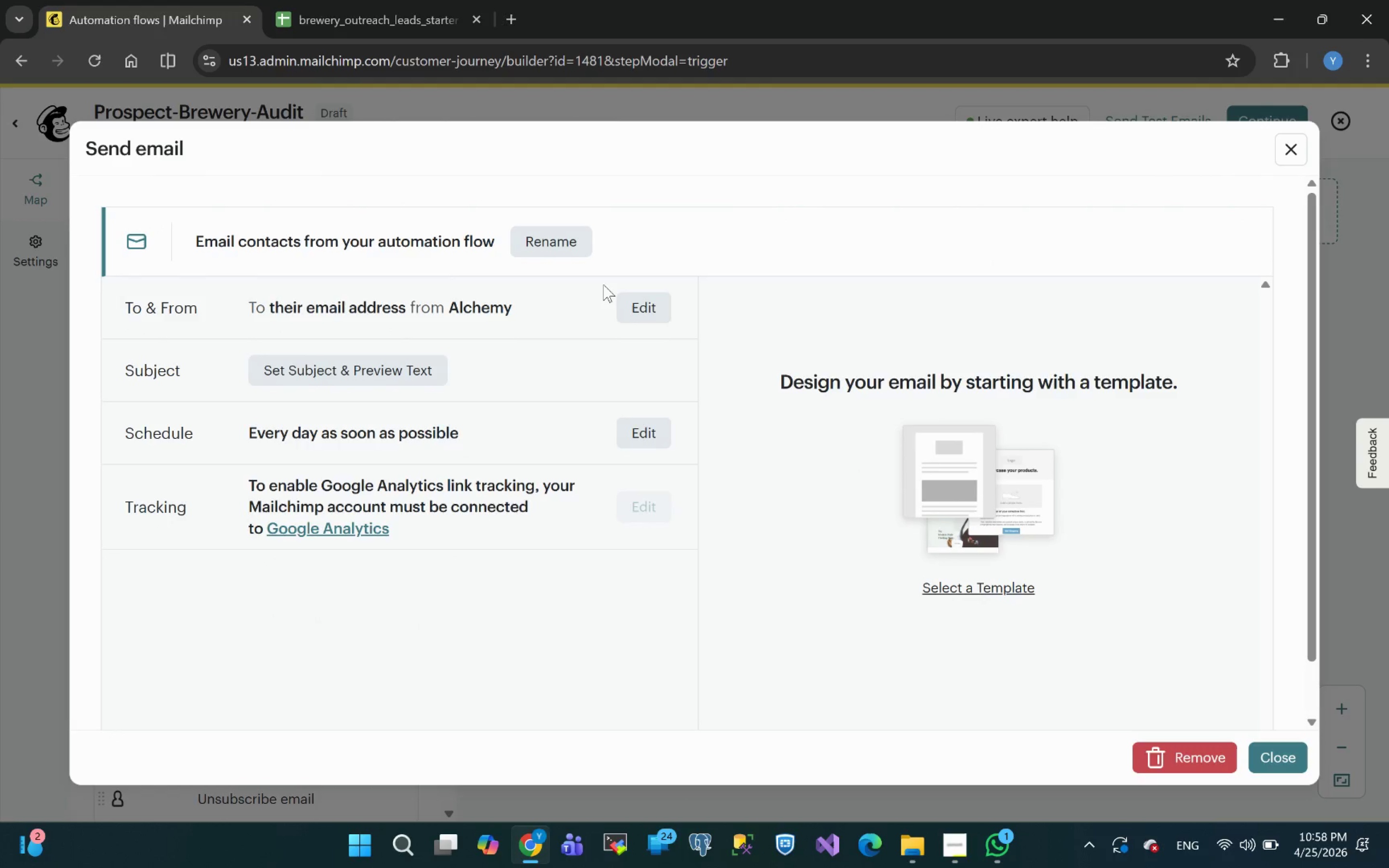 
left_click([537, 241])
 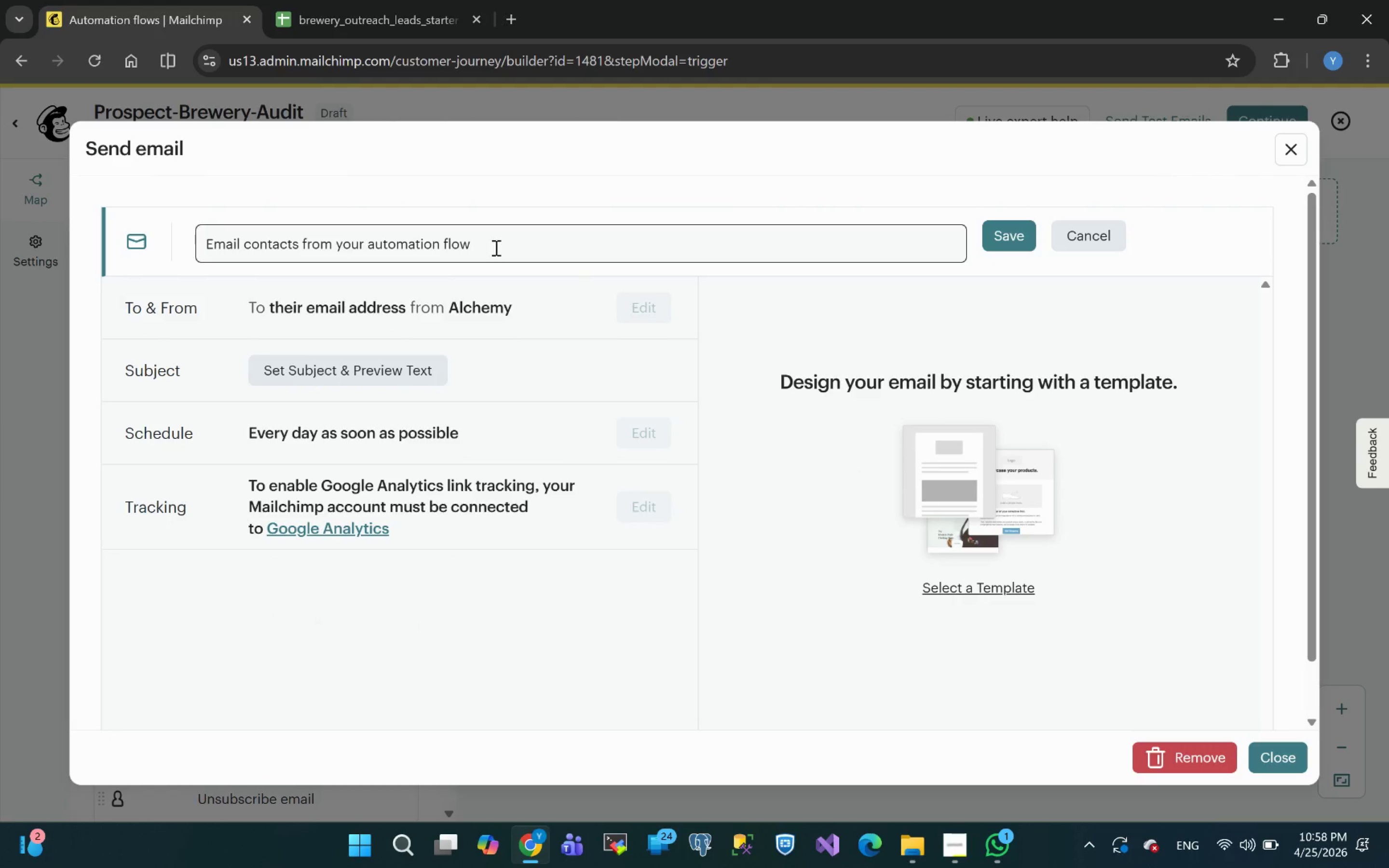 
left_click_drag(start_coordinate=[493, 245], to_coordinate=[113, 233])
 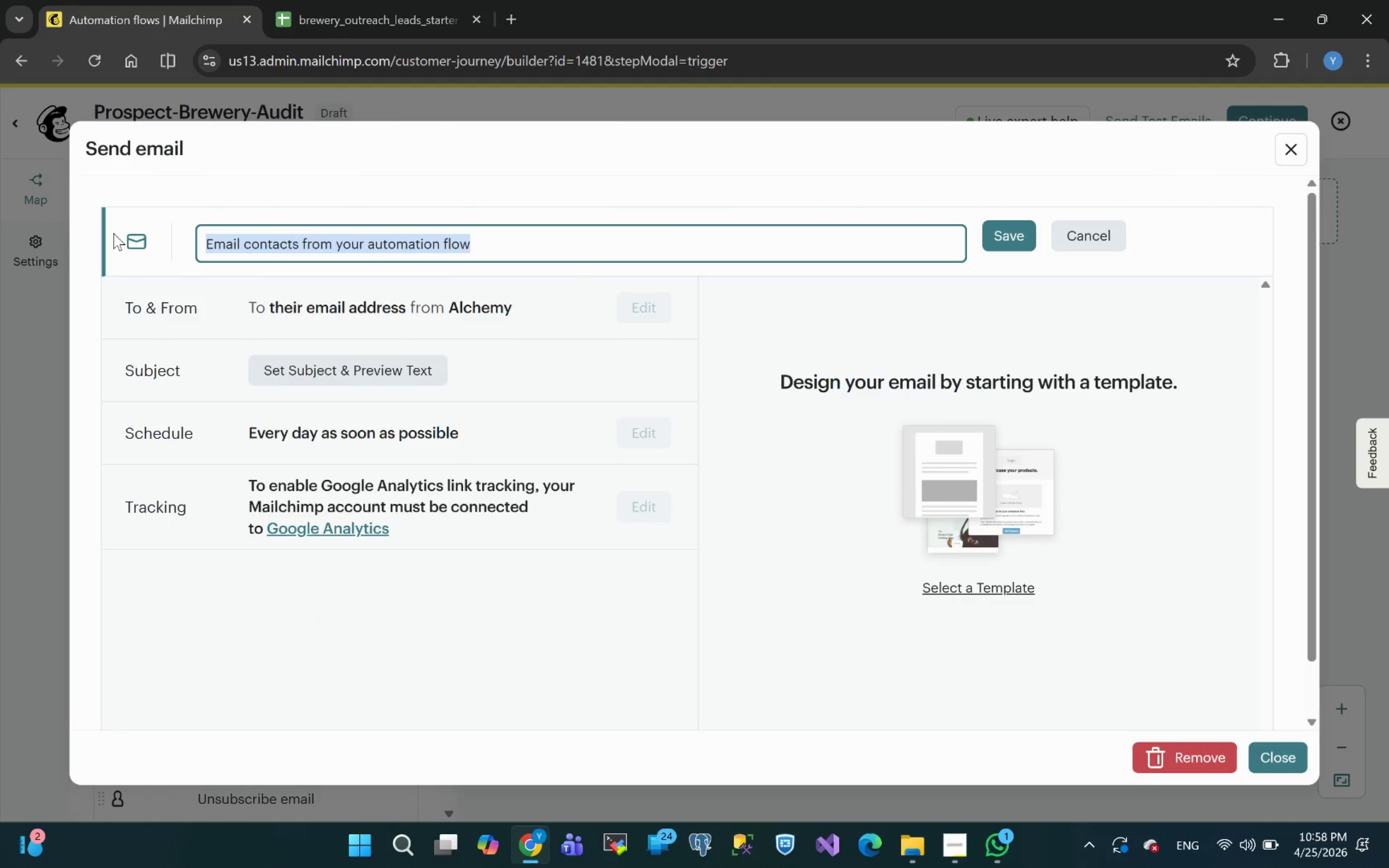 
key(Control+V)
 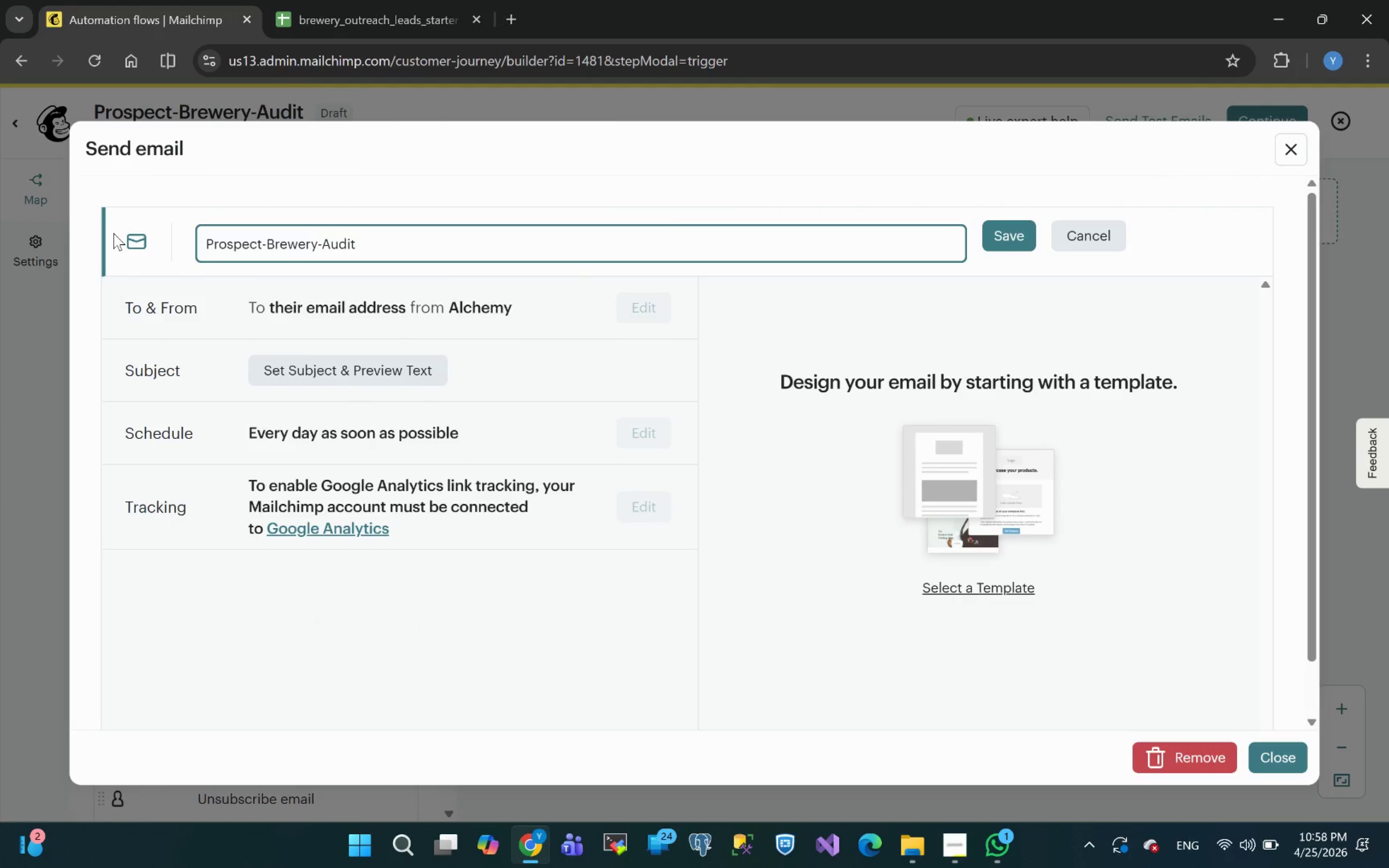 
key(Control+Z)
 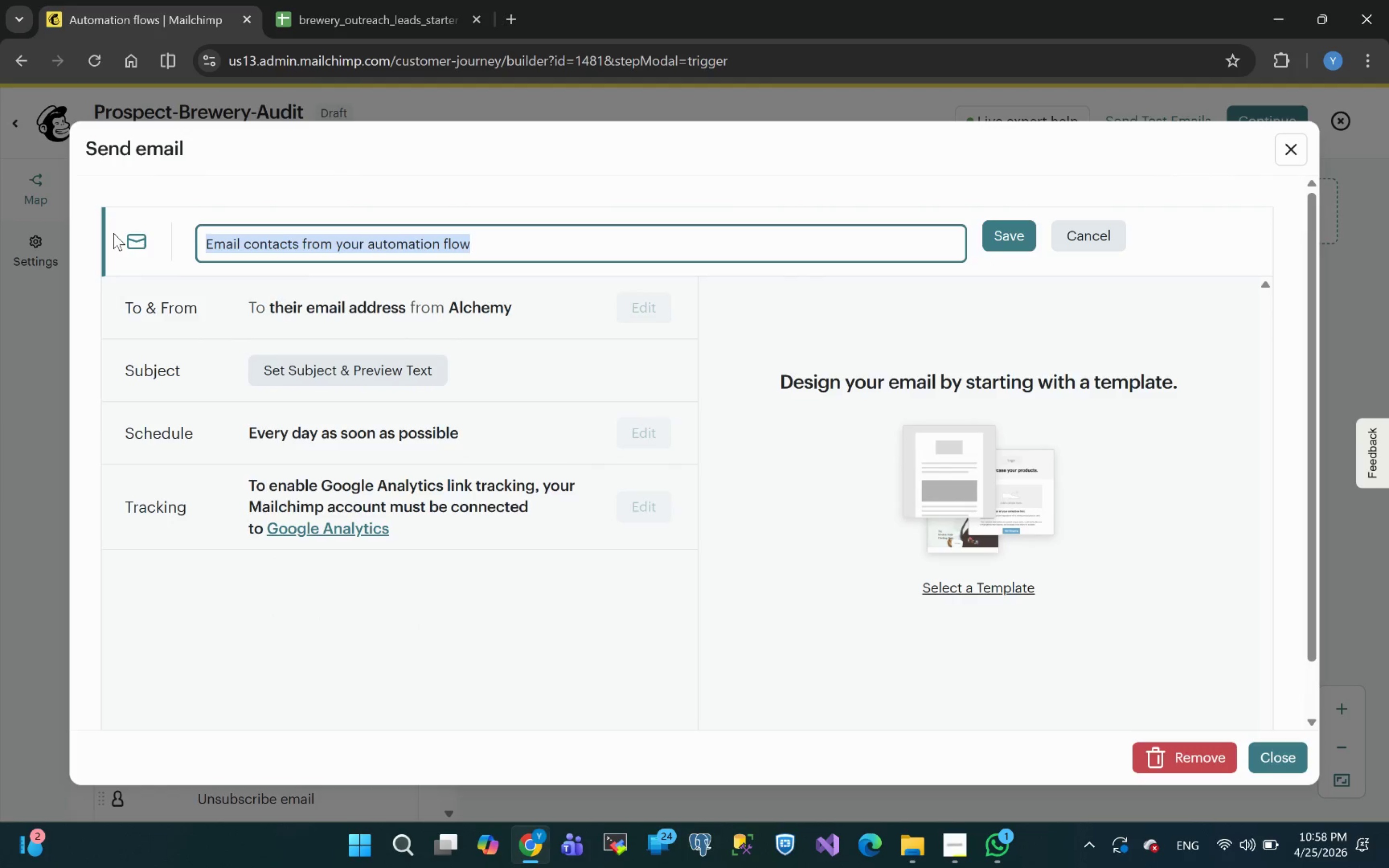 
key(Meta+V)
 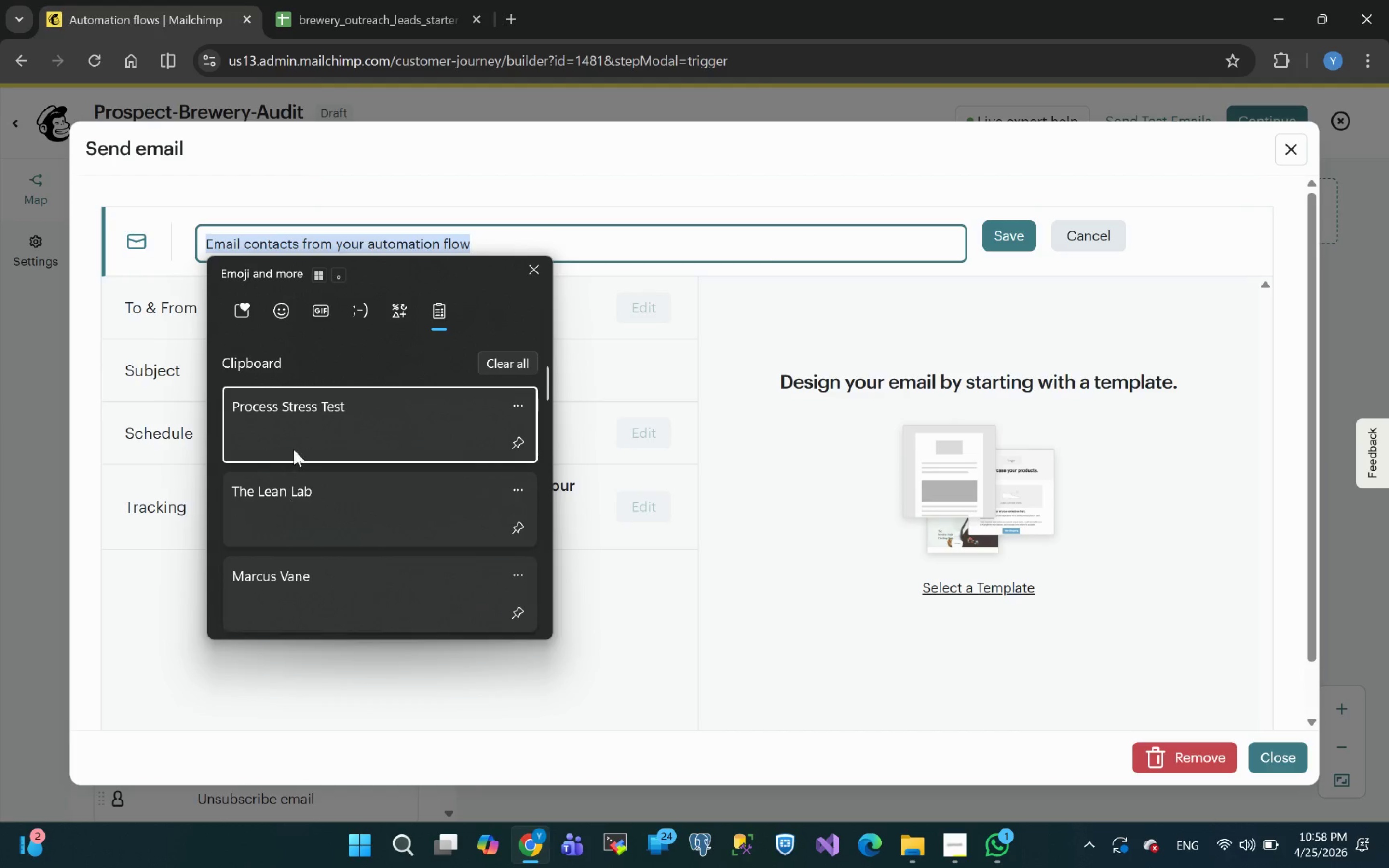 
wait(5.6)
 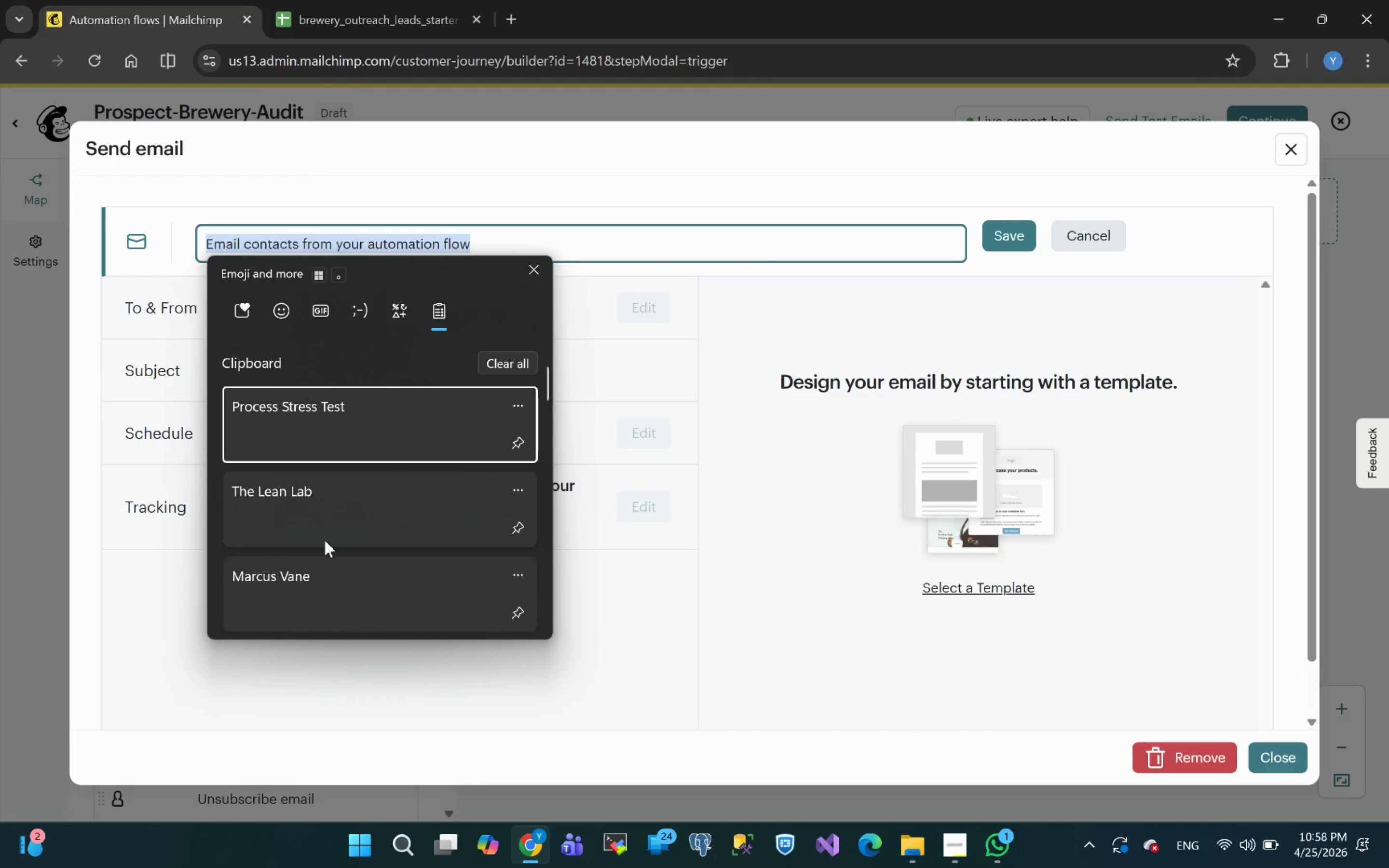 
left_click([316, 412])
 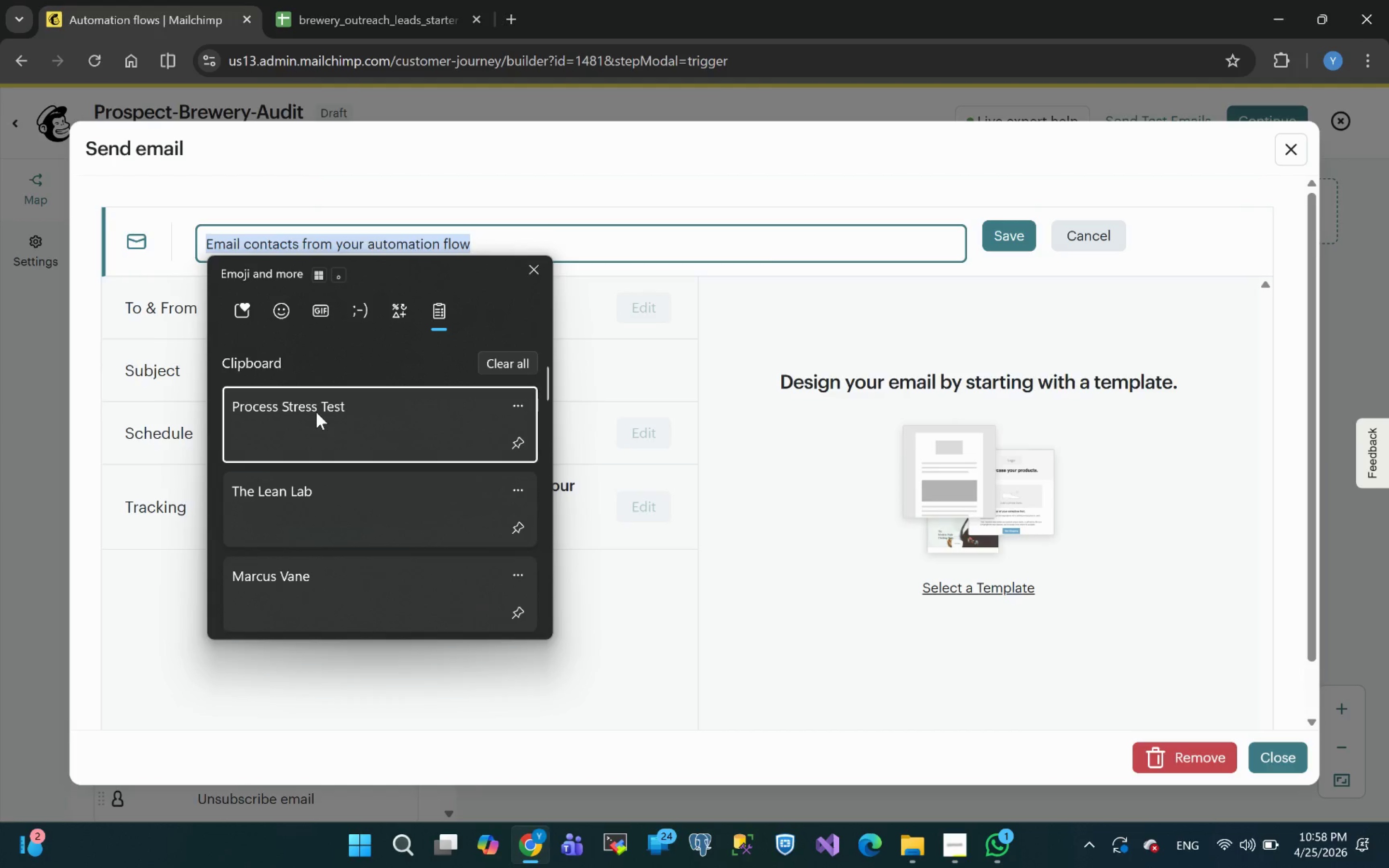 
key(Control+ControlLeft)
 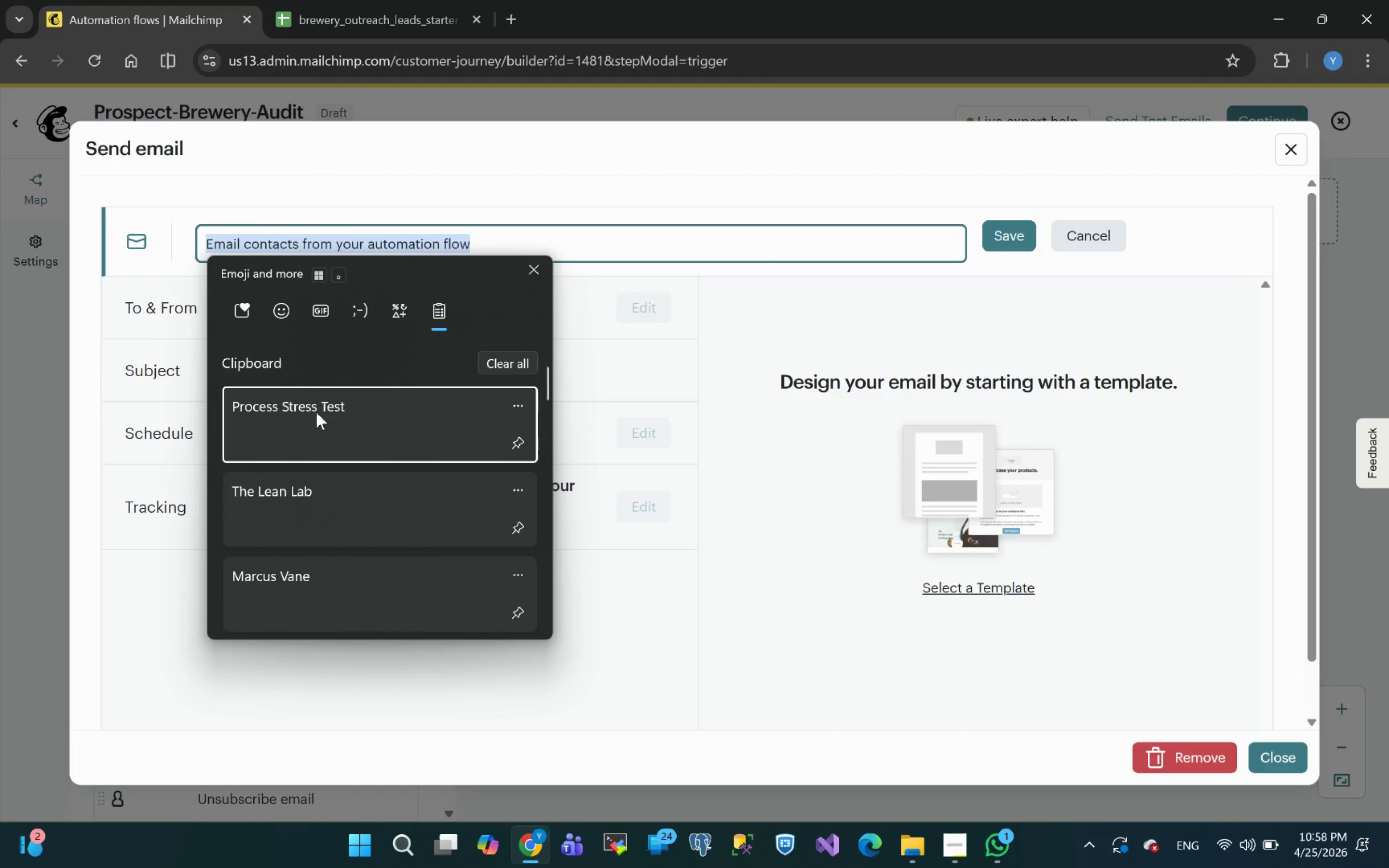 
key(Control+V)
 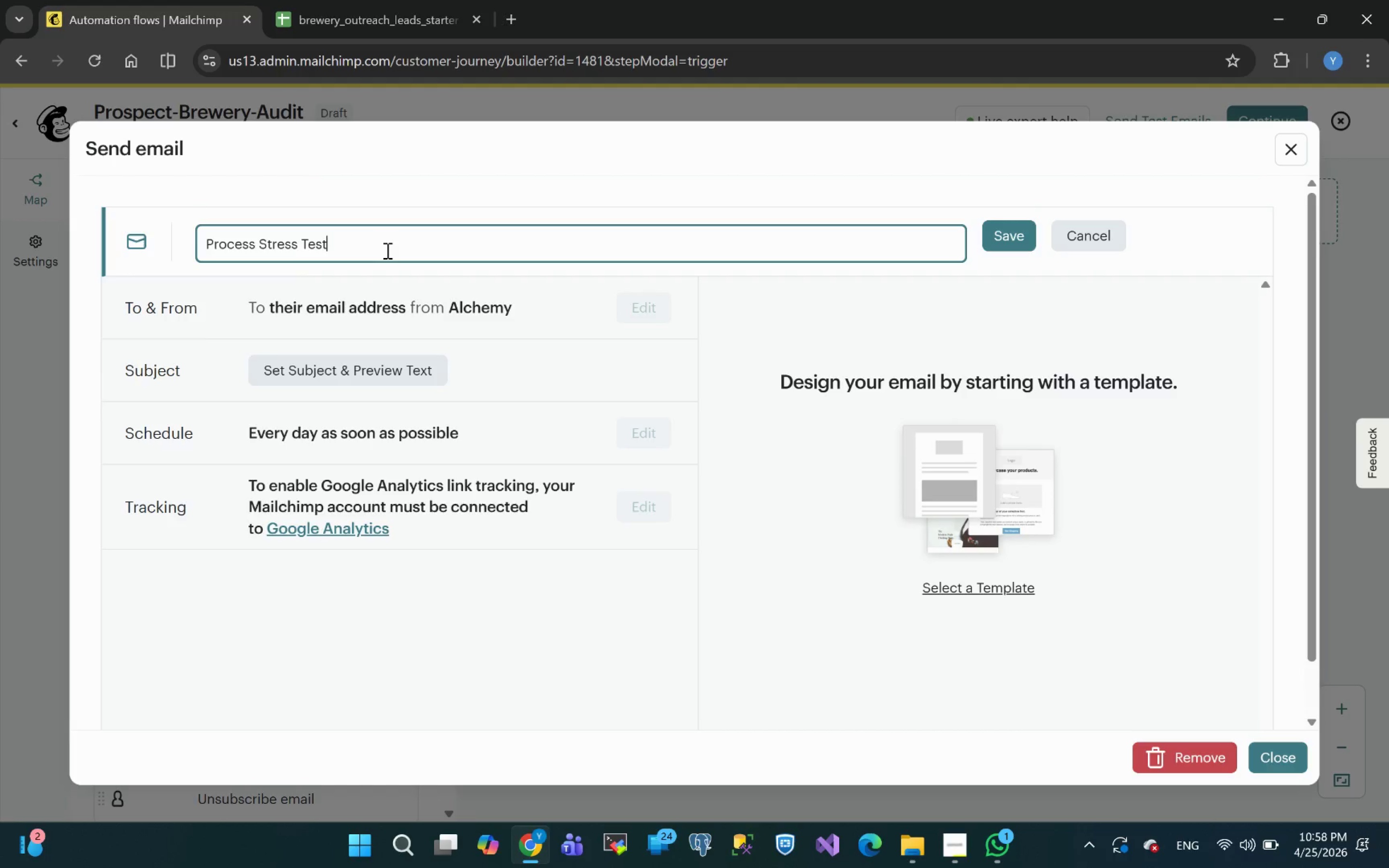 
wait(7.34)
 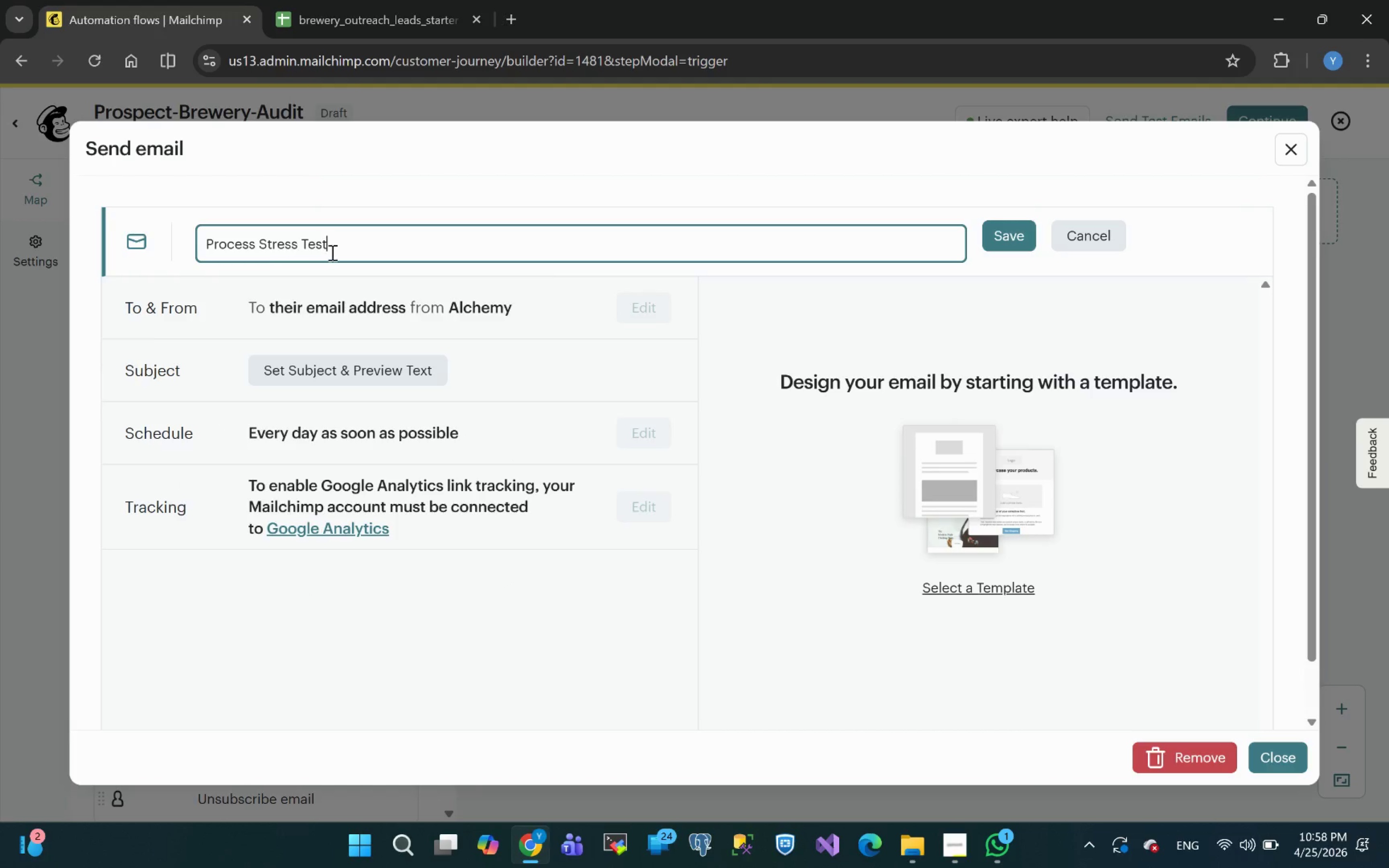 
left_click([518, 375])
 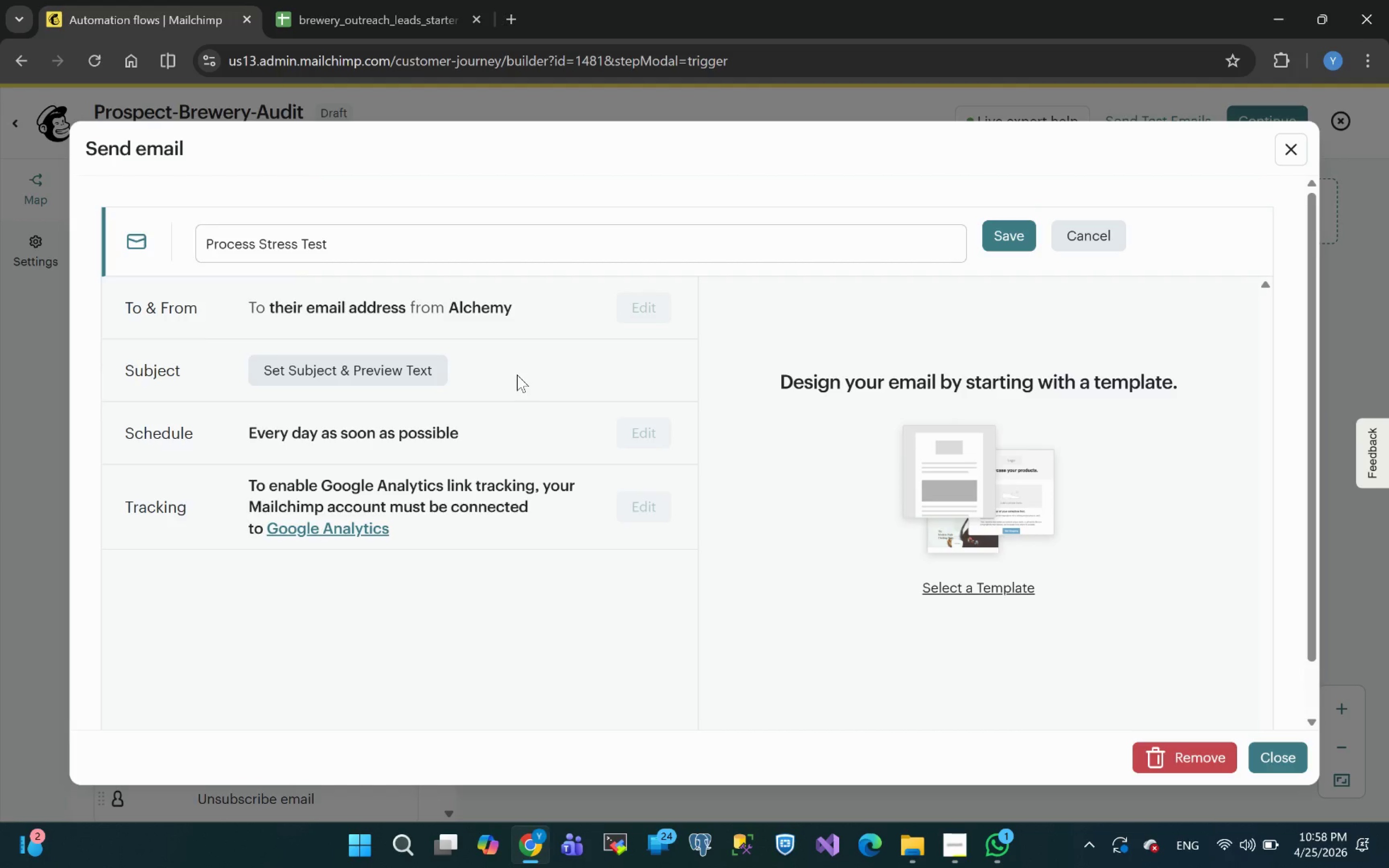 
wait(19.93)
 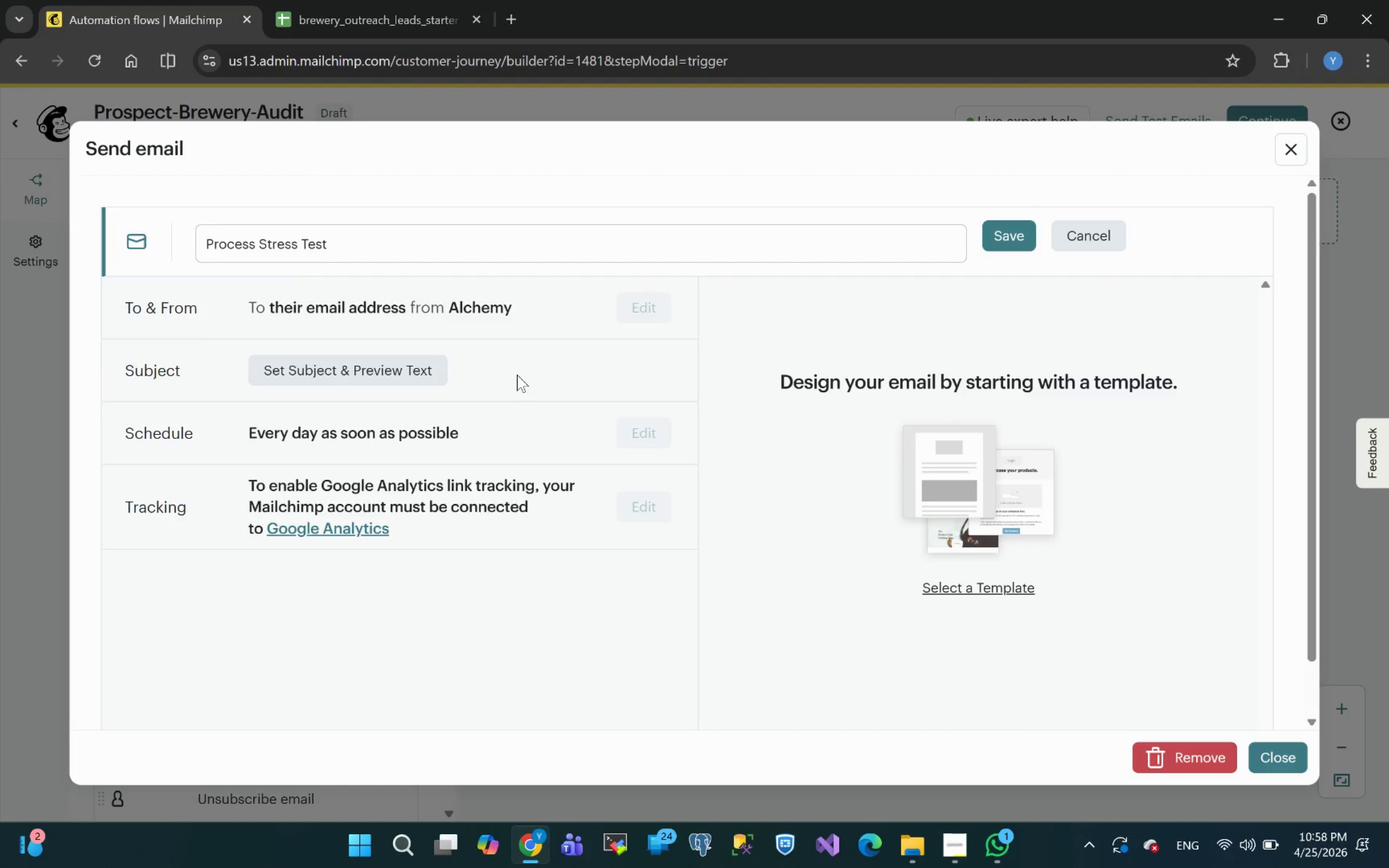 
key(Meta+MetaLeft)
 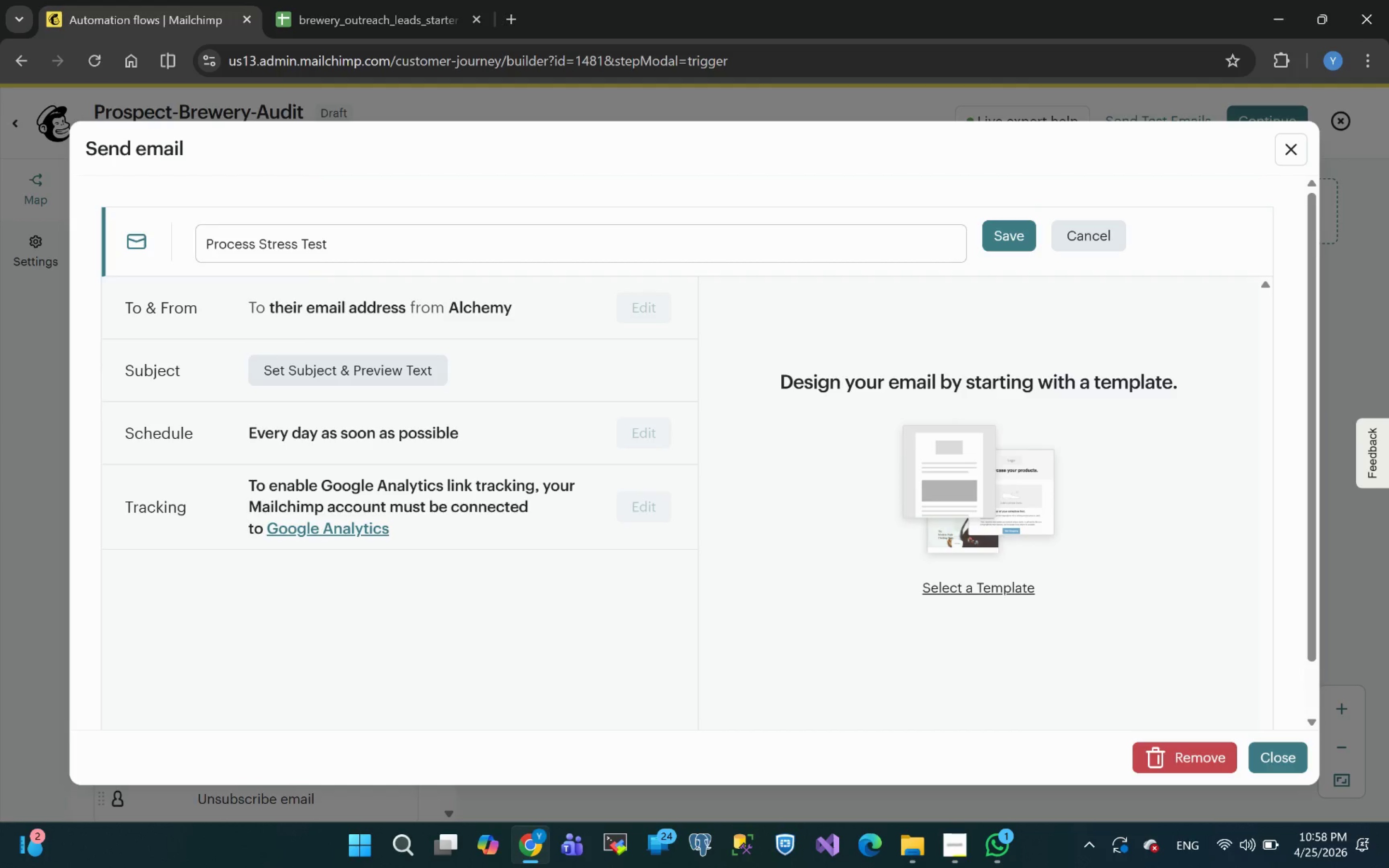 
key(Meta+P)
 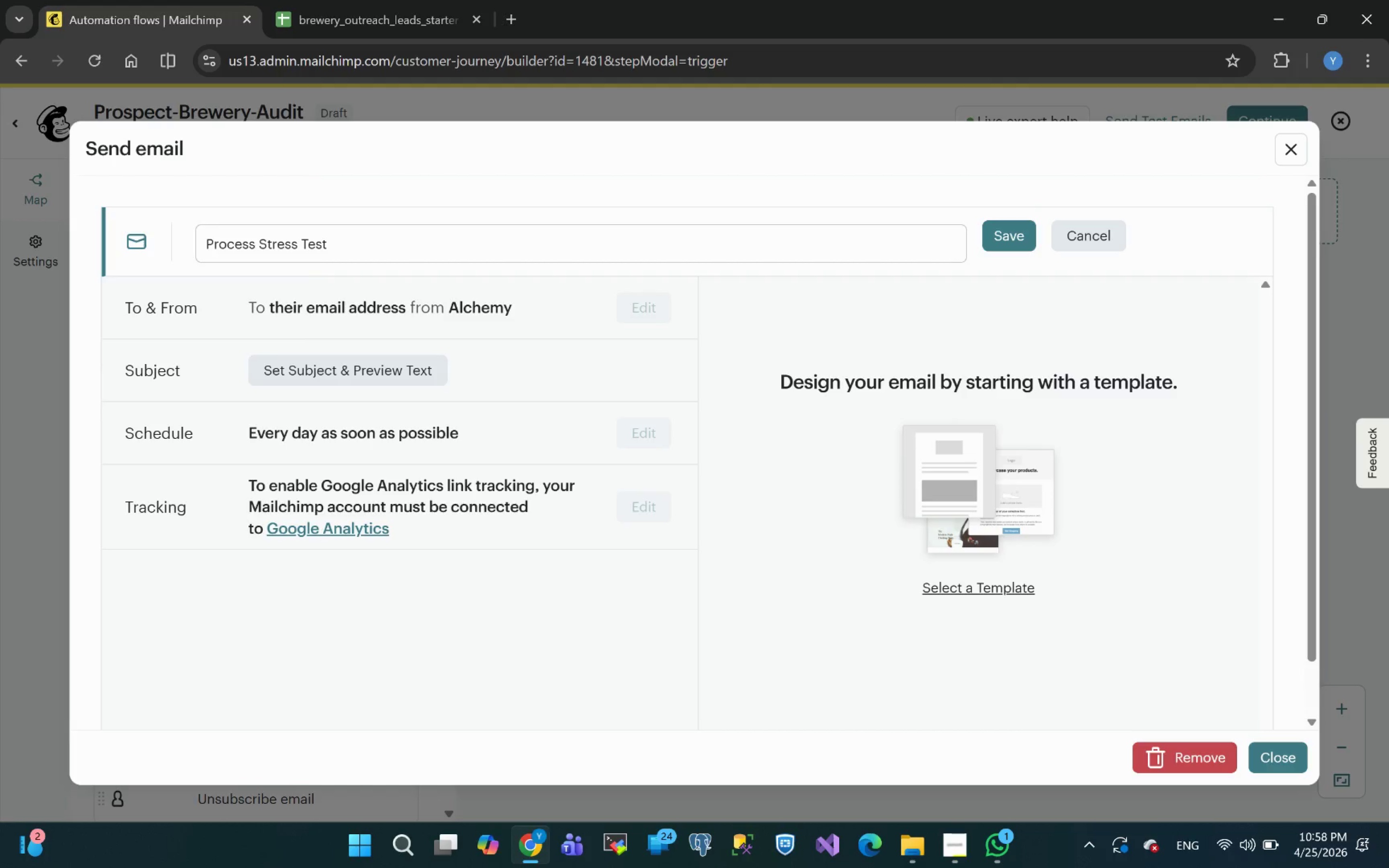 
key(2)
 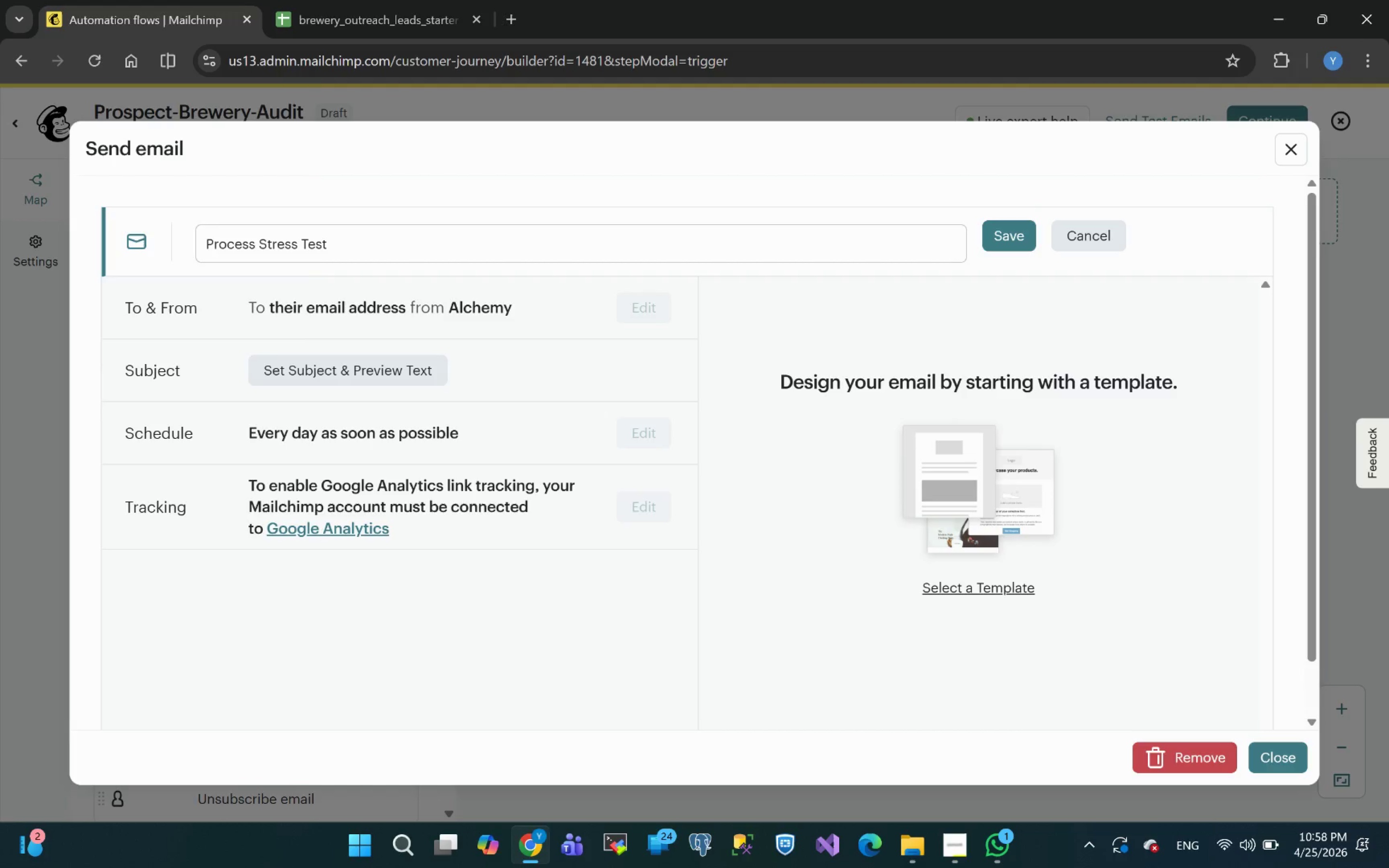 
key(CapsLock)
 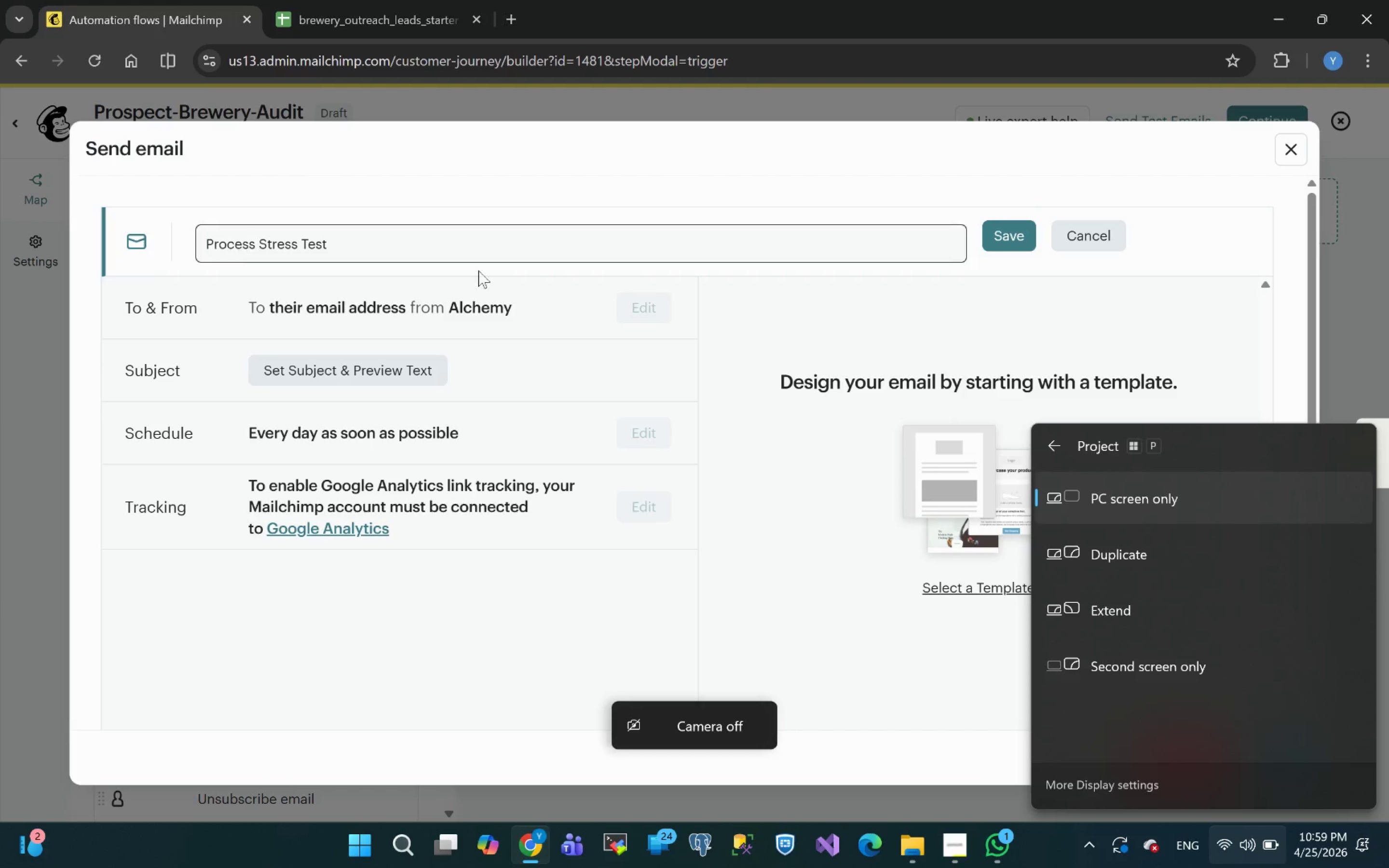 
left_click([482, 649])
 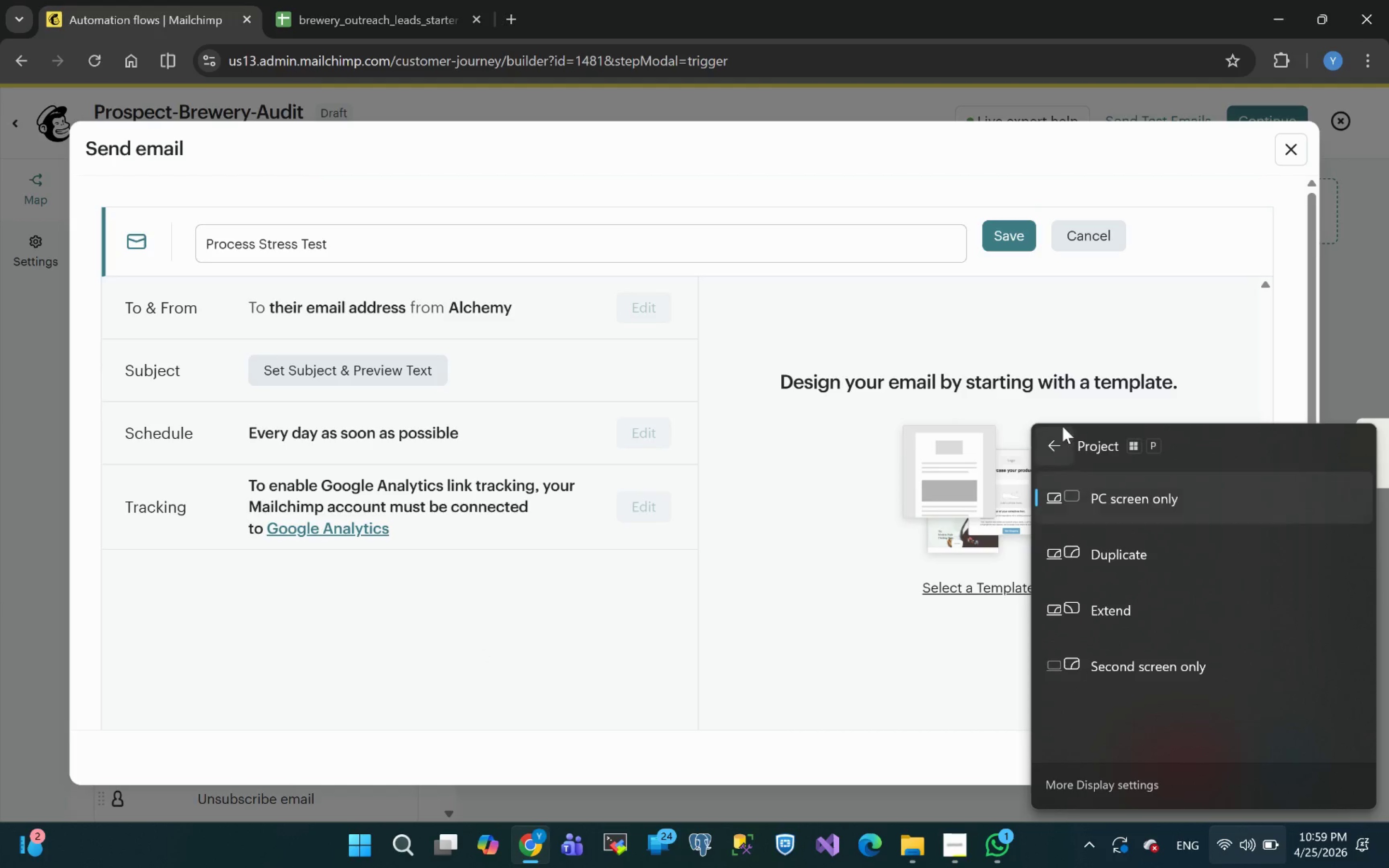 
left_click([798, 726])
 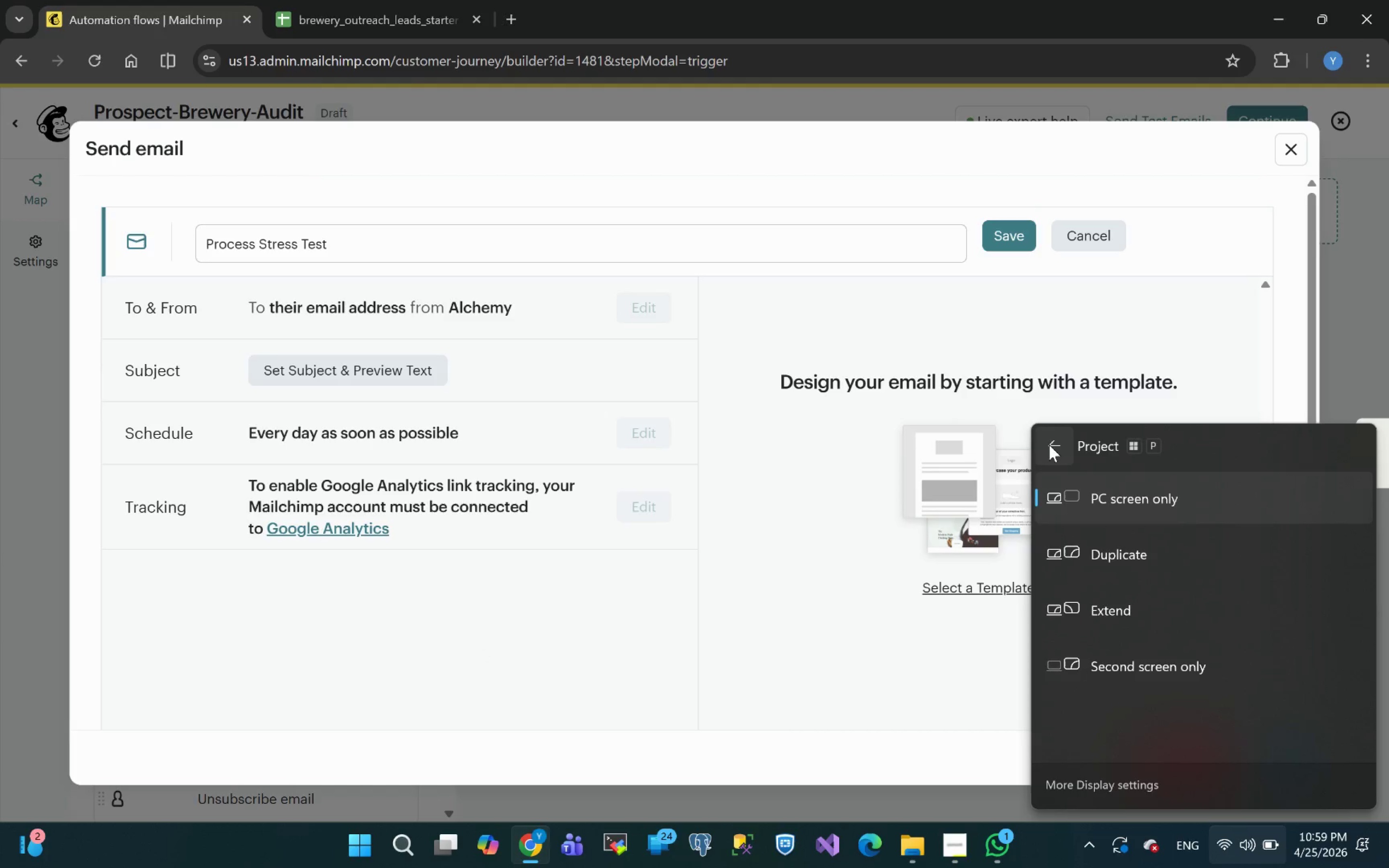 
left_click([1055, 441])
 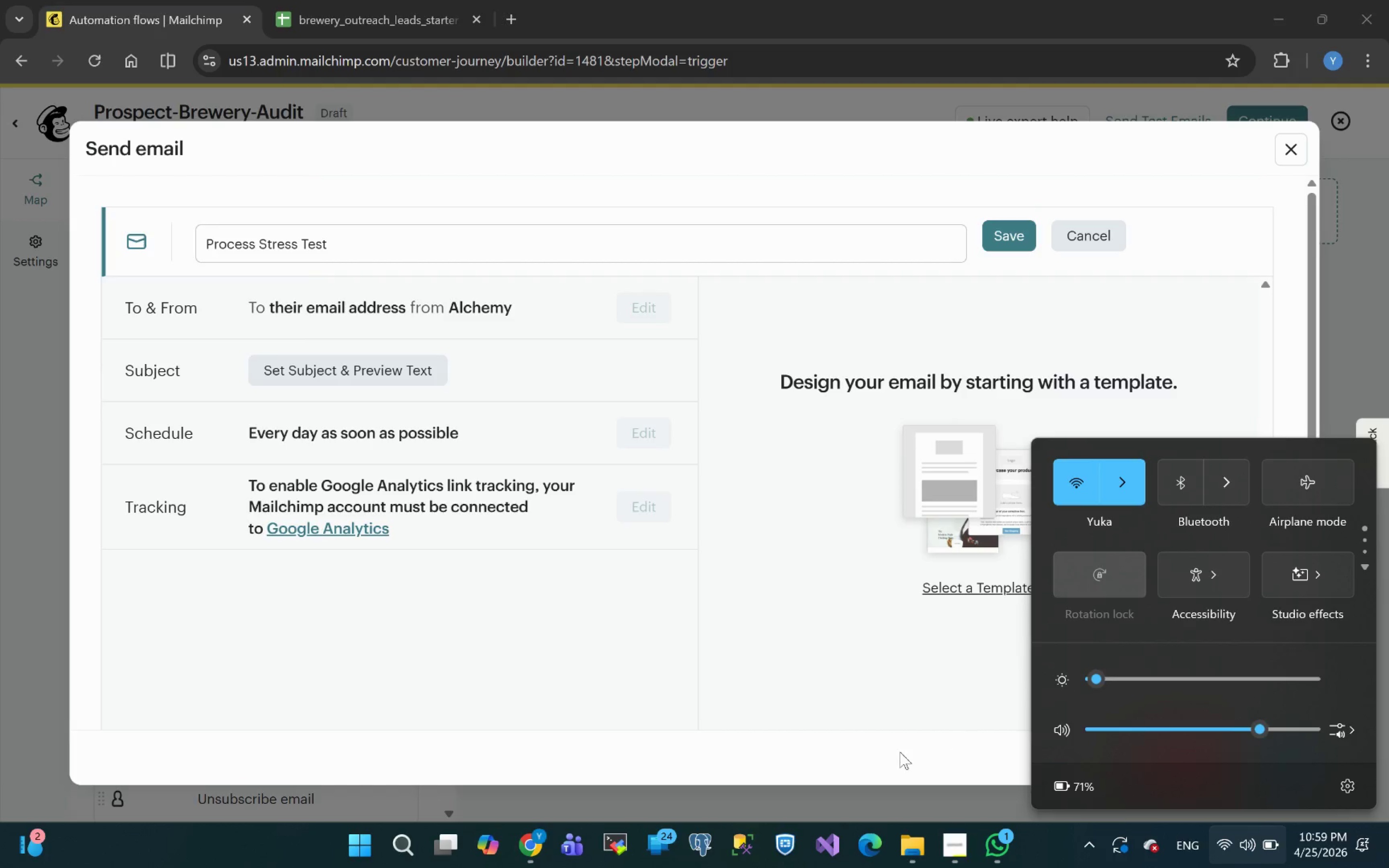 
left_click([867, 753])
 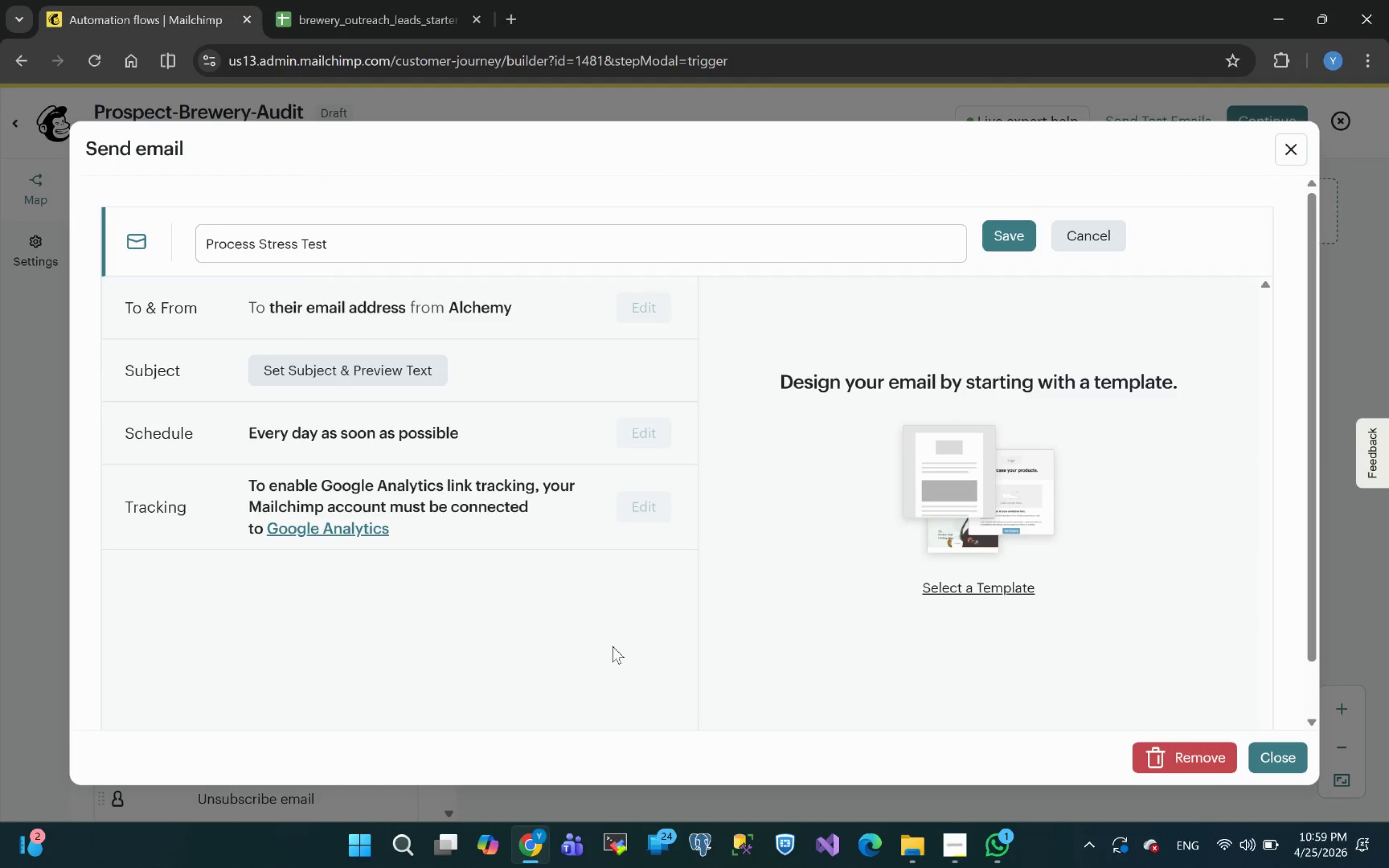 
wait(12.75)
 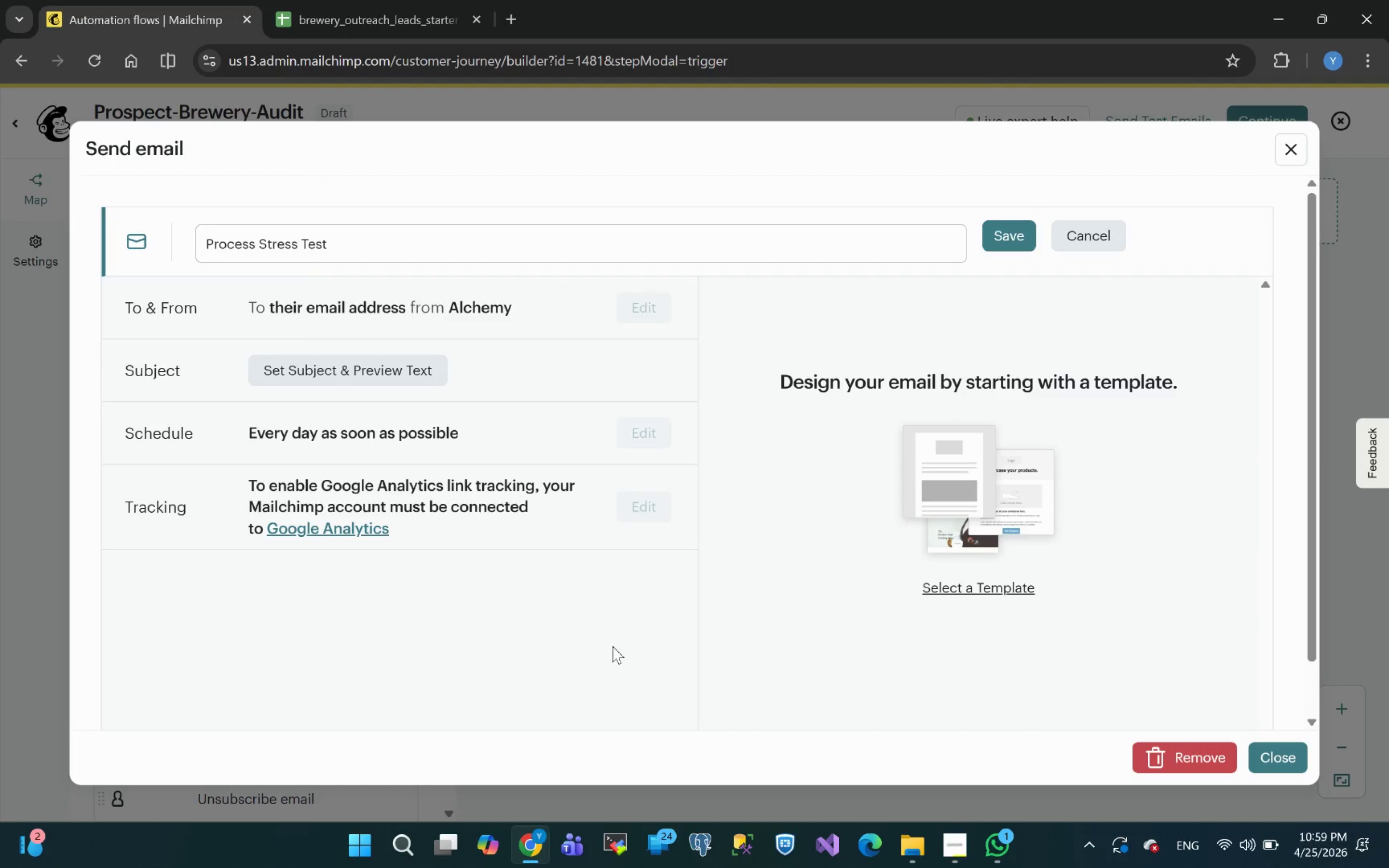 
left_click([349, 379])
 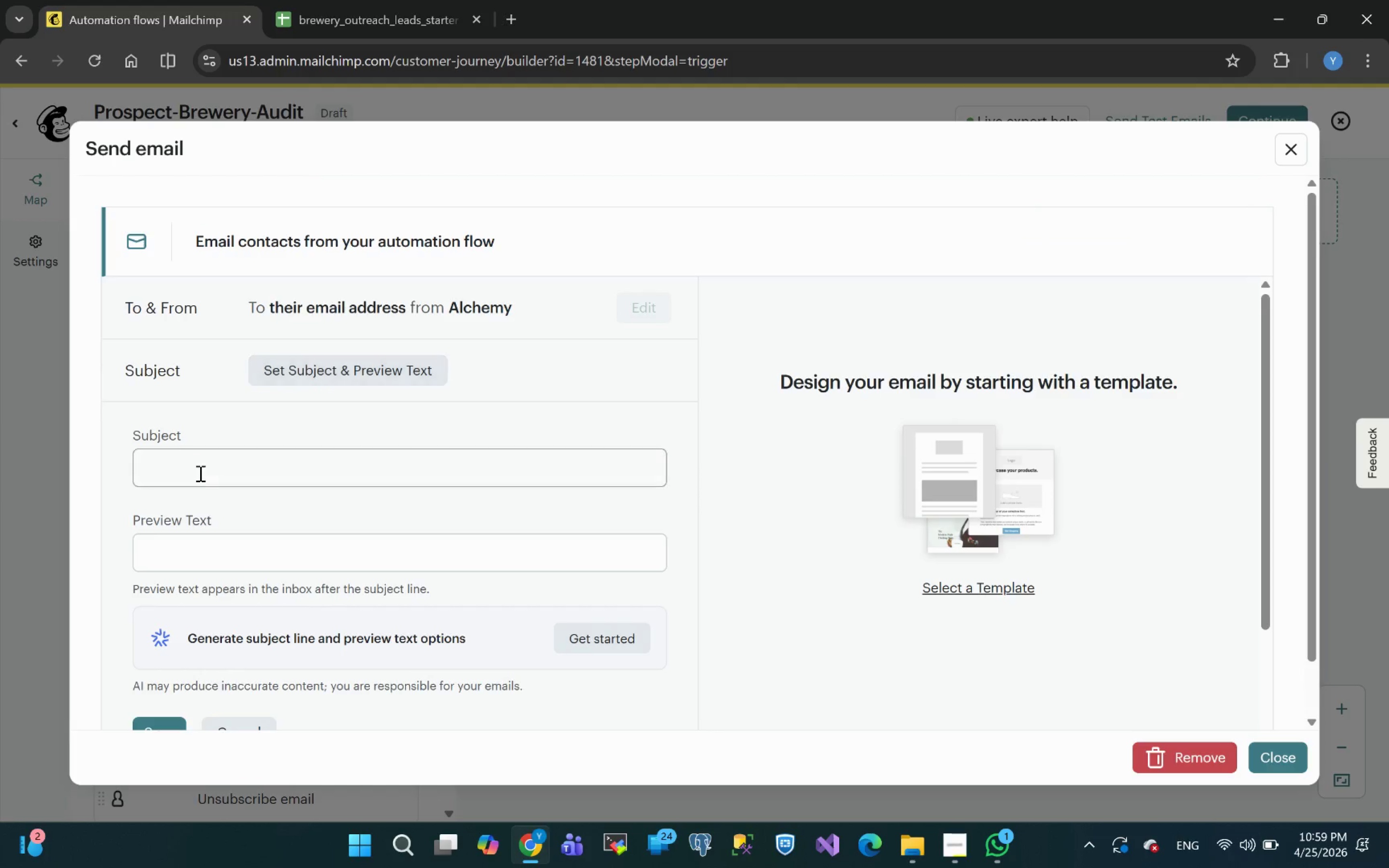 
left_click([185, 464])
 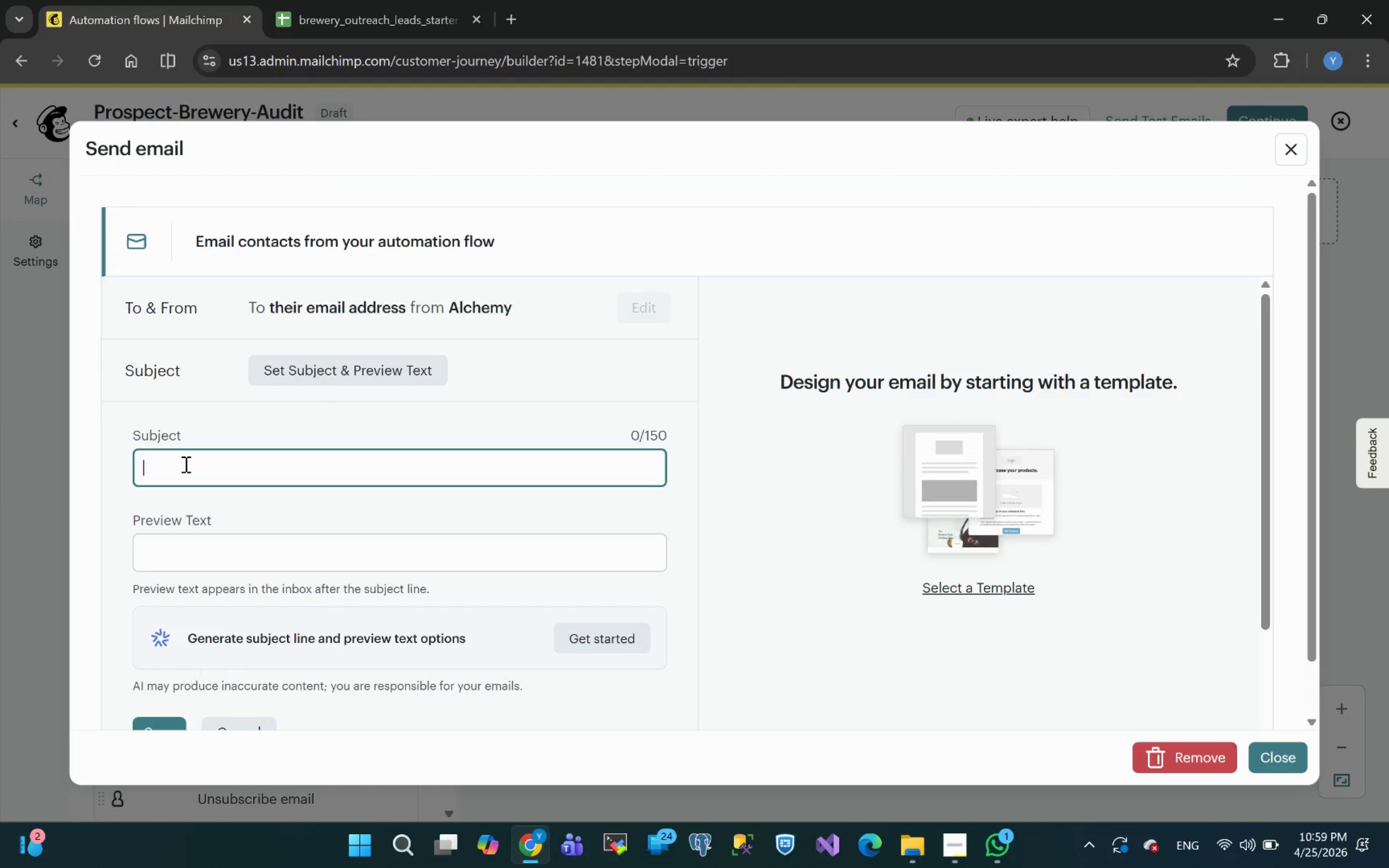 
type(Quick I)
 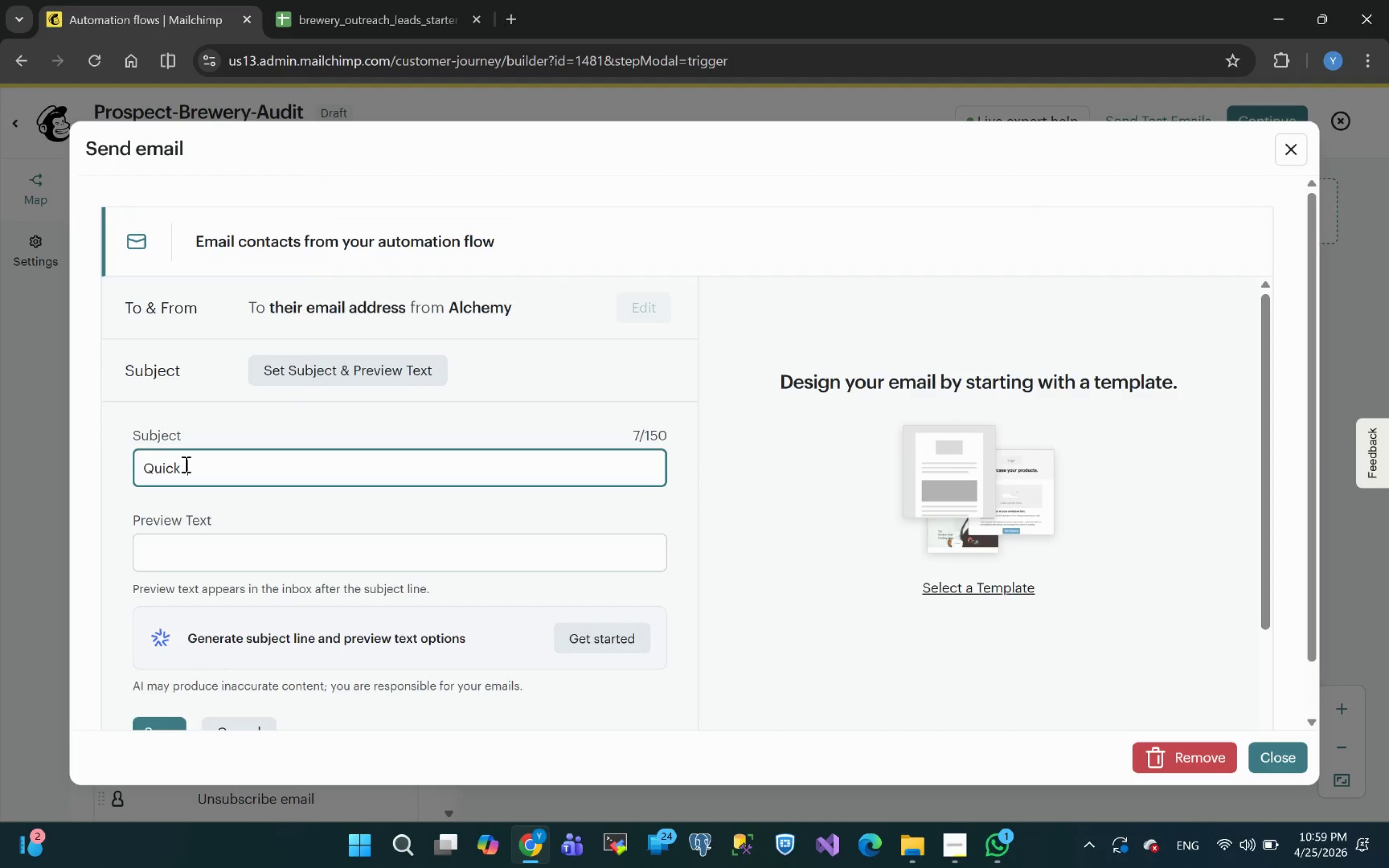 
type(dea for )
 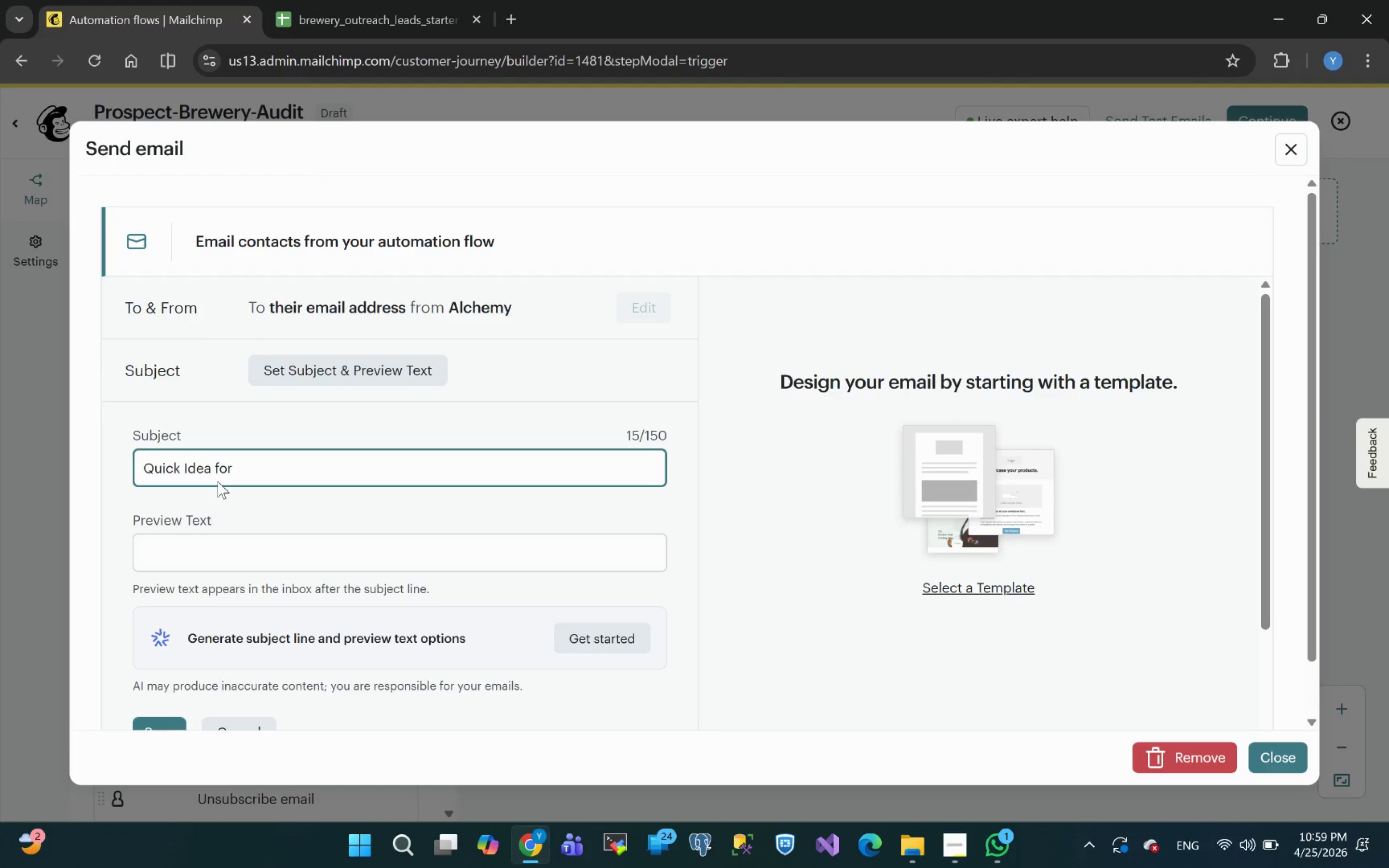 
wait(11.33)
 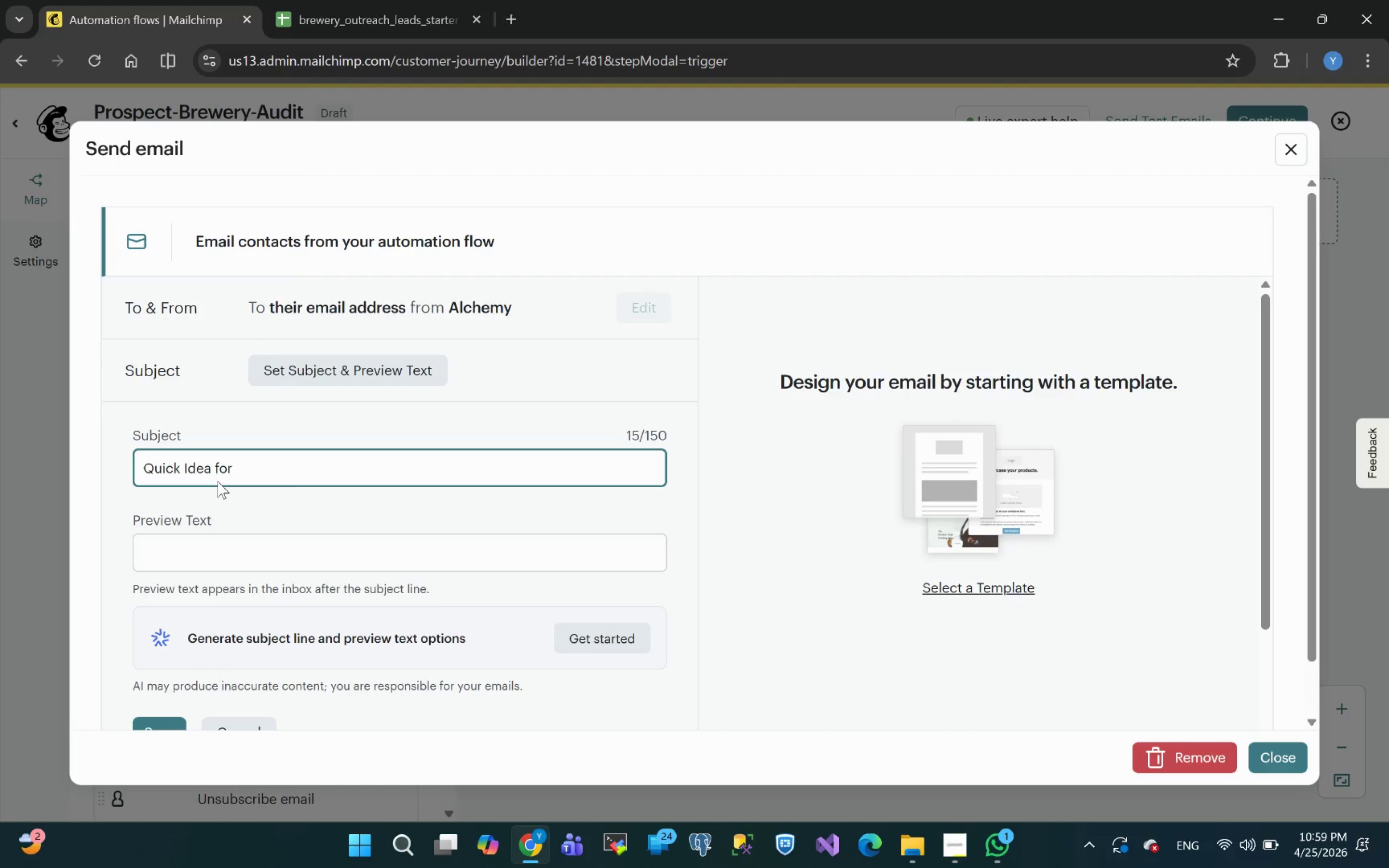 
key(Shift+8)
 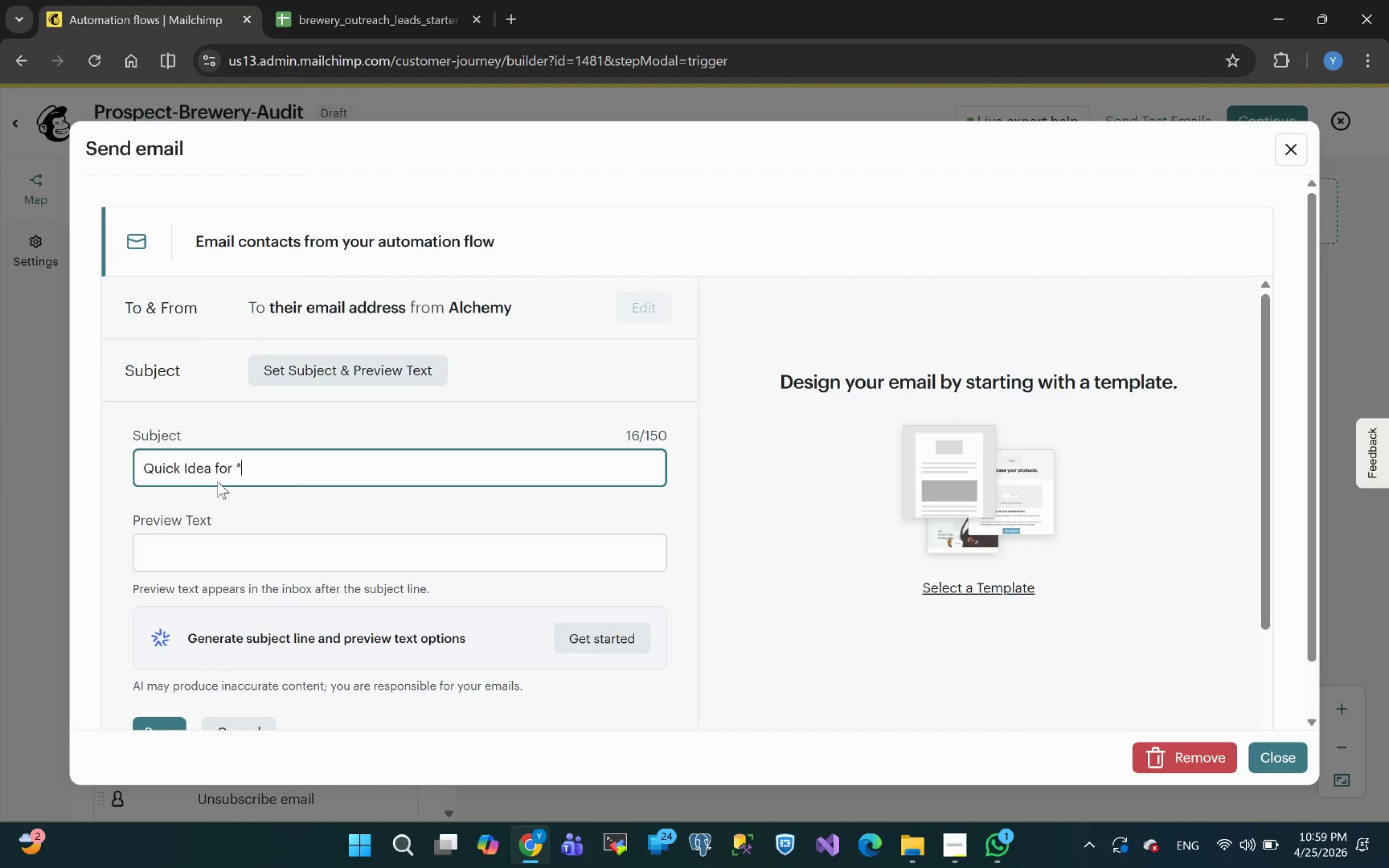 
key(Shift+Backslash)
 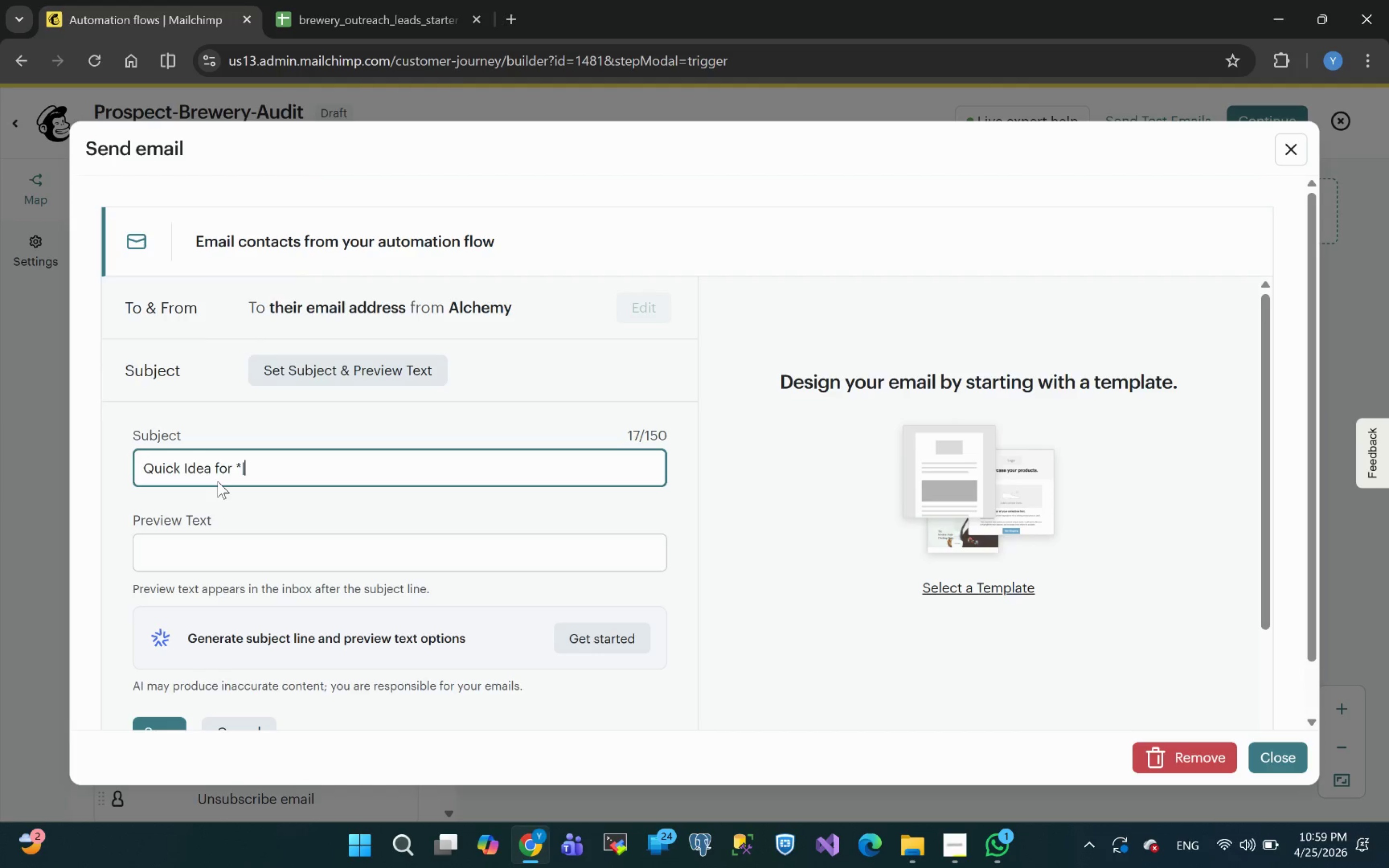 
key(Shift+Backslash)
 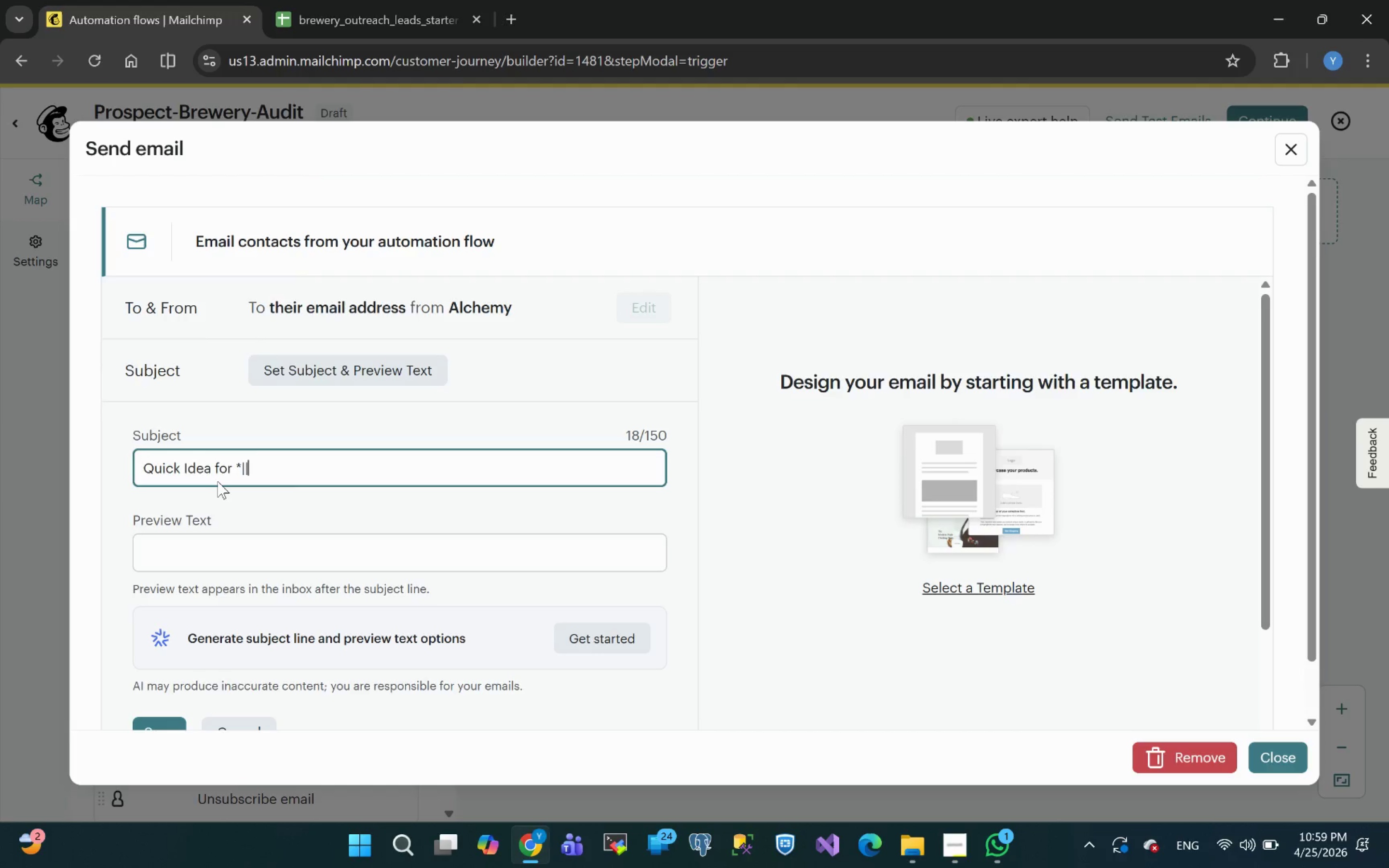 
key(Shift+8)
 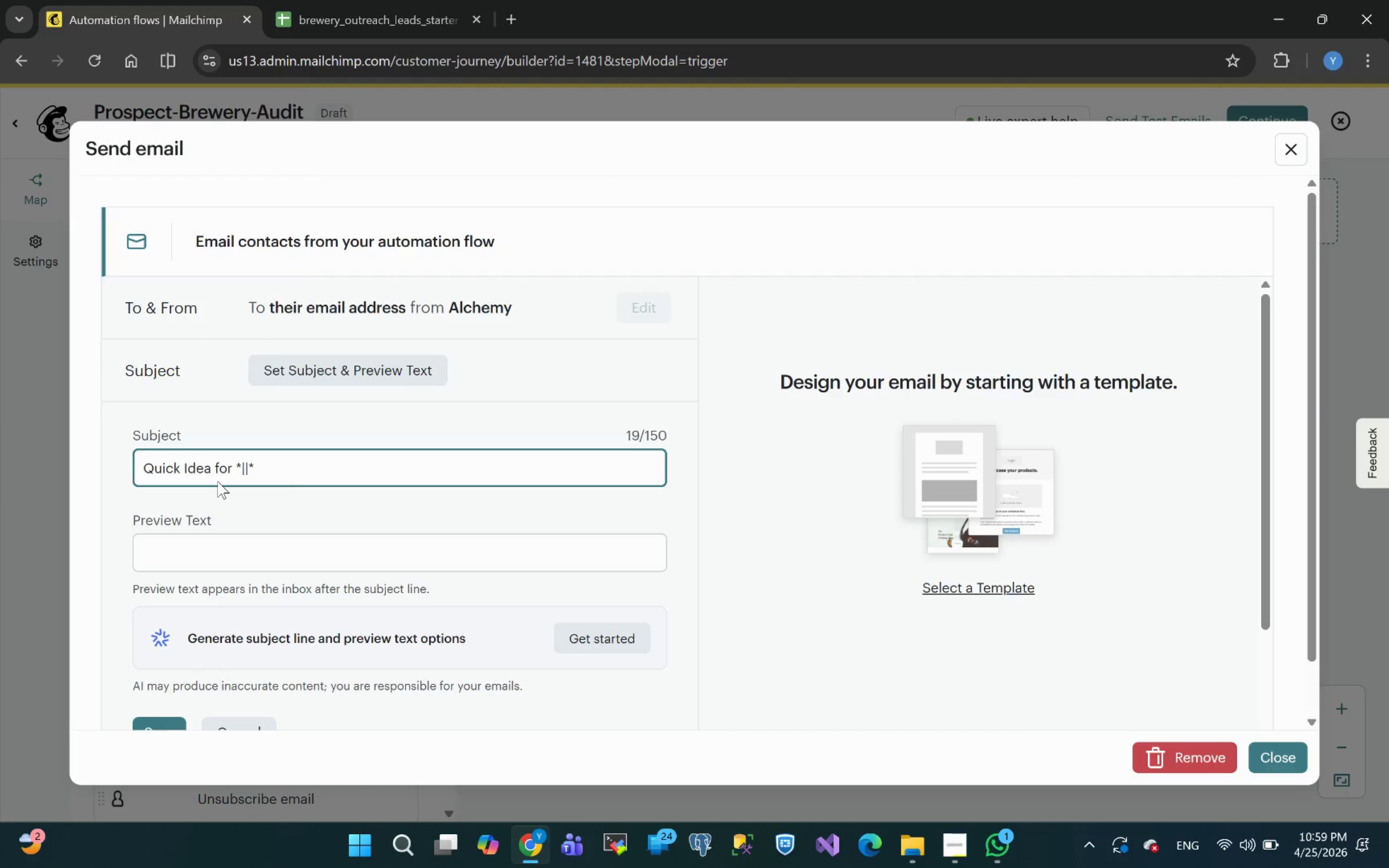 
key(ArrowLeft)
 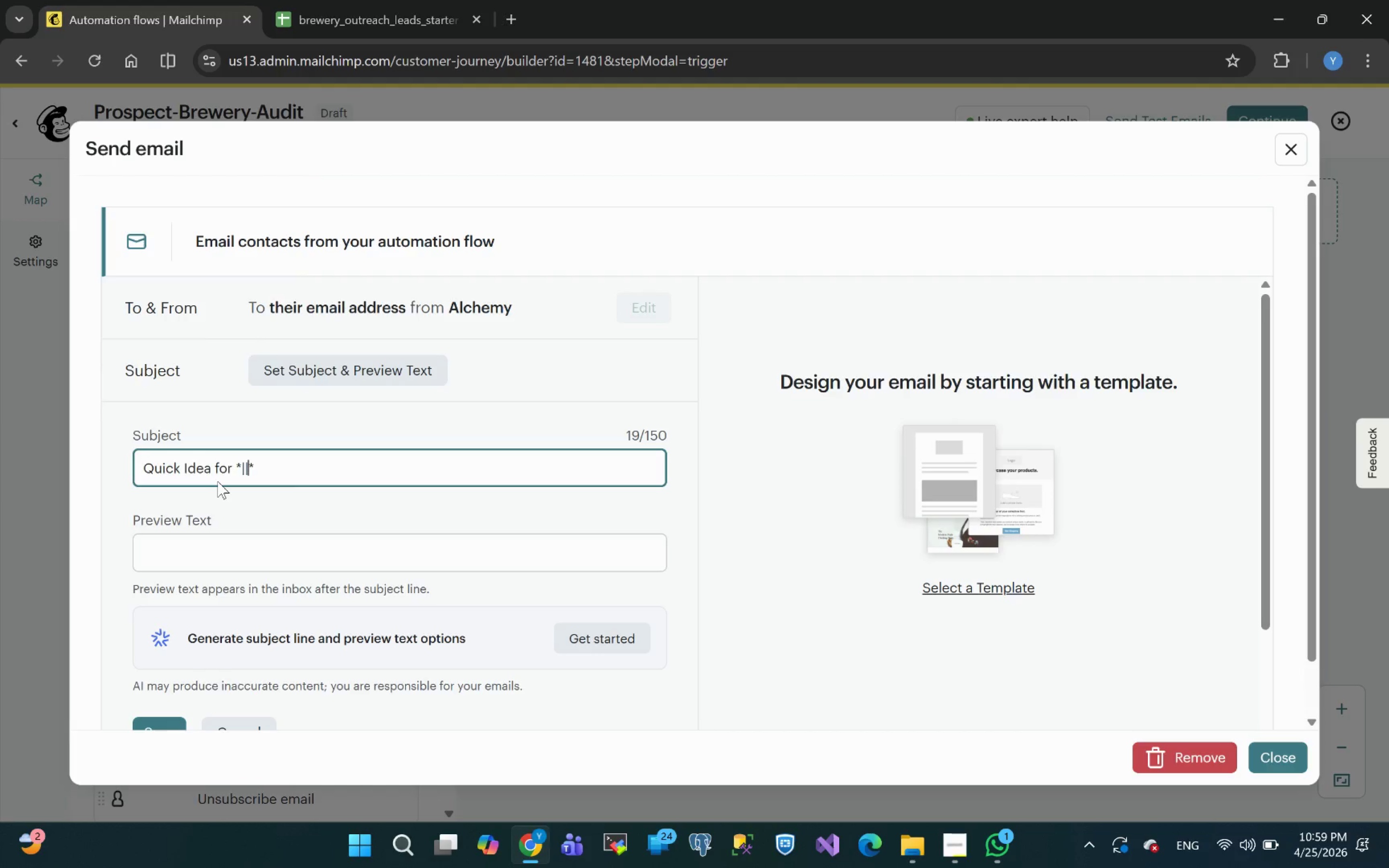 
key(ArrowLeft)
 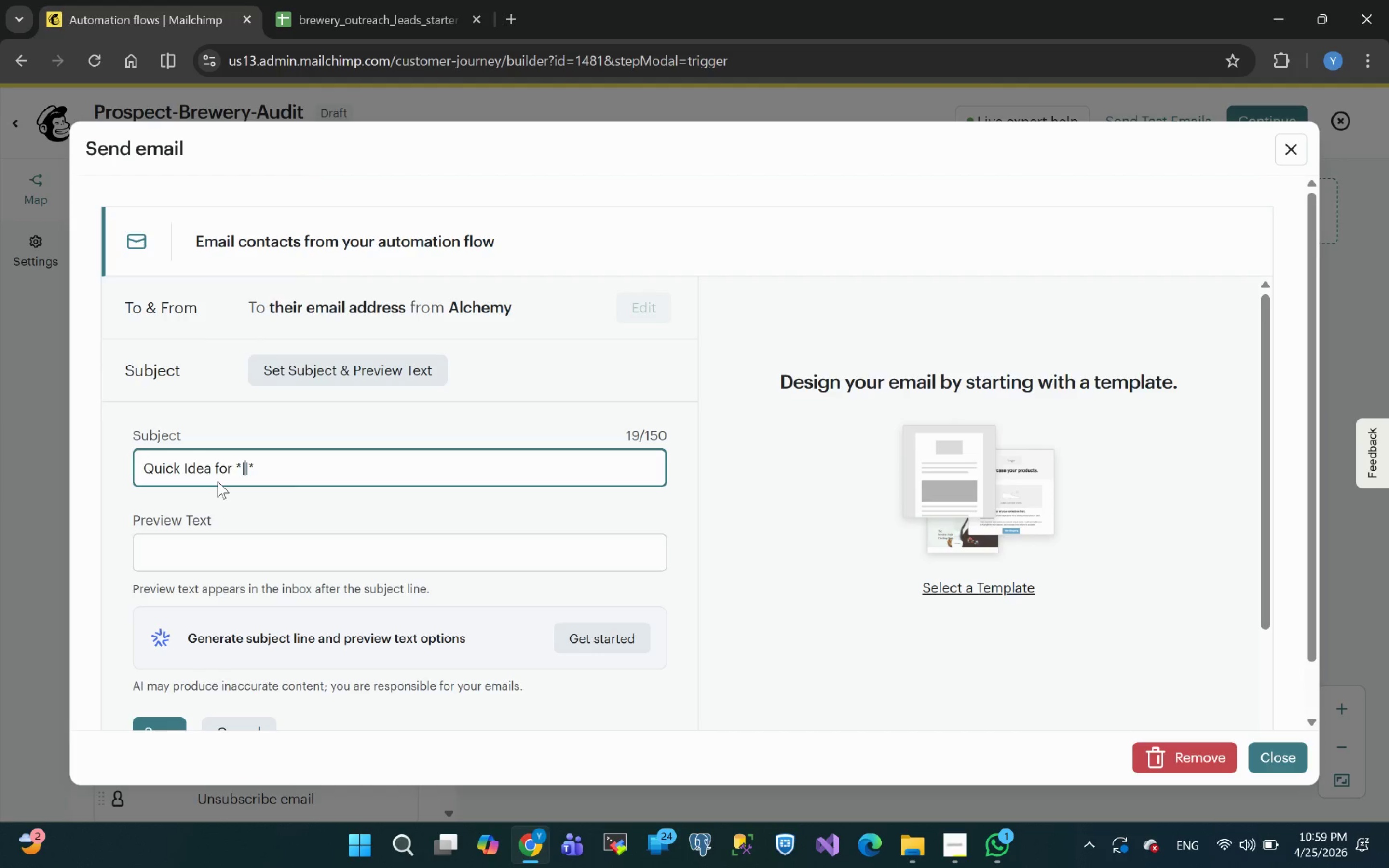 
type(BNAME)
 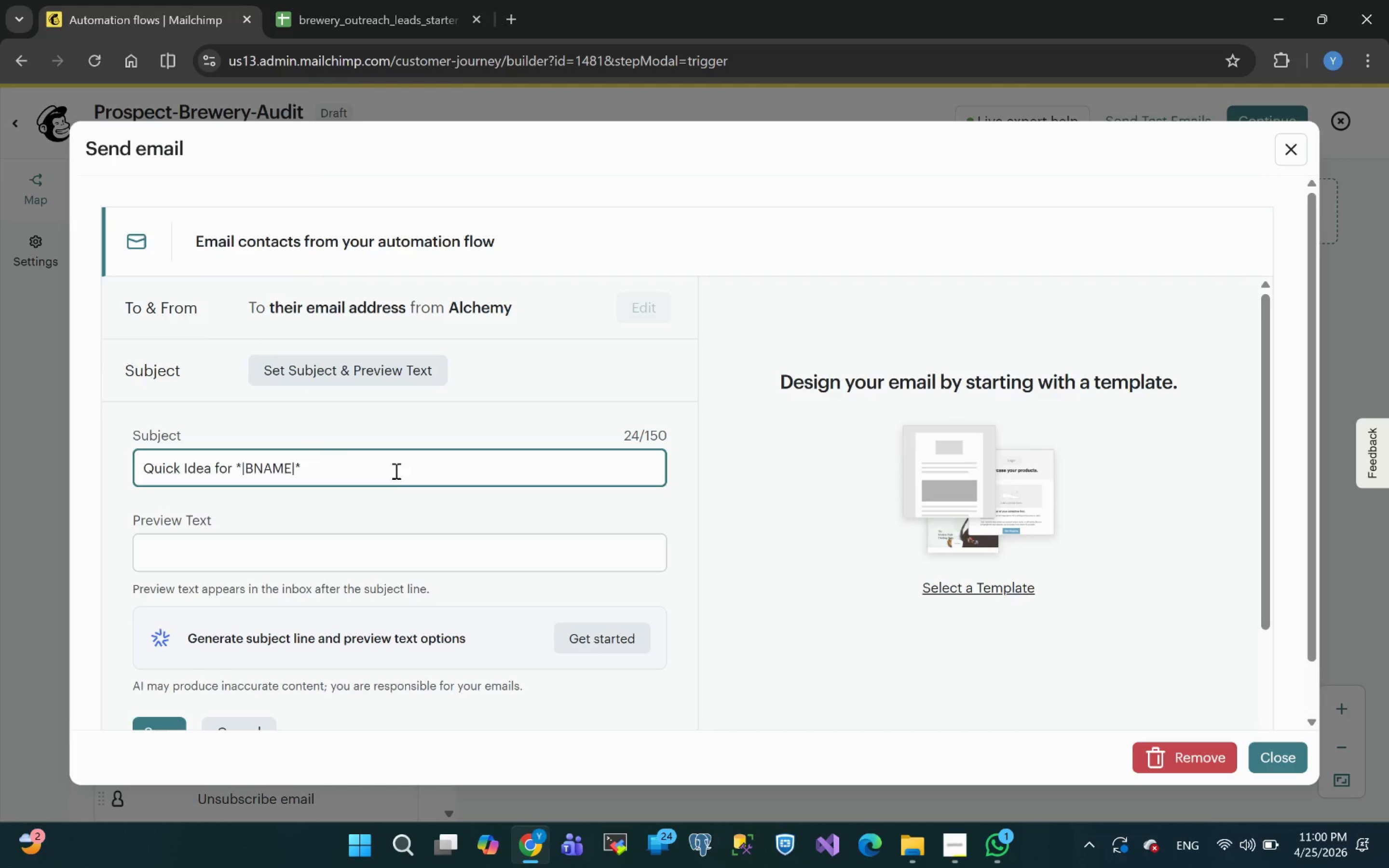 
wait(6.59)
 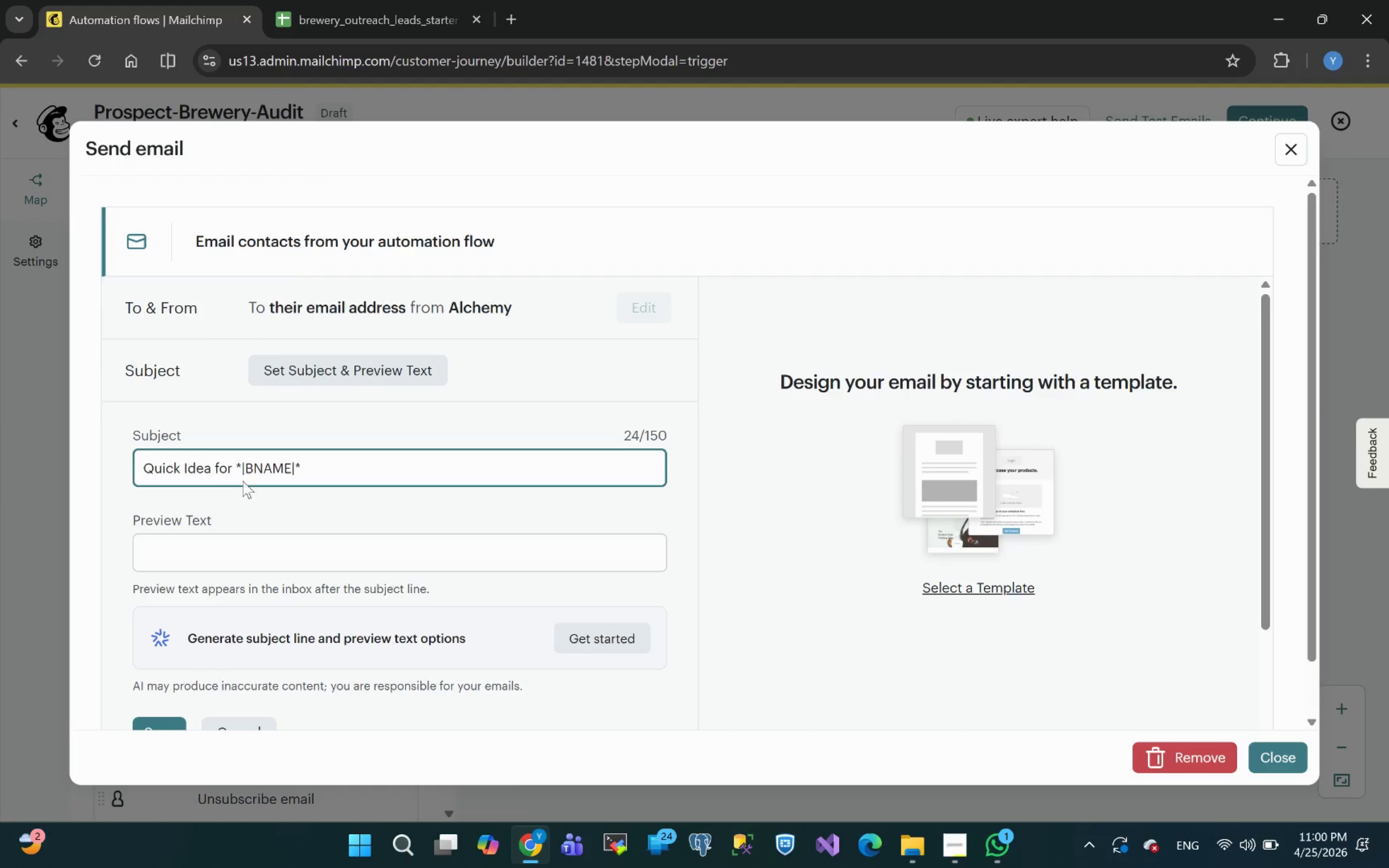 
left_click([166, 582])
 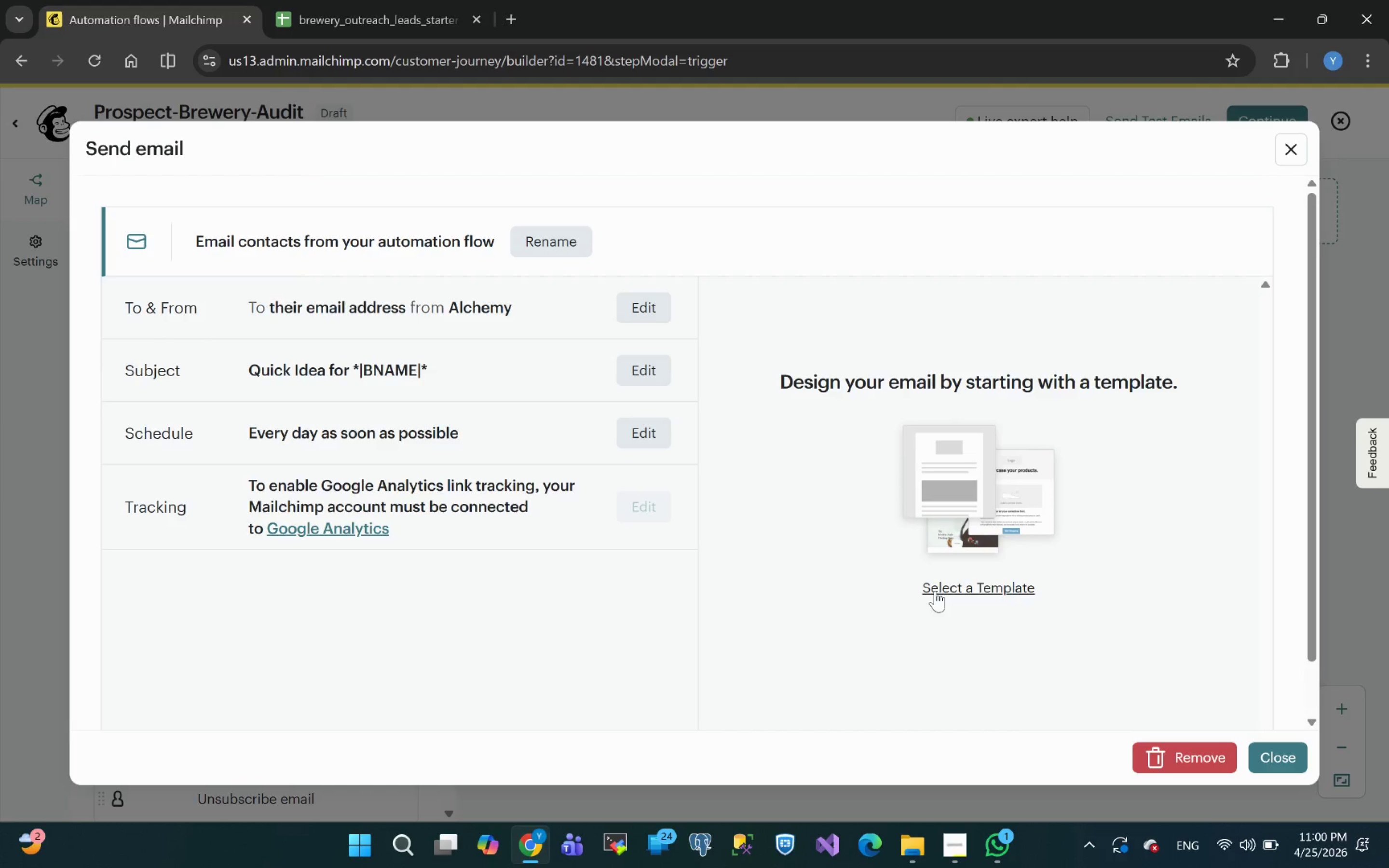 
wait(15.02)
 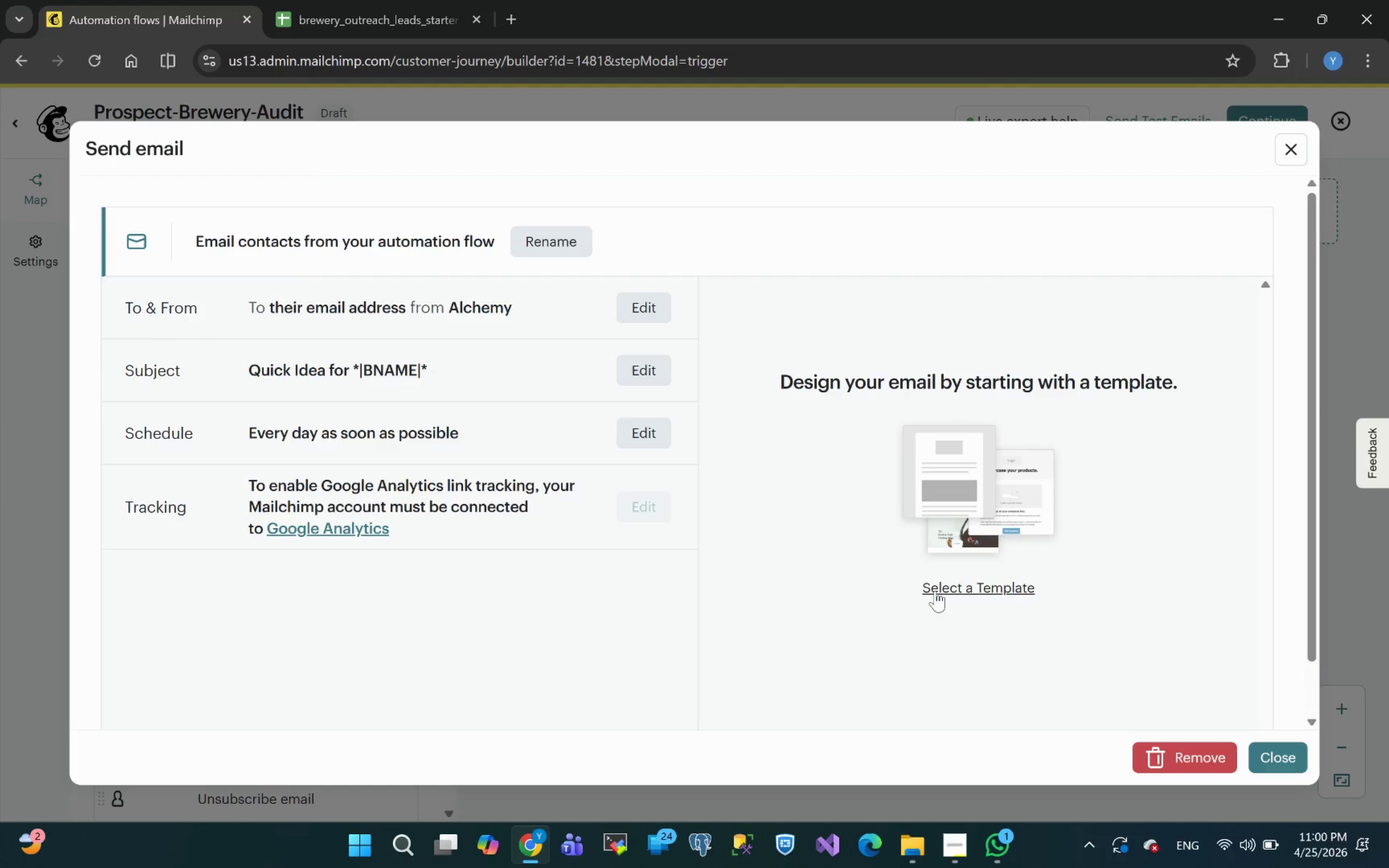 
left_click([966, 589])
 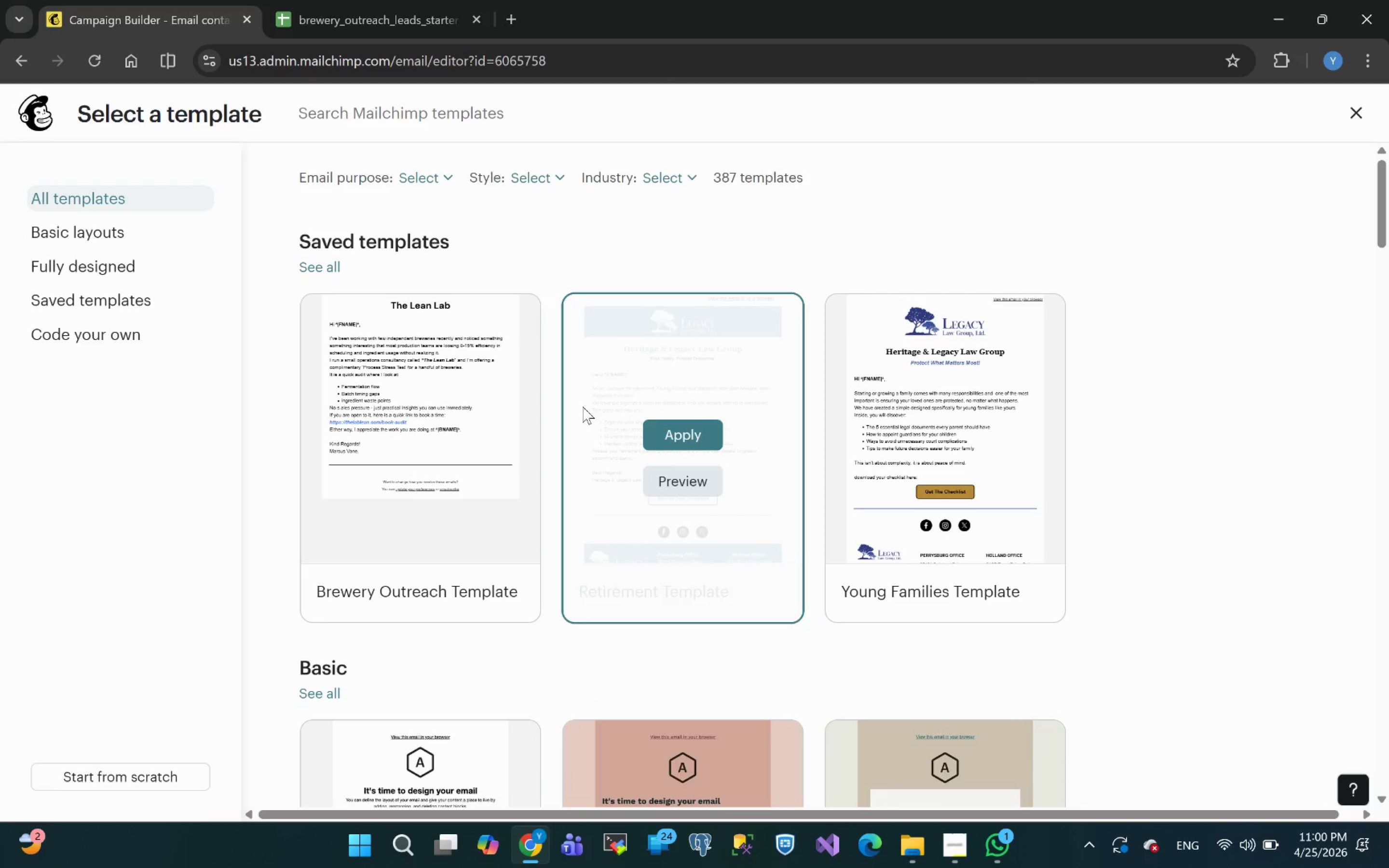 
wait(6.81)
 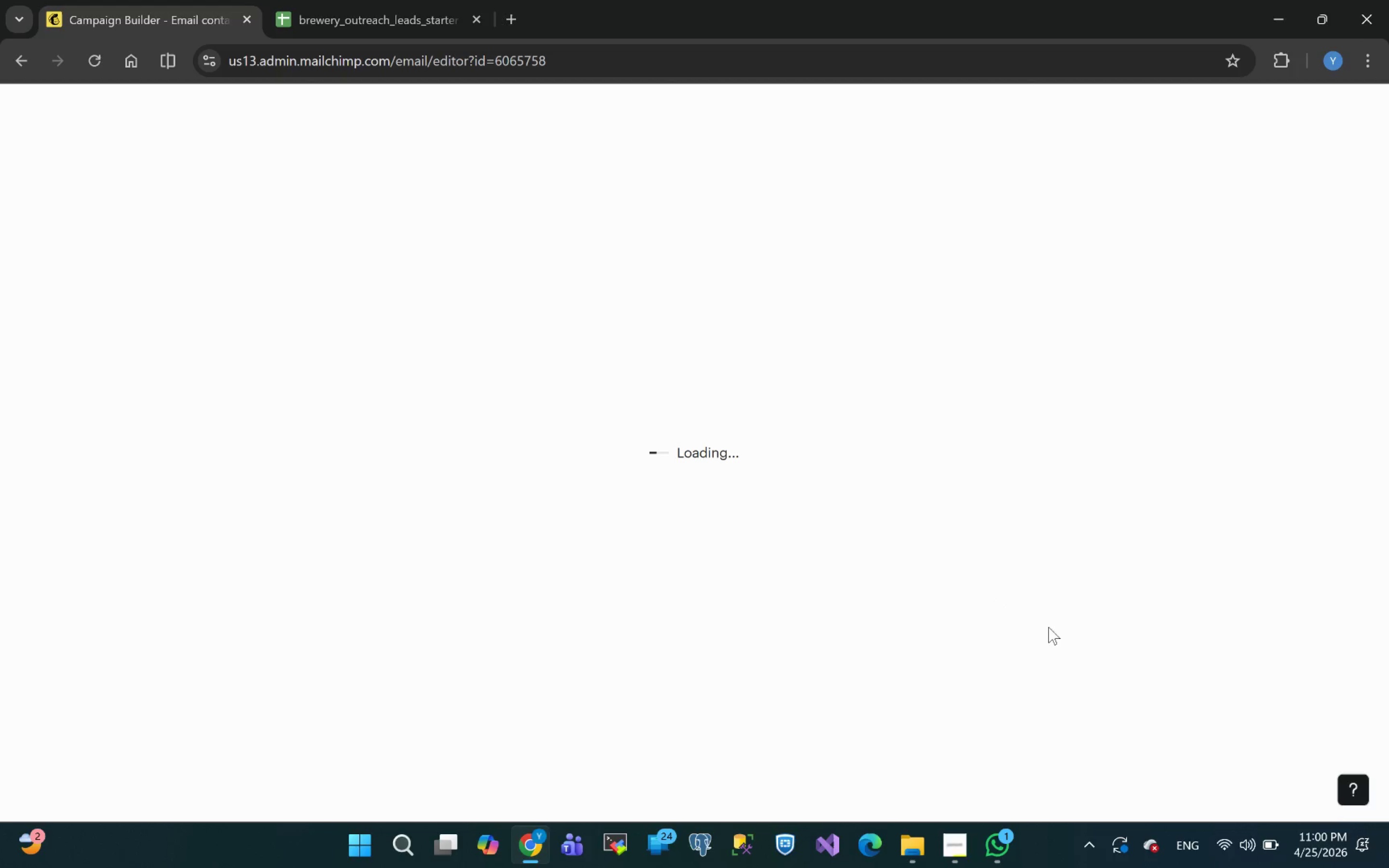 
left_click([418, 475])
 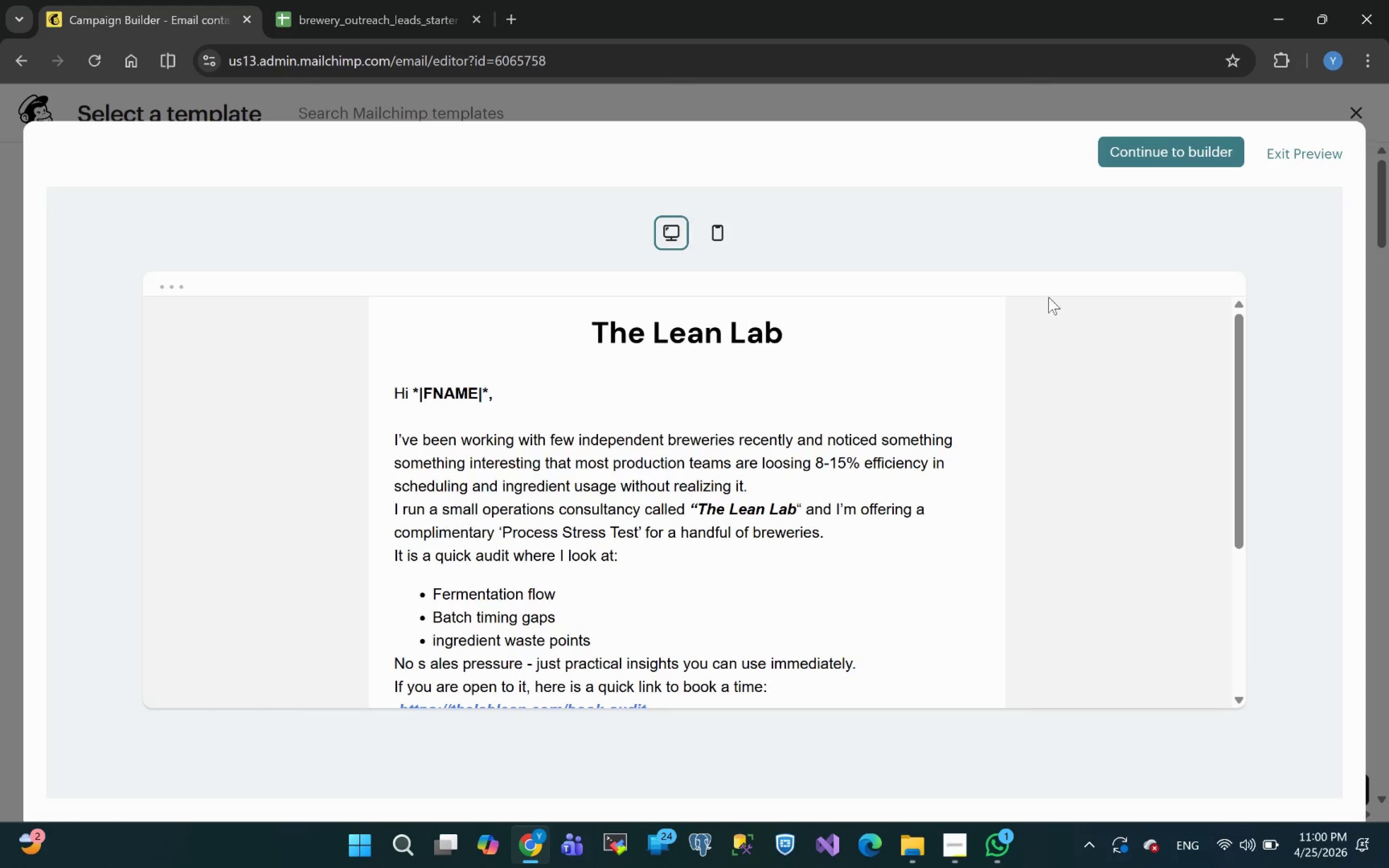 
wait(7.15)
 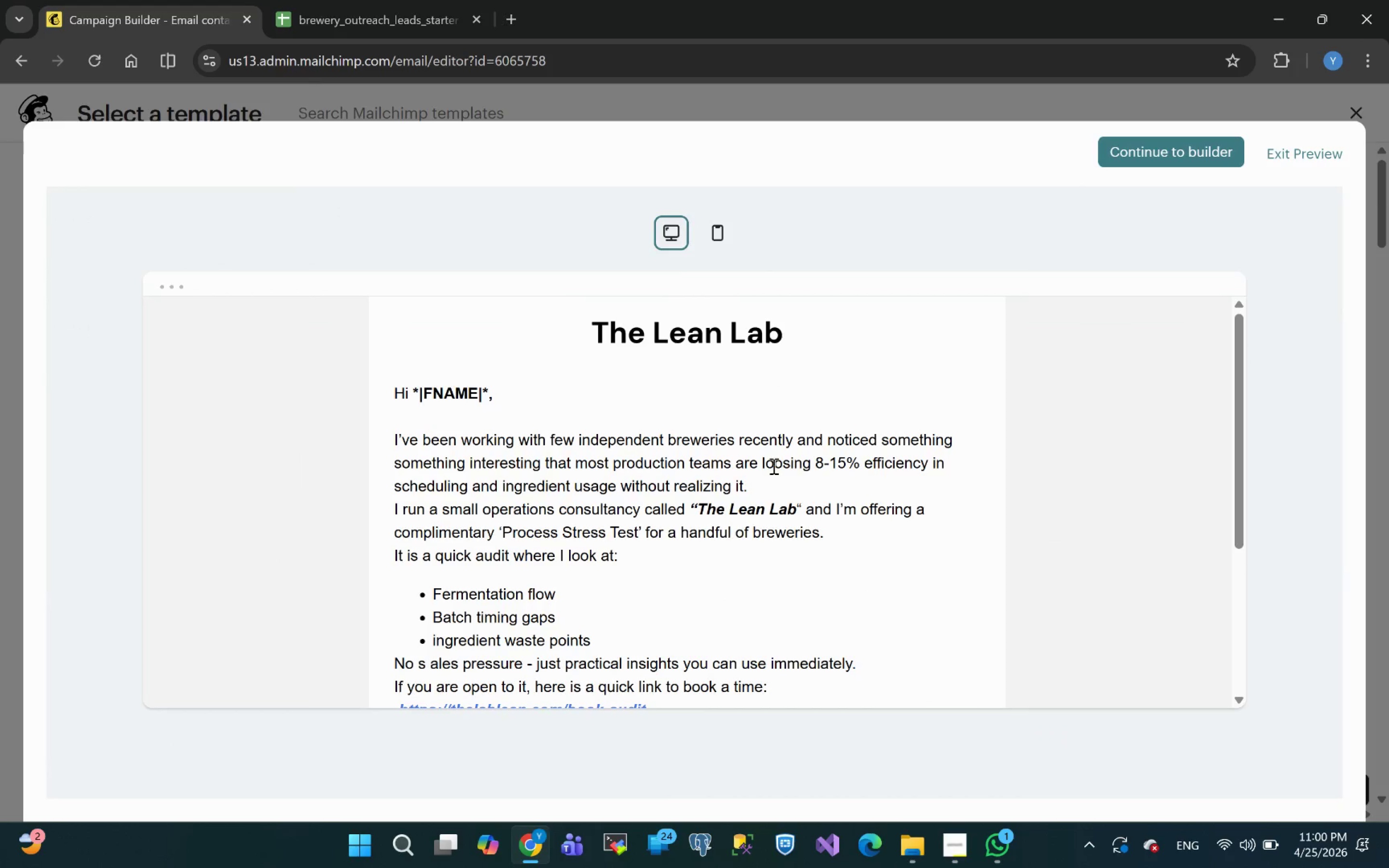 
left_click([1292, 151])
 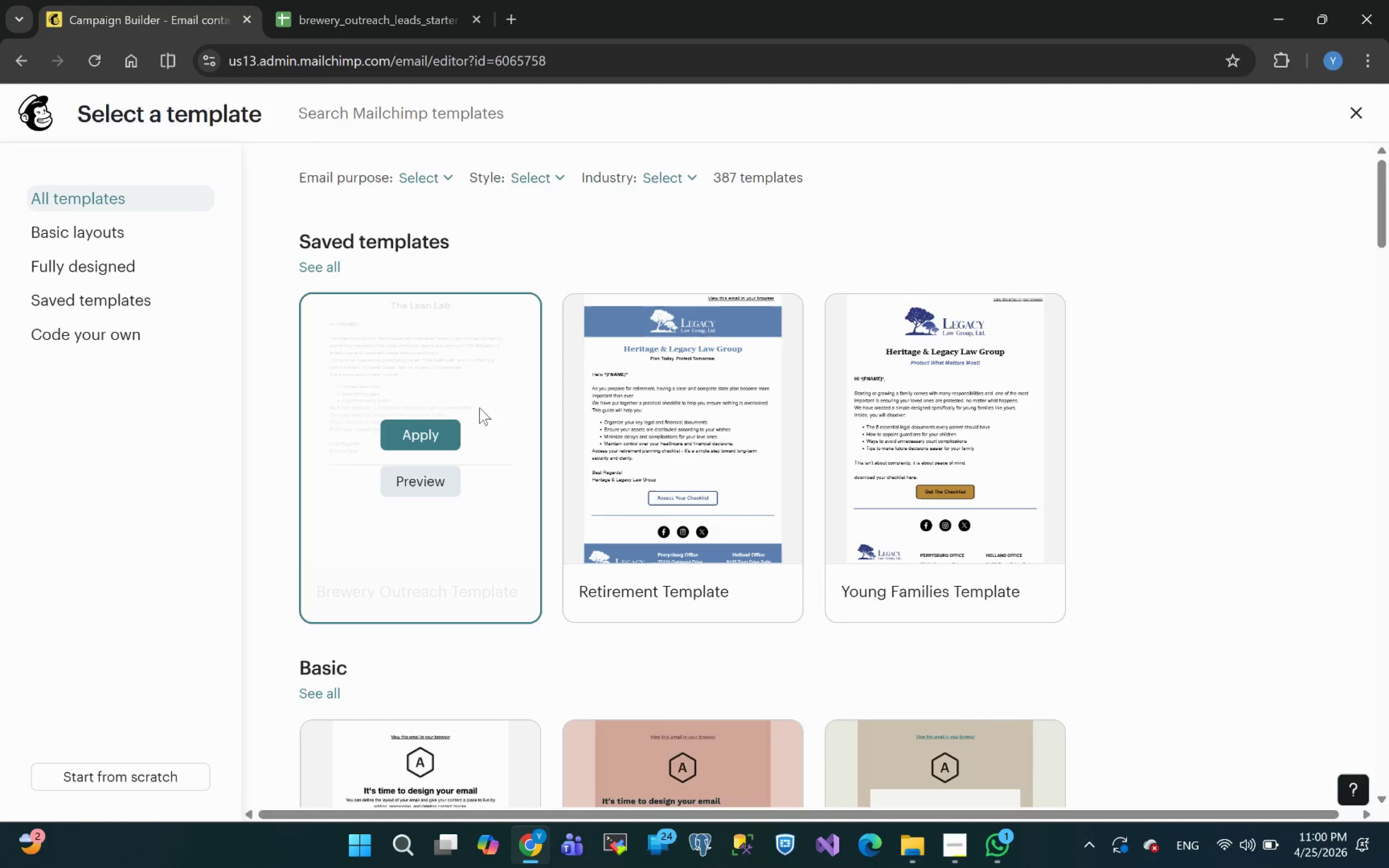 
left_click([426, 432])
 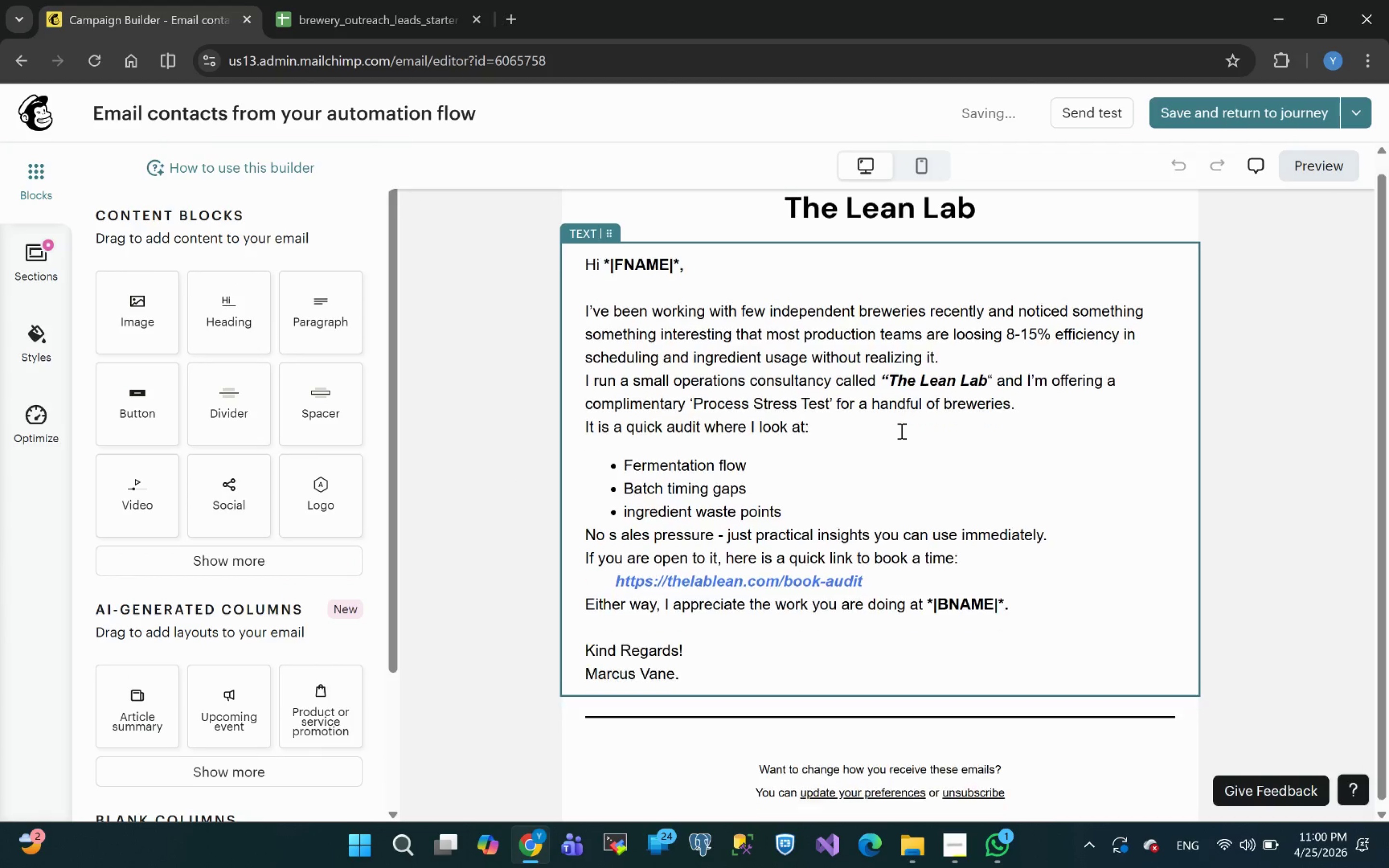 
wait(9.1)
 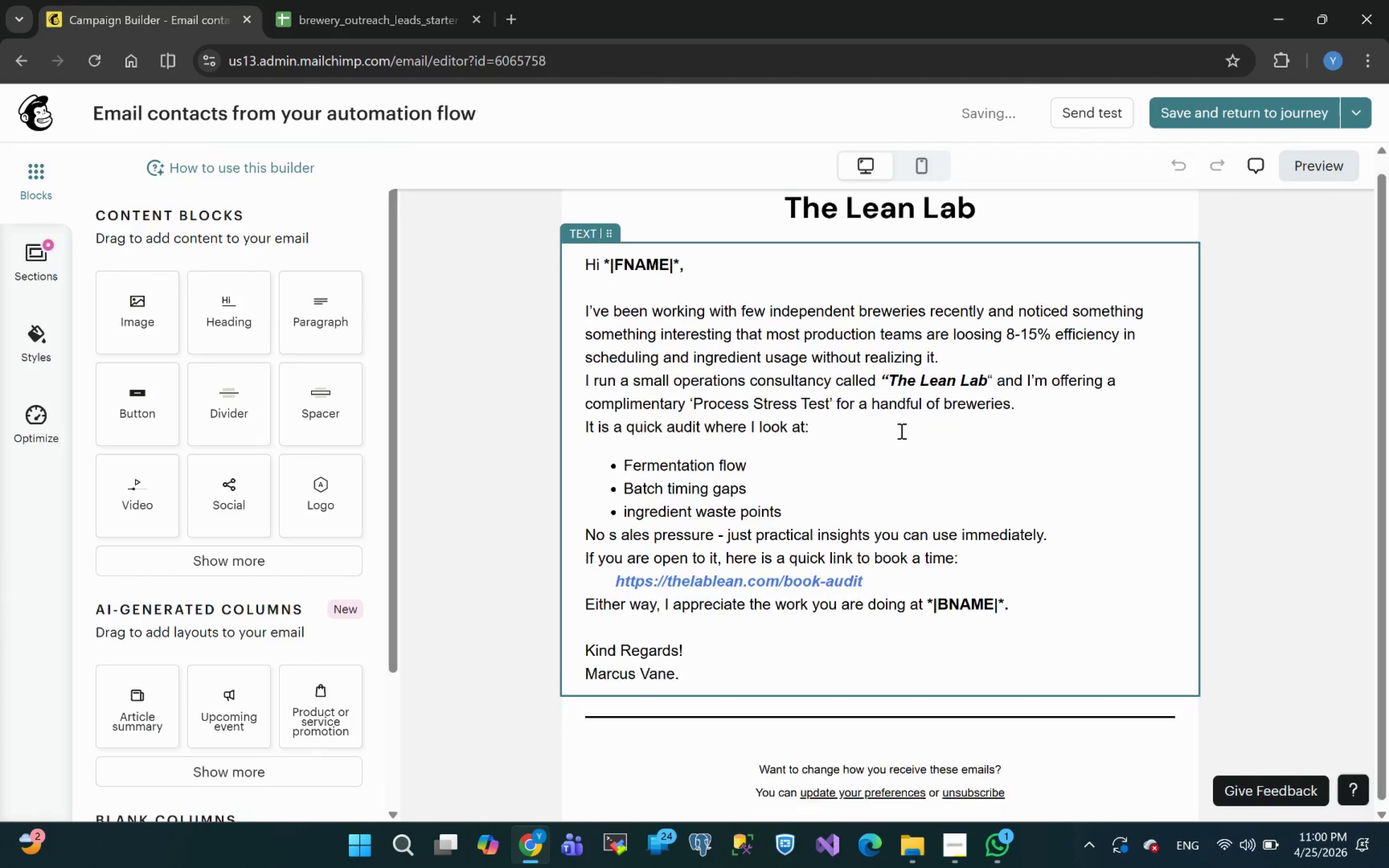 
left_click([992, 227])
 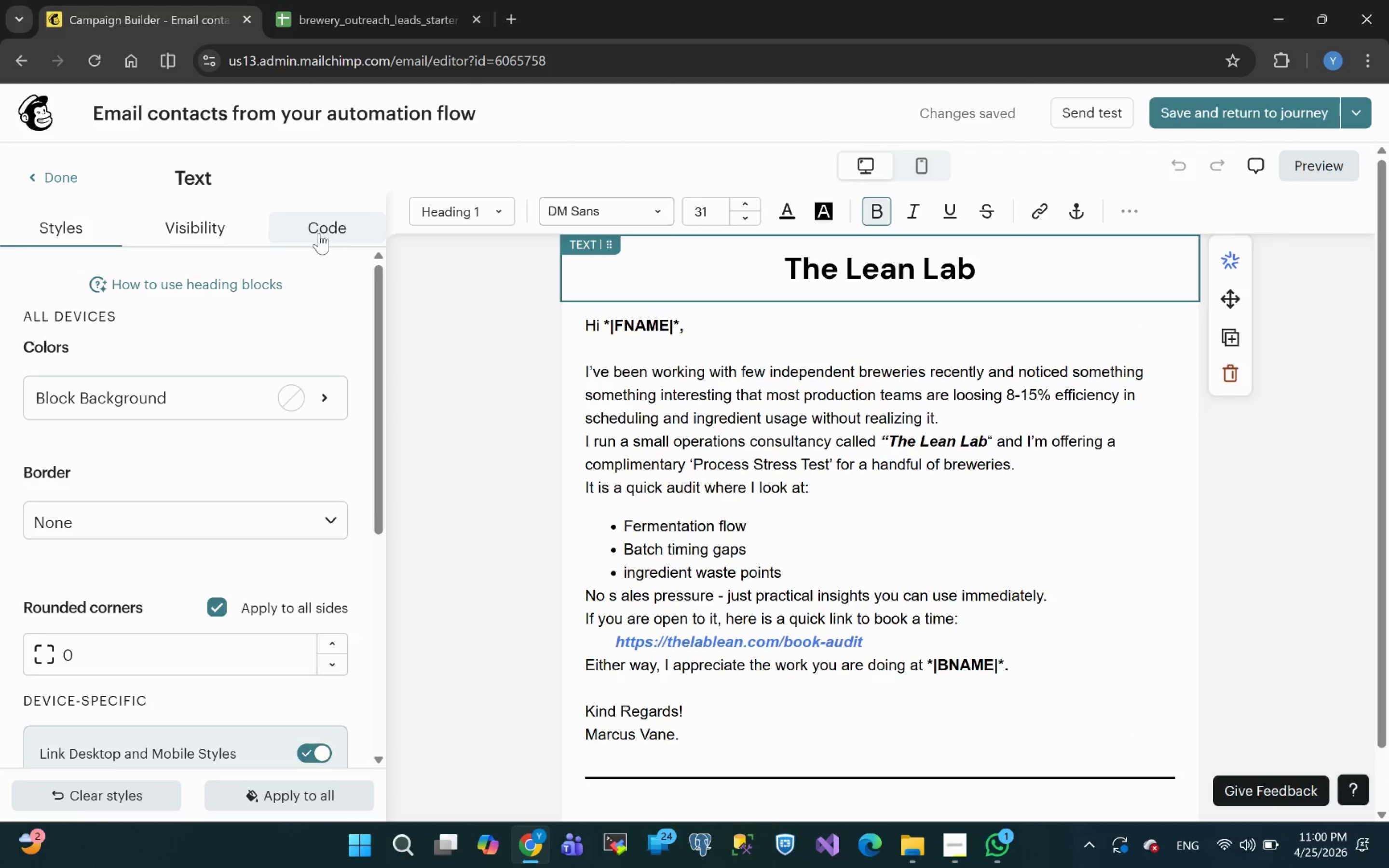 
mouse_move([220, 427])
 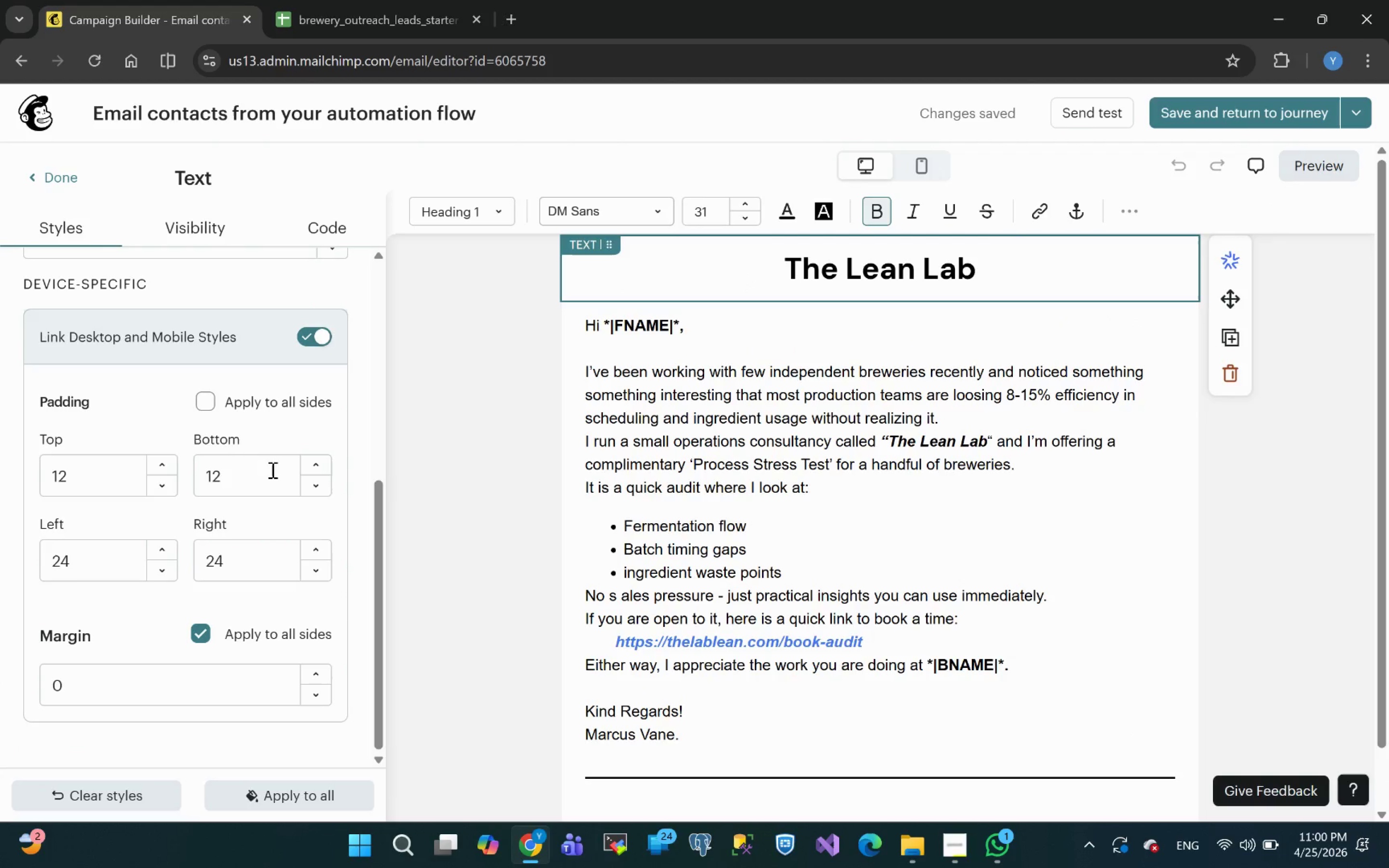 
left_click_drag(start_coordinate=[240, 468], to_coordinate=[136, 480])
 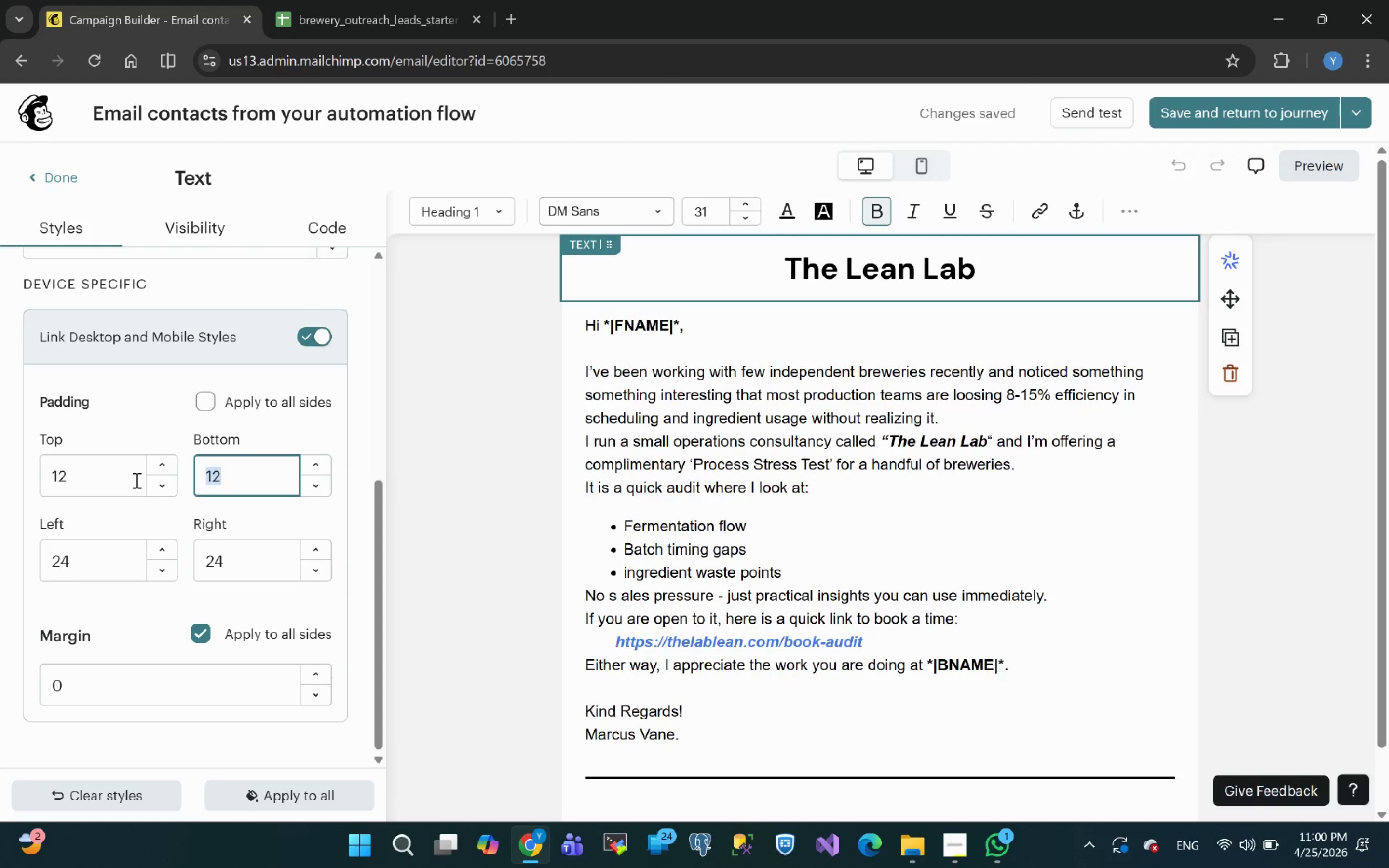 
key(0)
 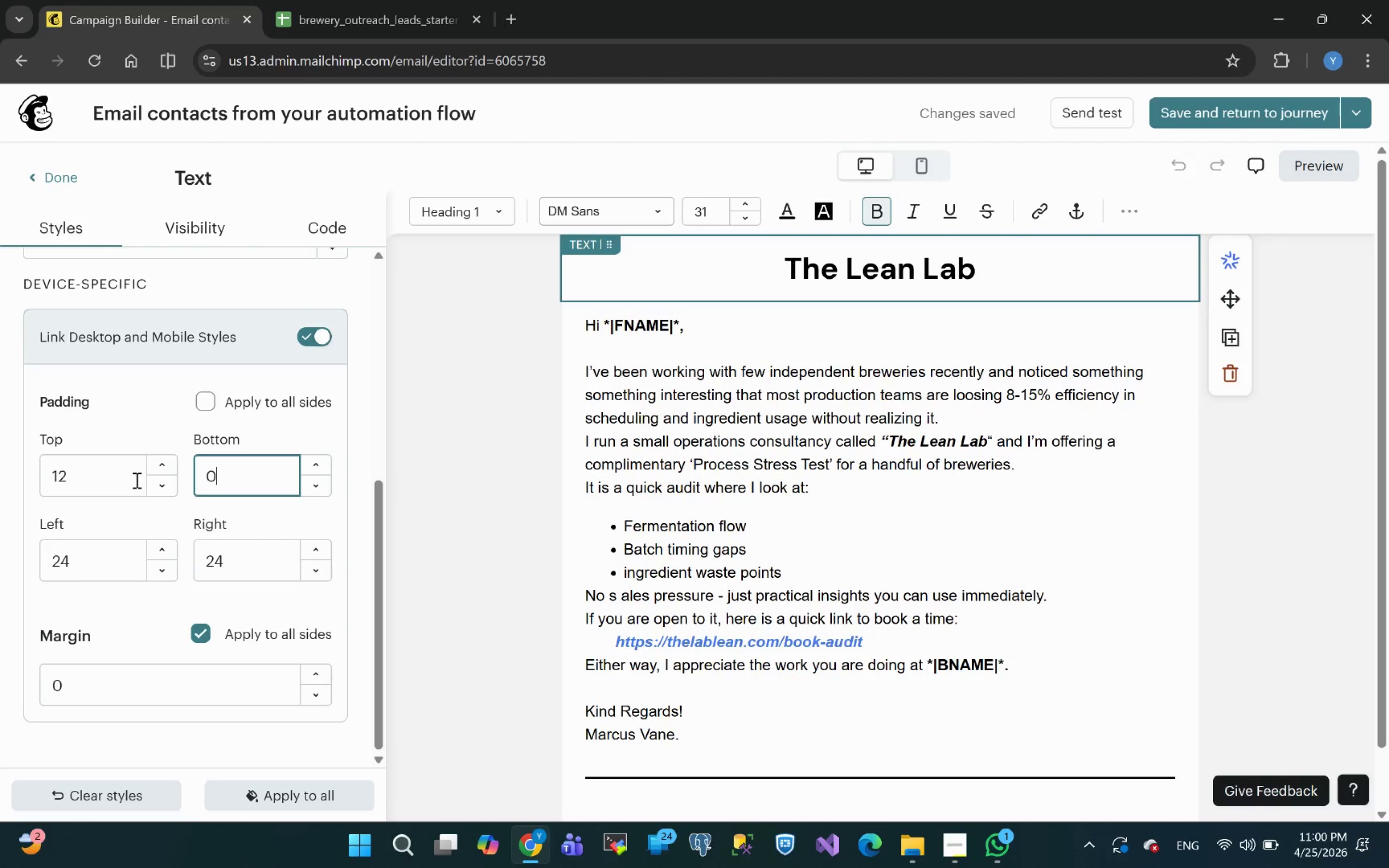 
key(Enter)
 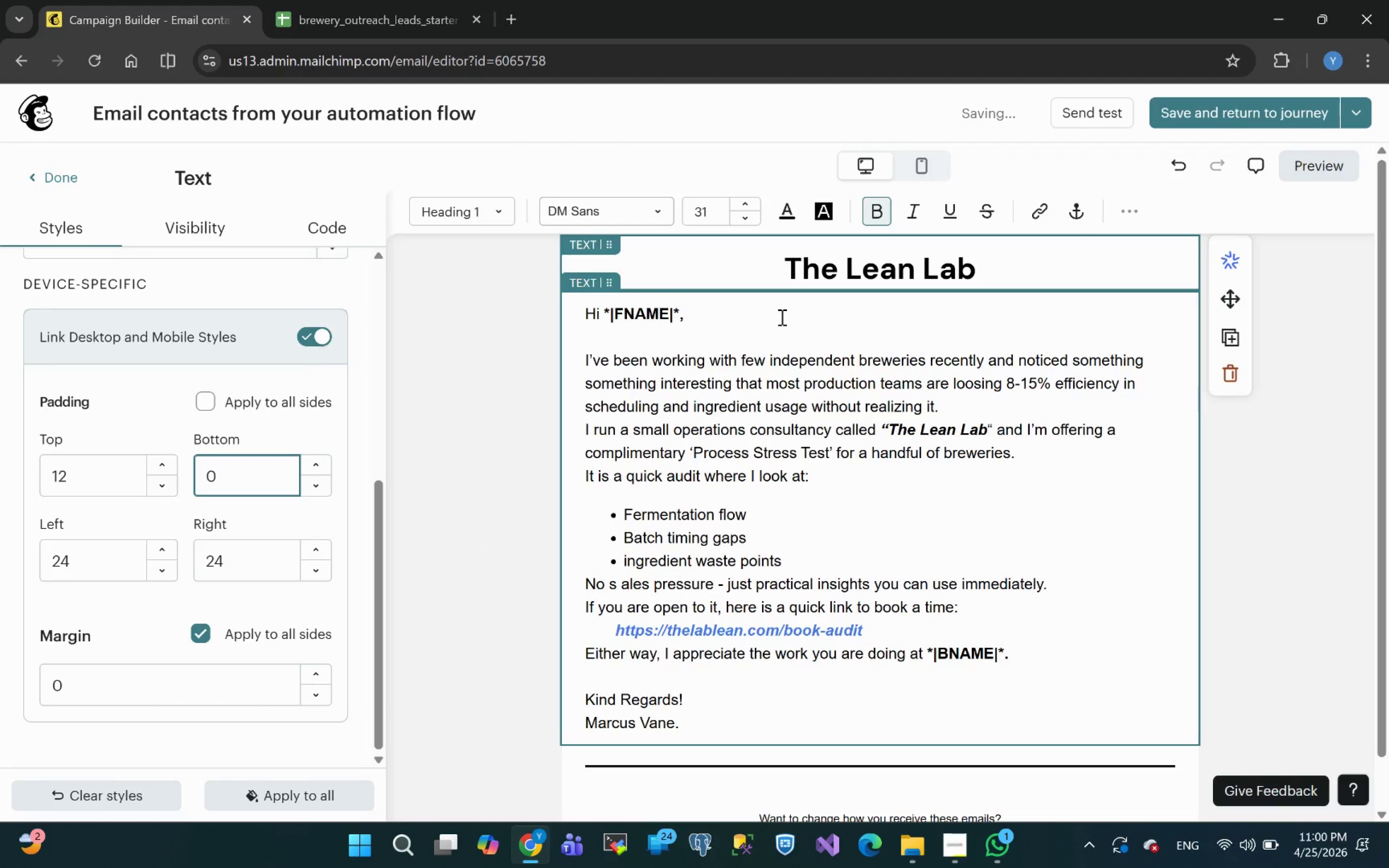 
left_click([1280, 542])
 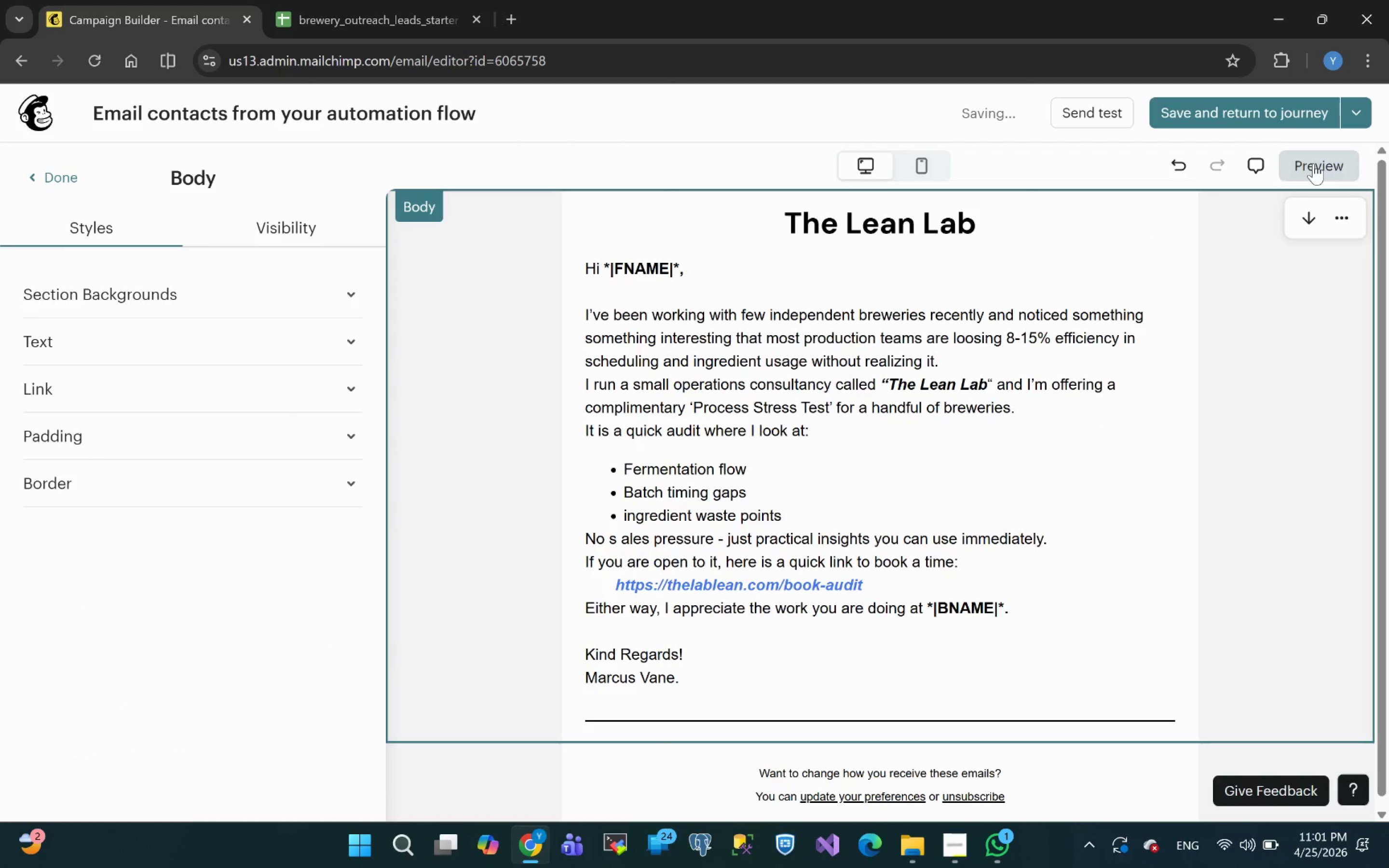 
left_click([1313, 163])
 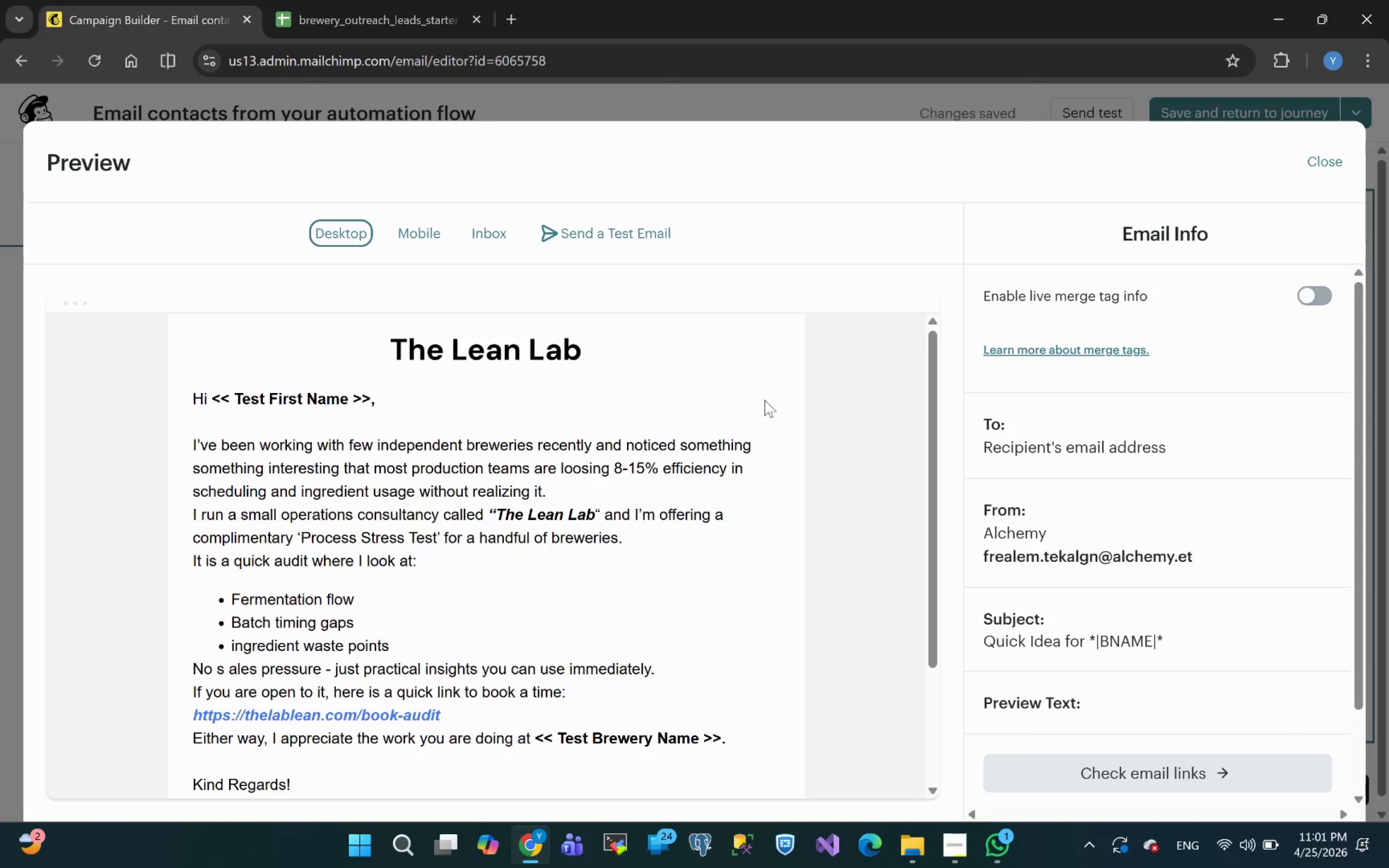 
wait(5.64)
 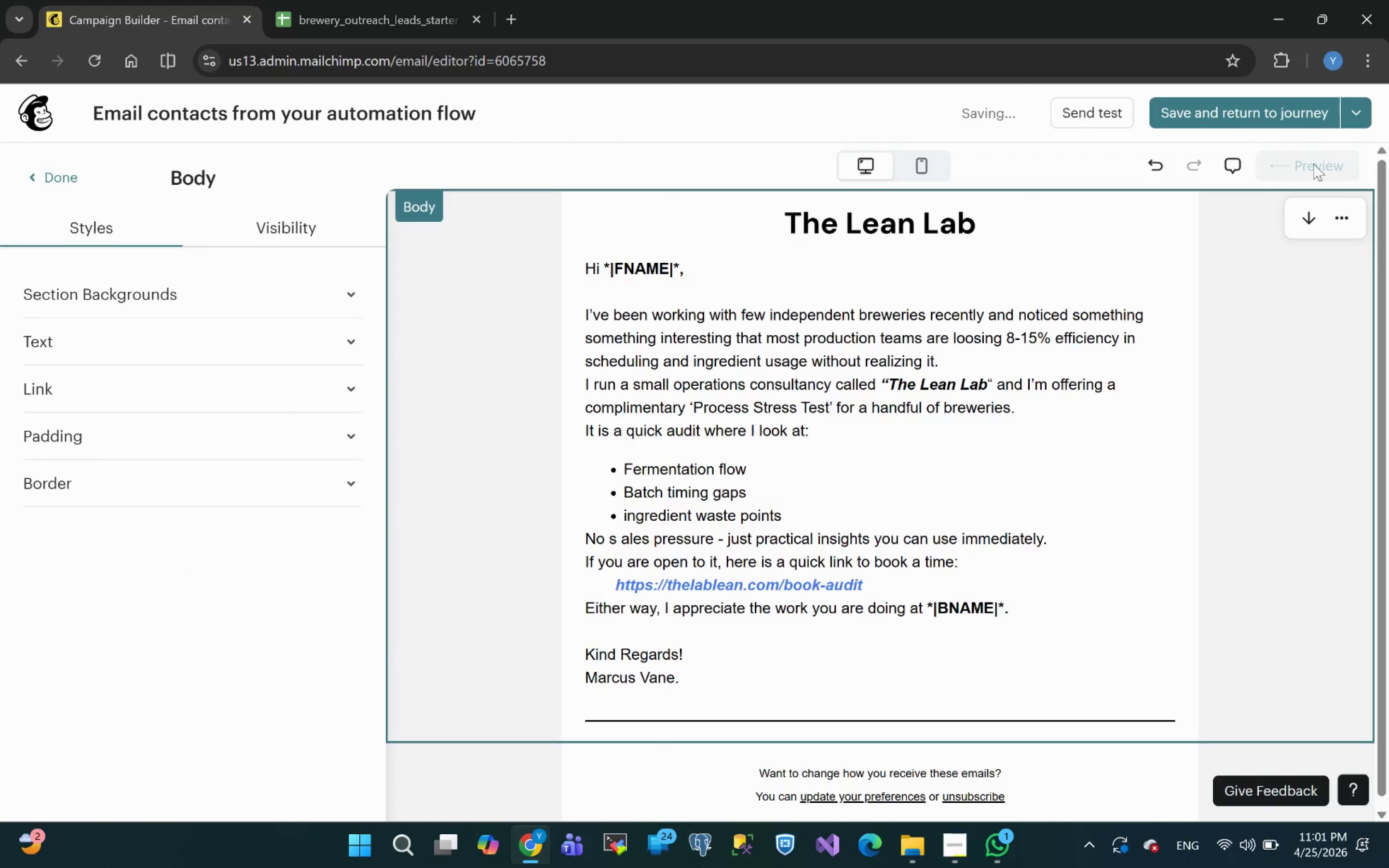 
left_click([414, 234])
 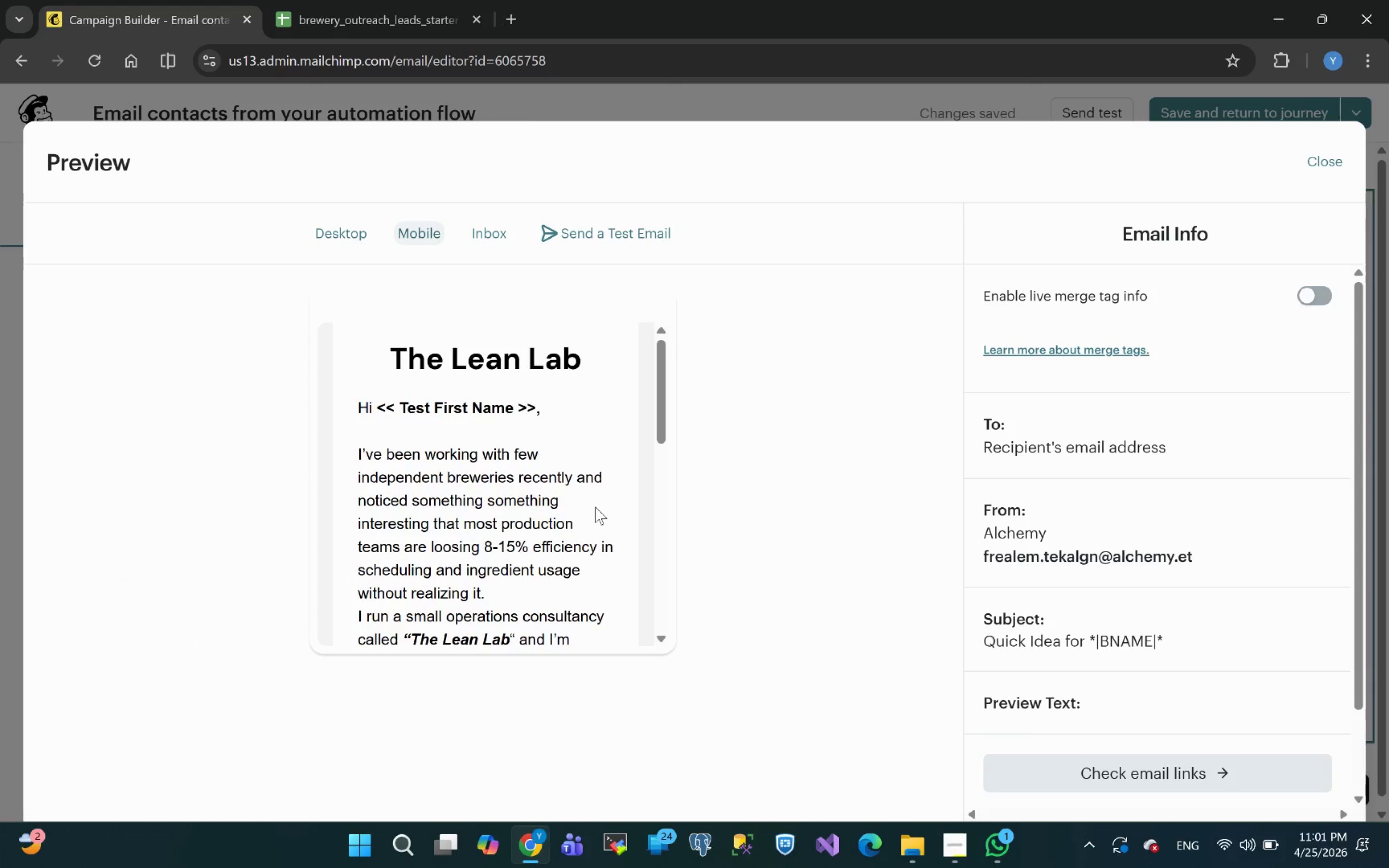 
wait(6.36)
 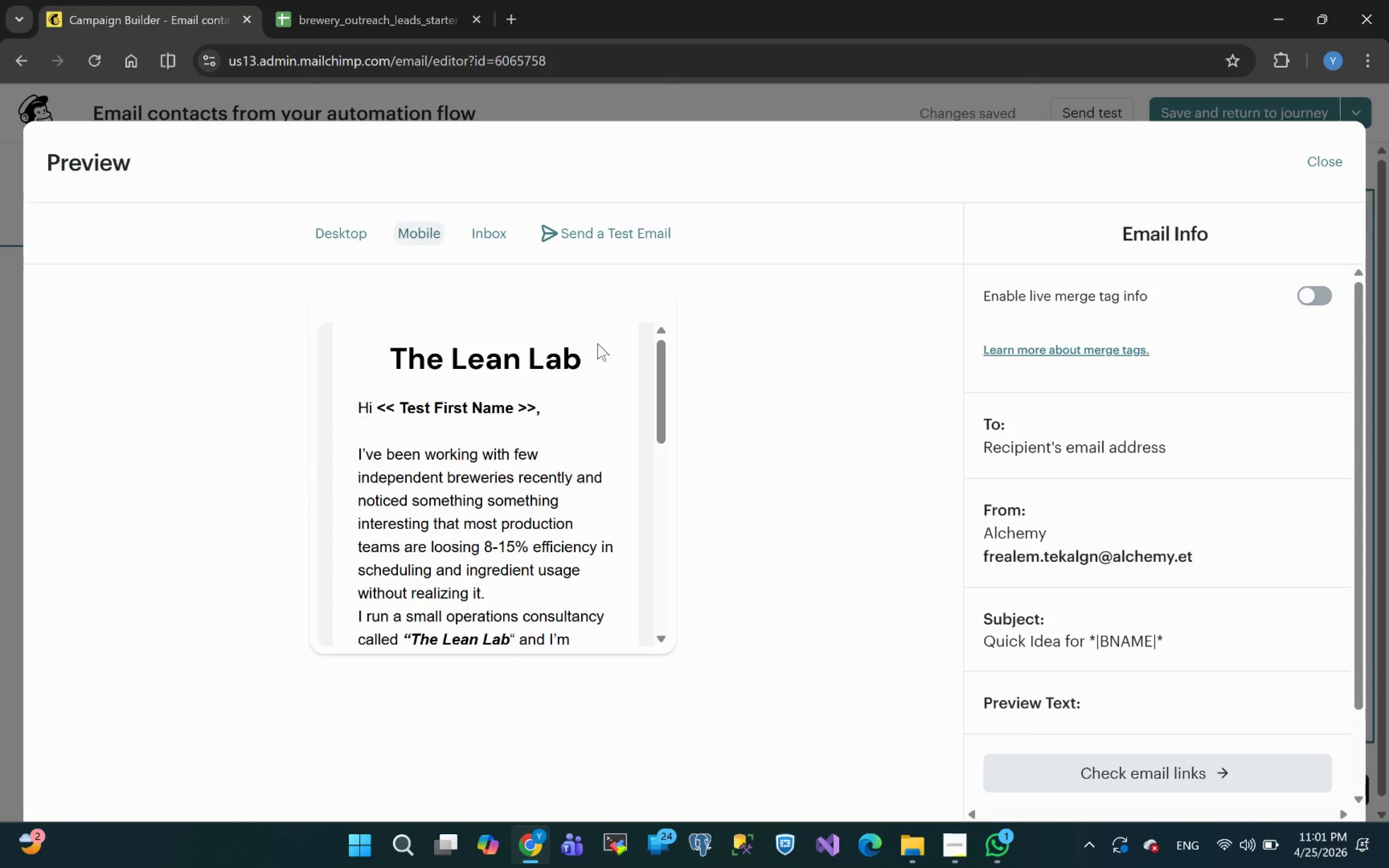 
left_click([1328, 166])
 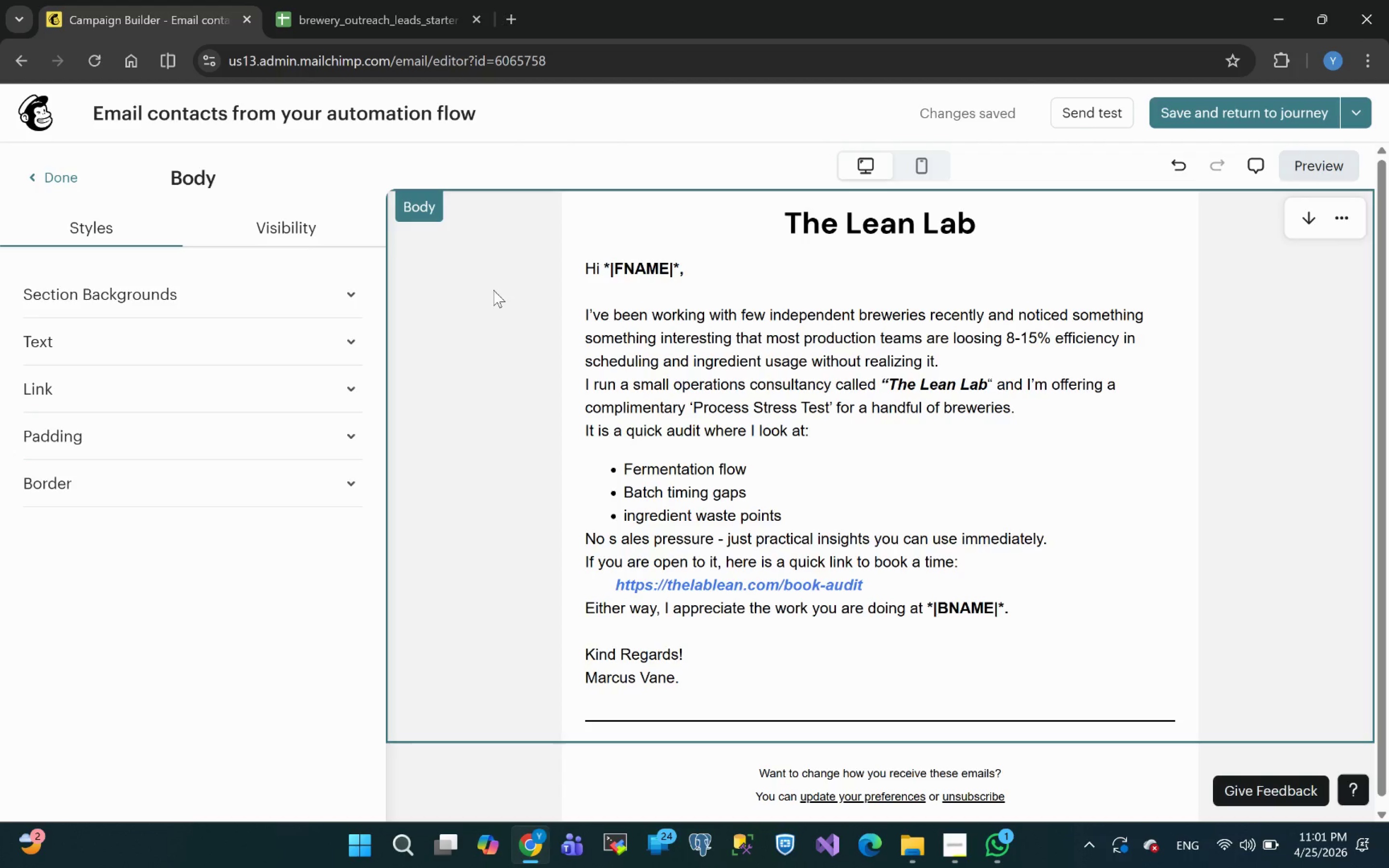 
wait(25.03)
 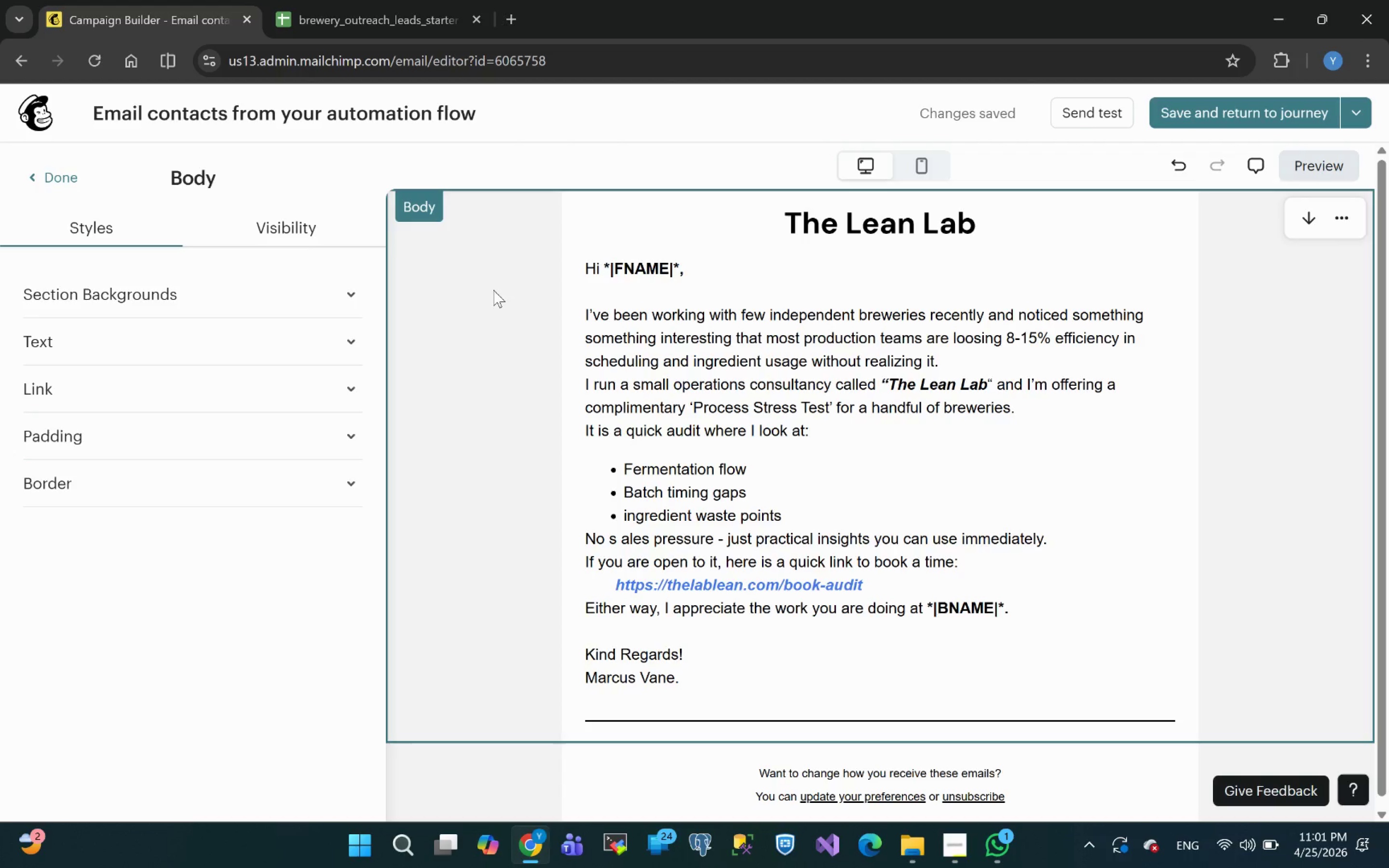 
left_click([1319, 166])
 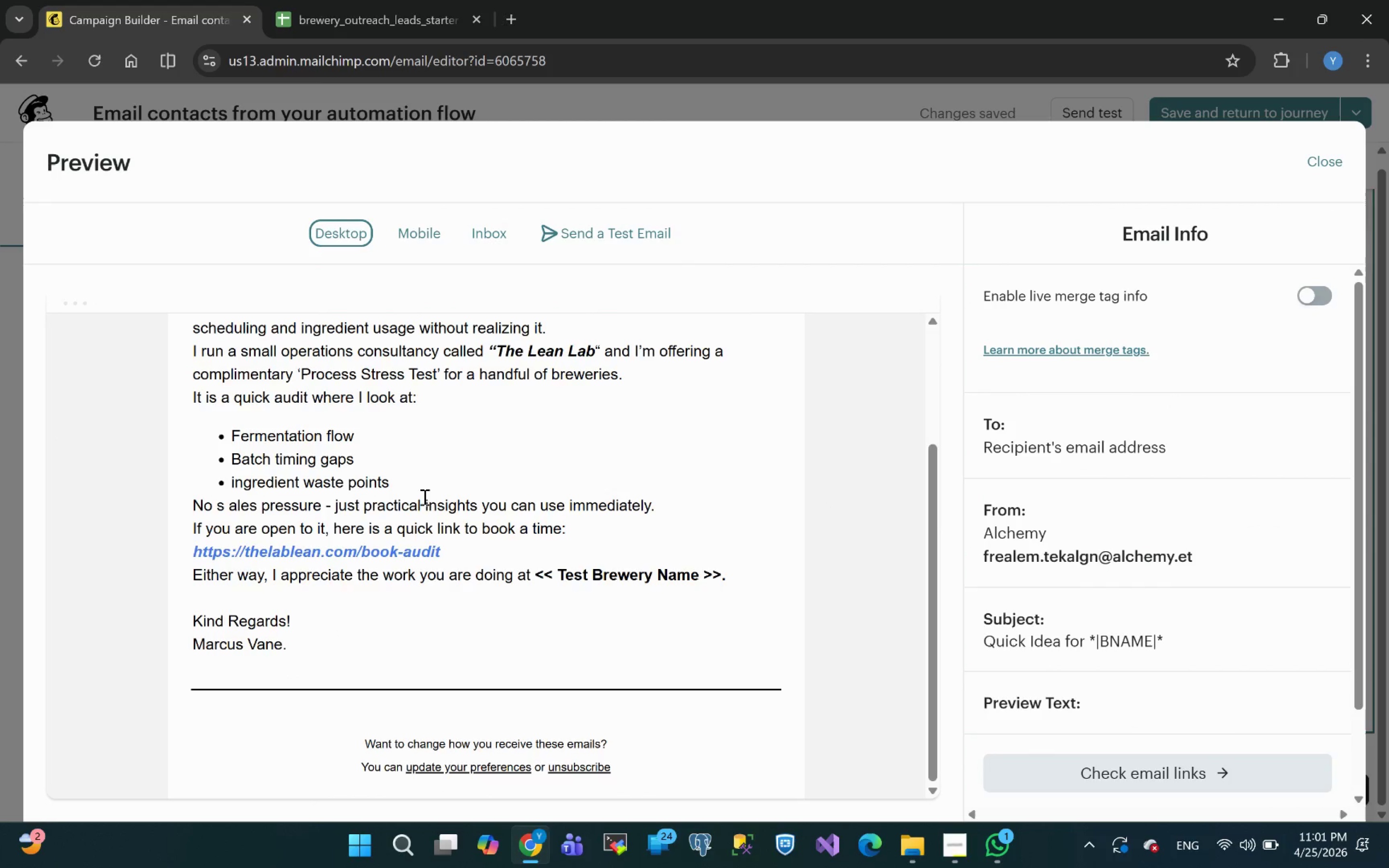 
wait(7.31)
 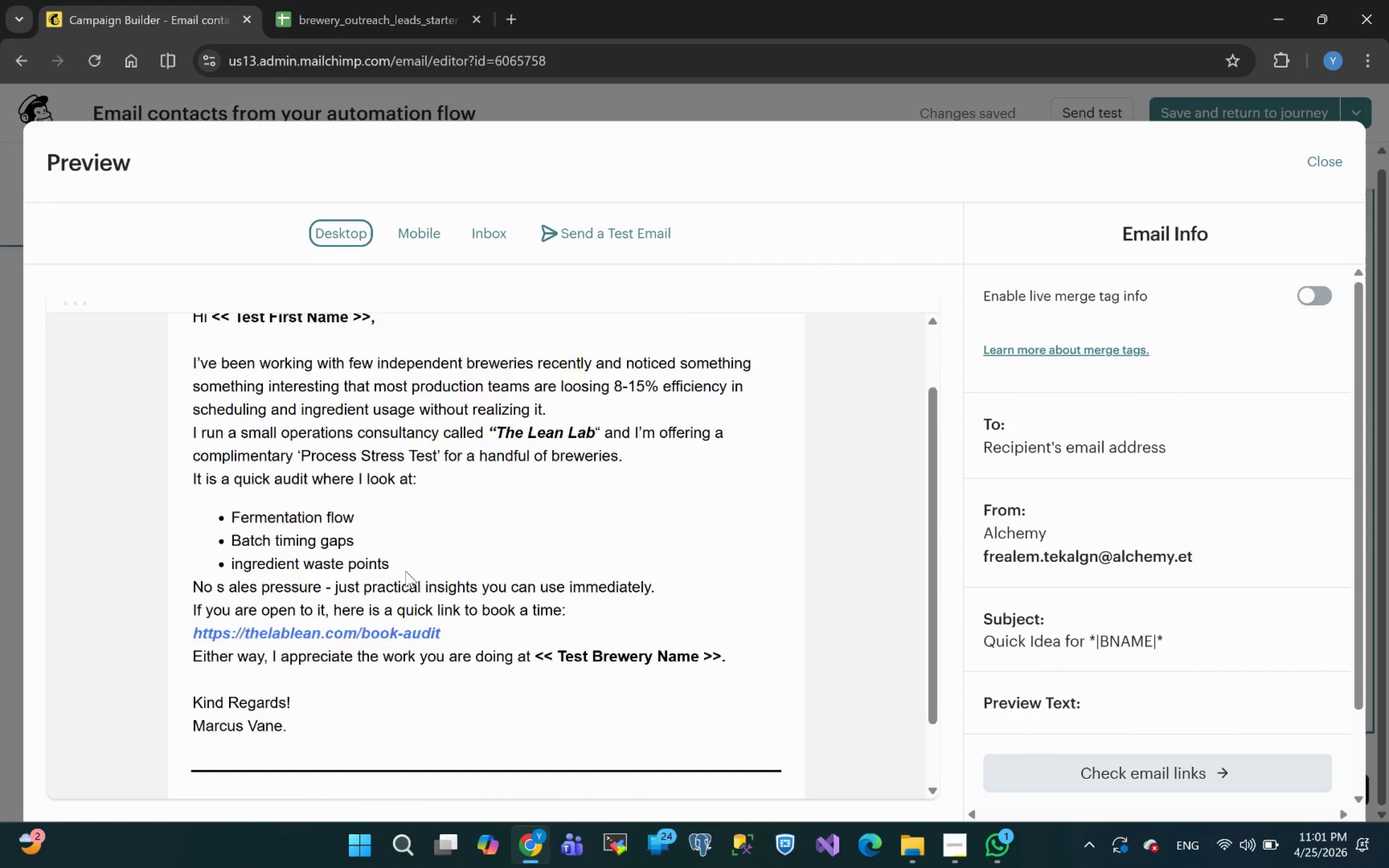 
left_click([420, 231])
 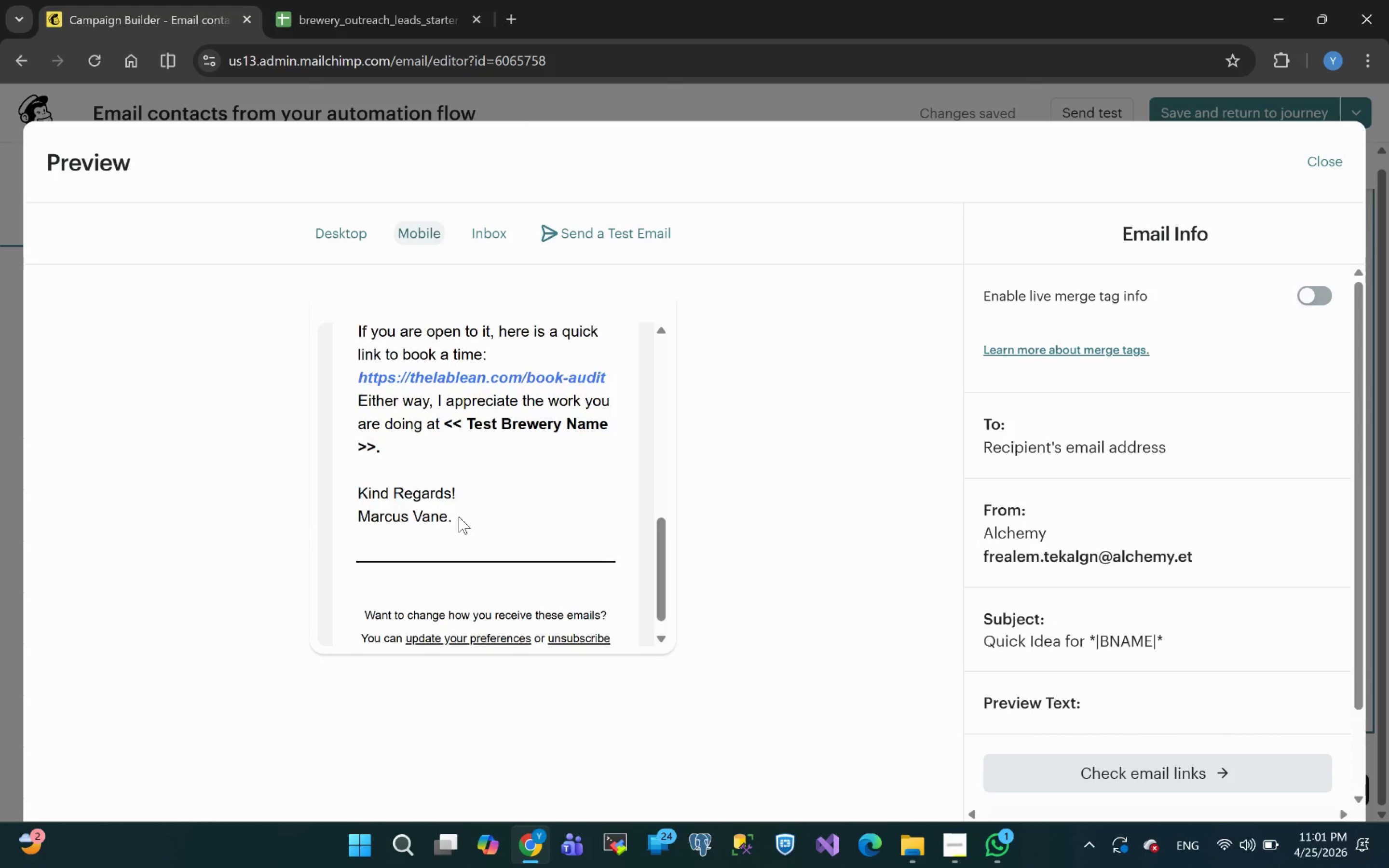 
wait(9.26)
 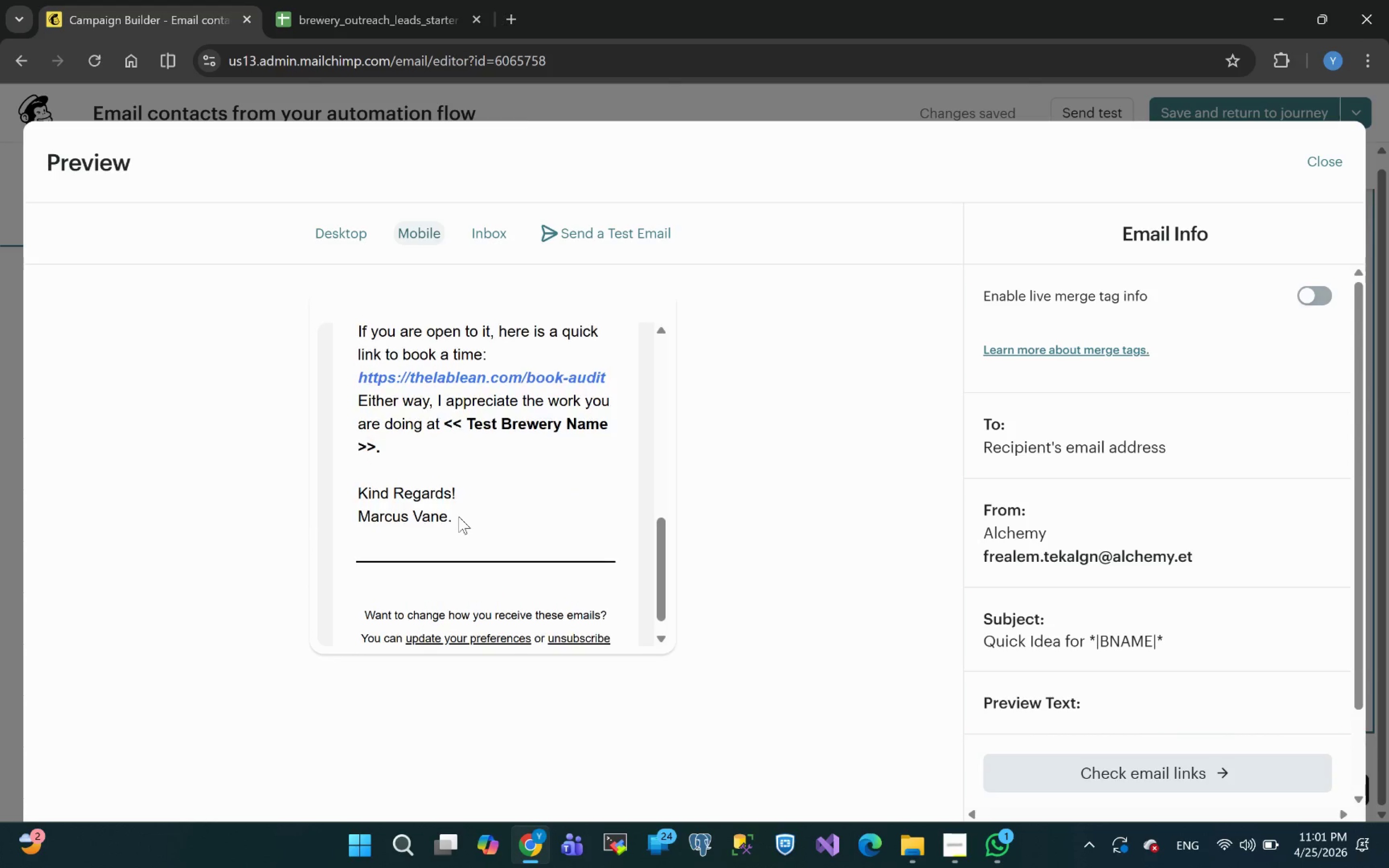 
left_click([1317, 297])
 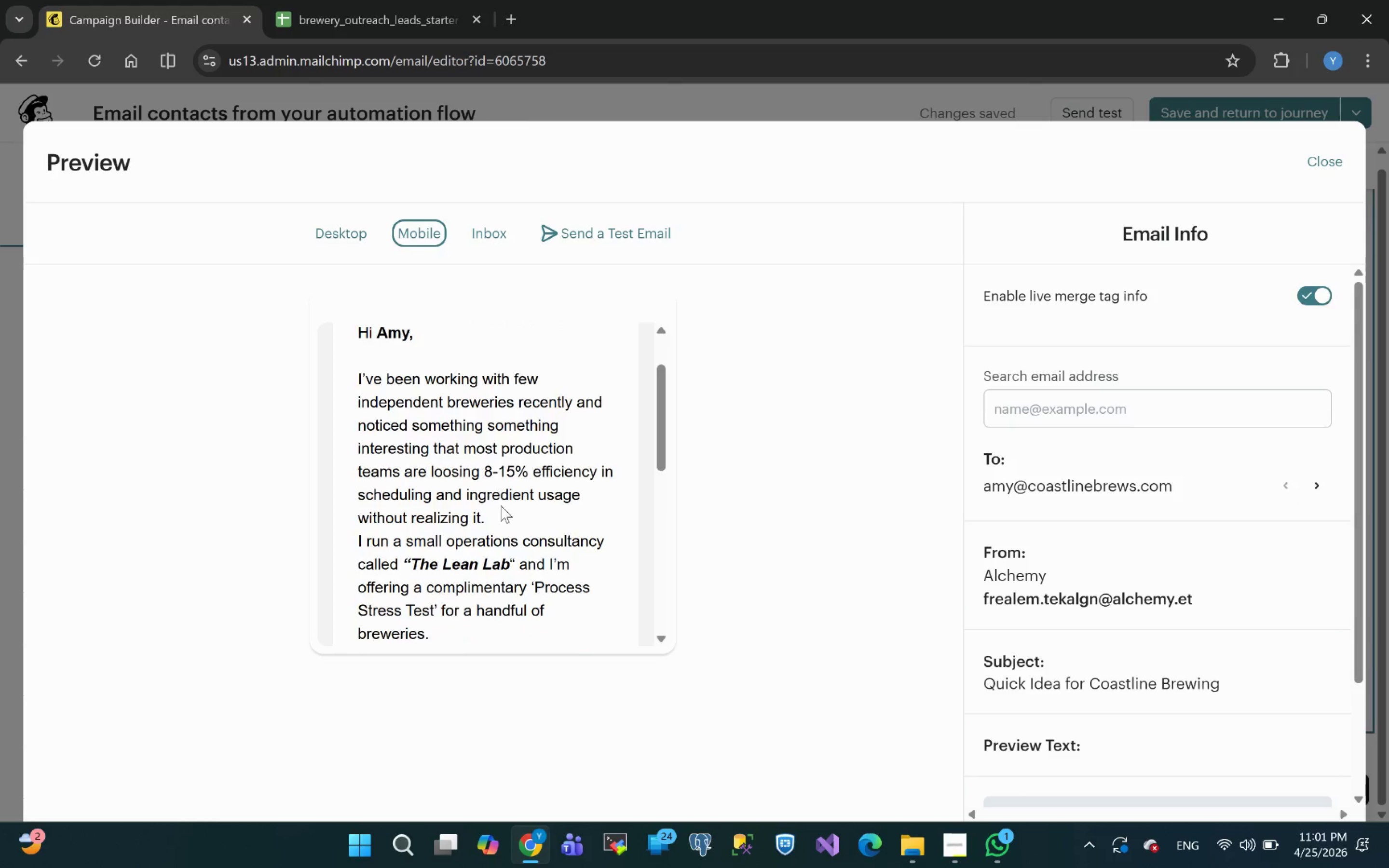 
wait(8.83)
 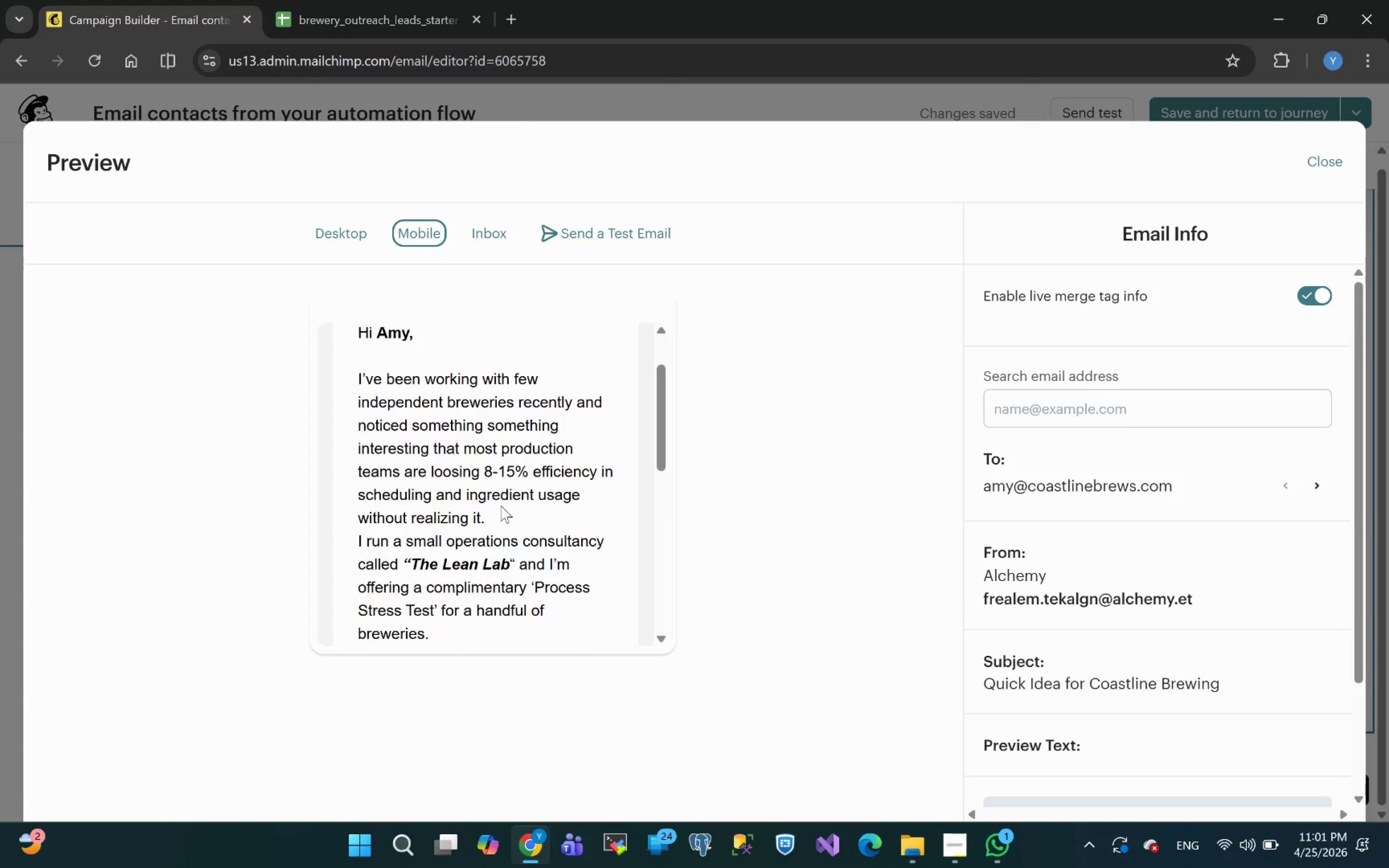 
left_click_drag(start_coordinate=[480, 524], to_coordinate=[537, 520])
 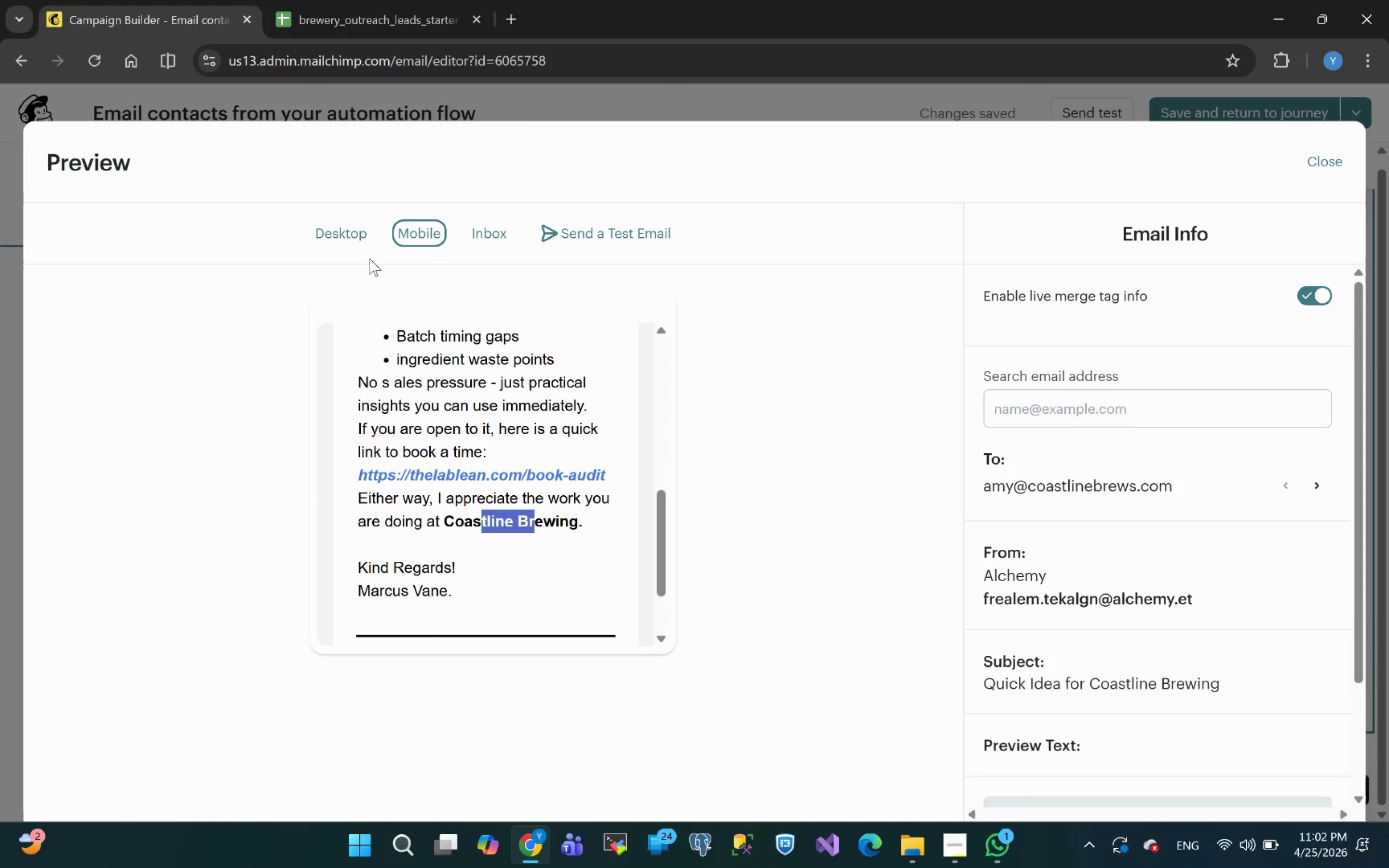 
left_click([345, 243])
 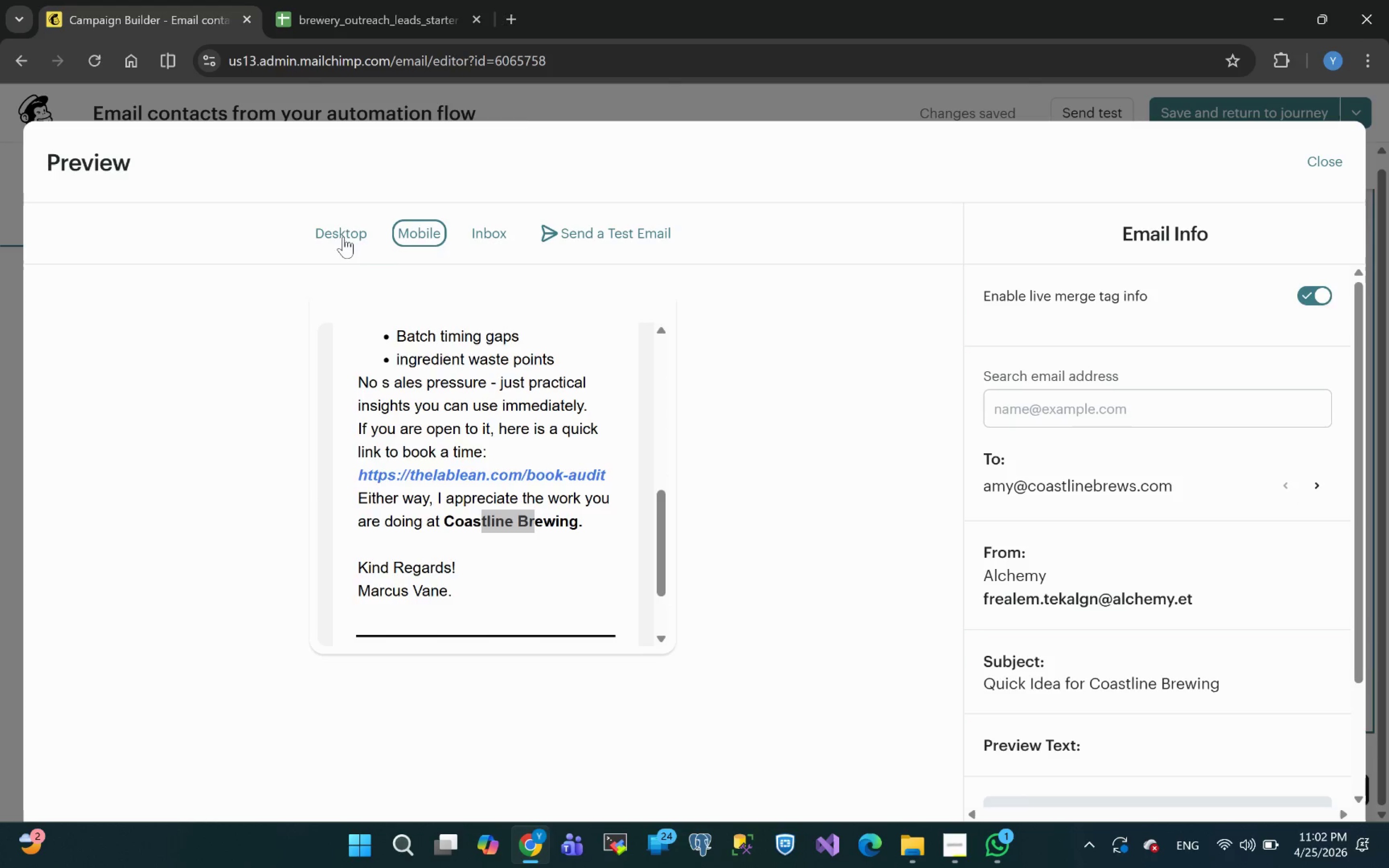 
left_click([343, 235])
 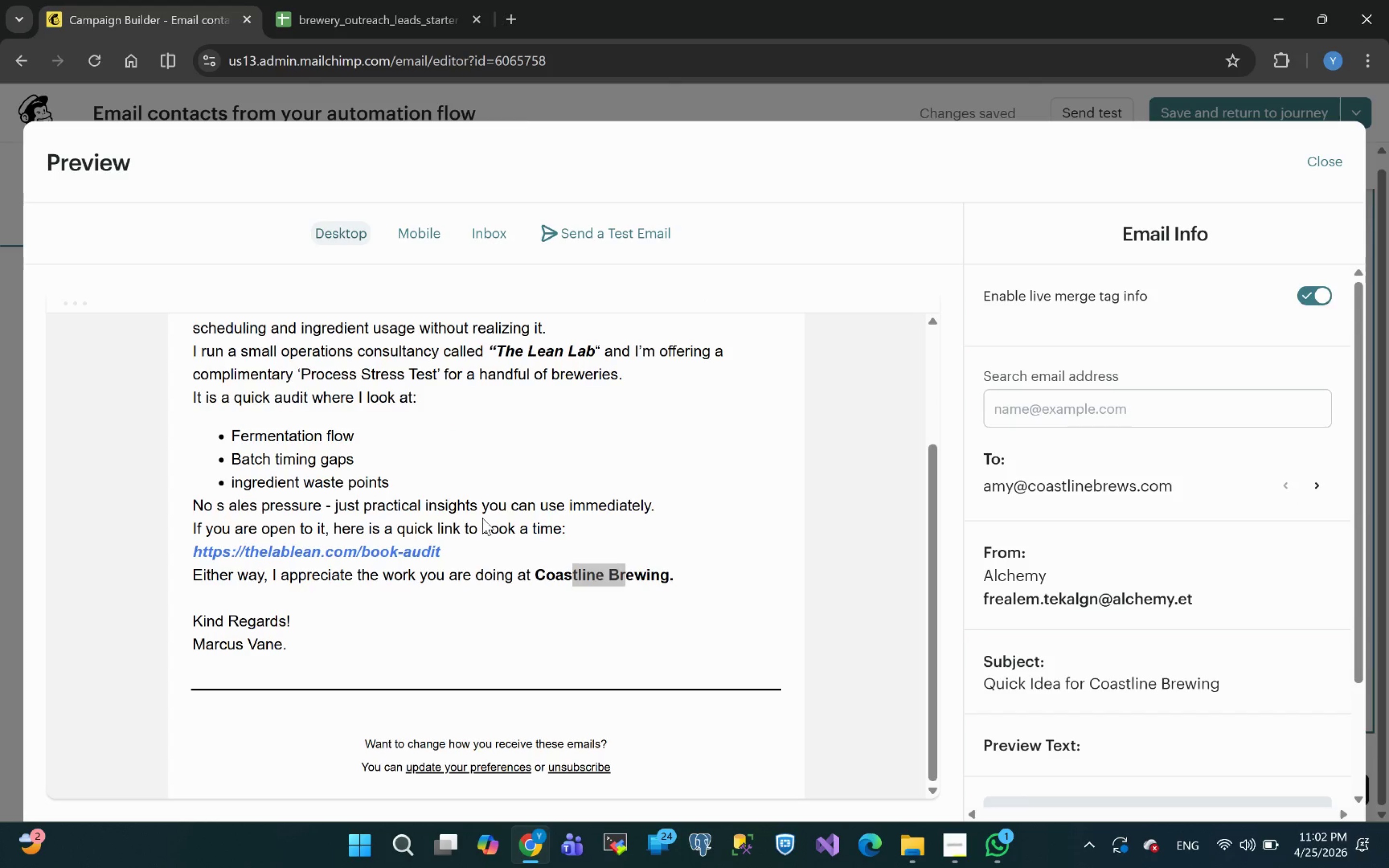 
left_click([566, 488])
 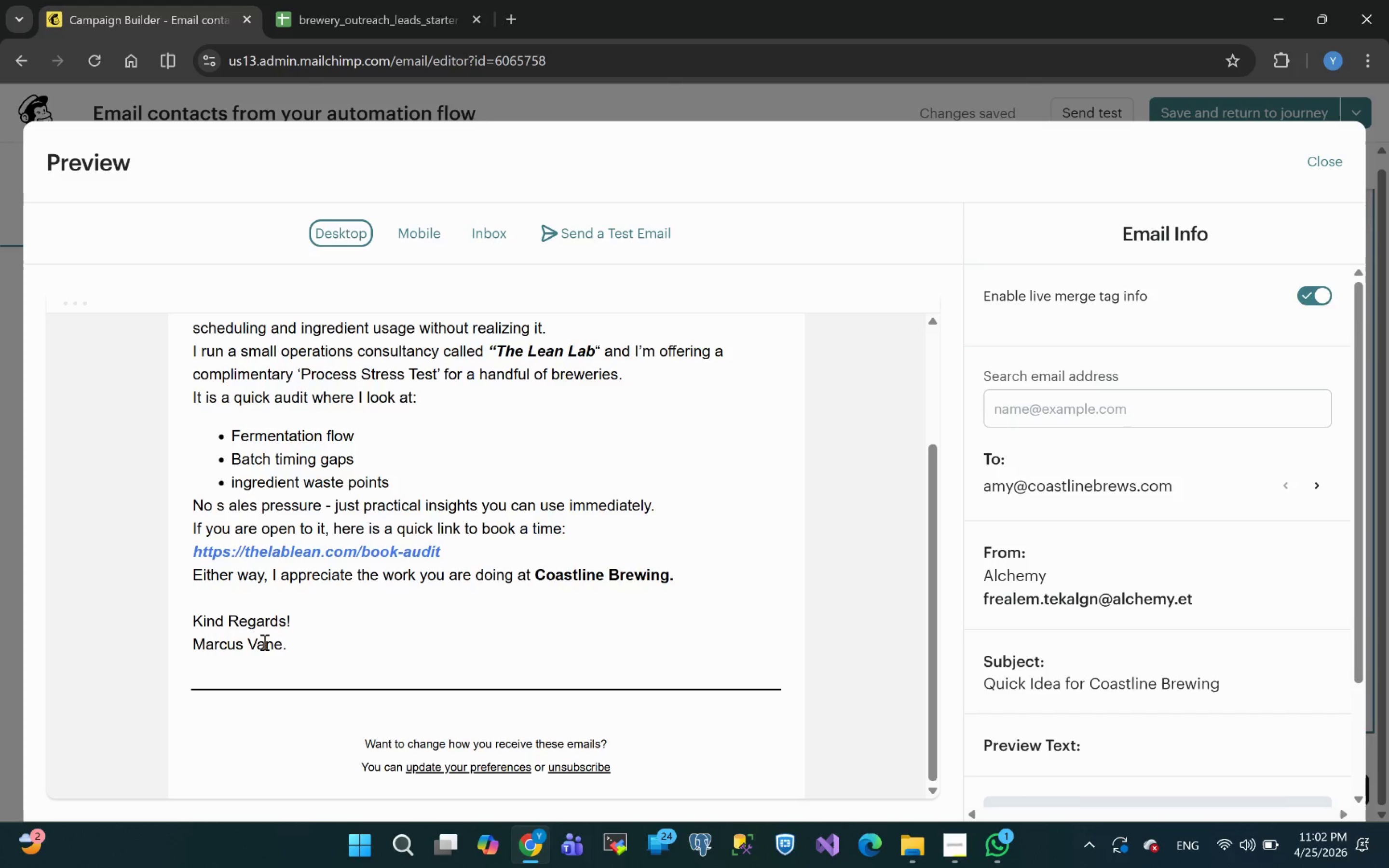 
left_click([243, 662])
 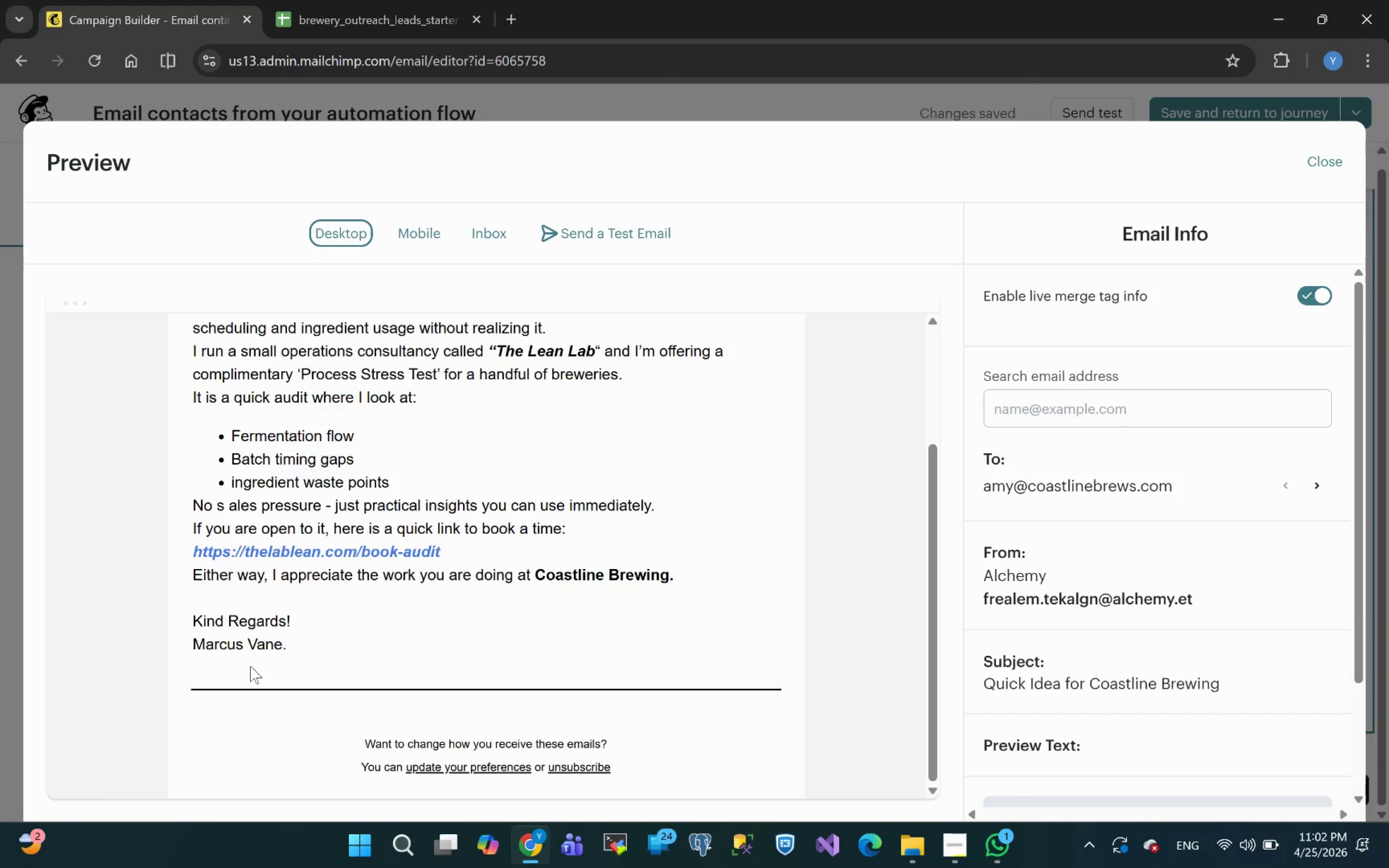 
left_click([259, 668])
 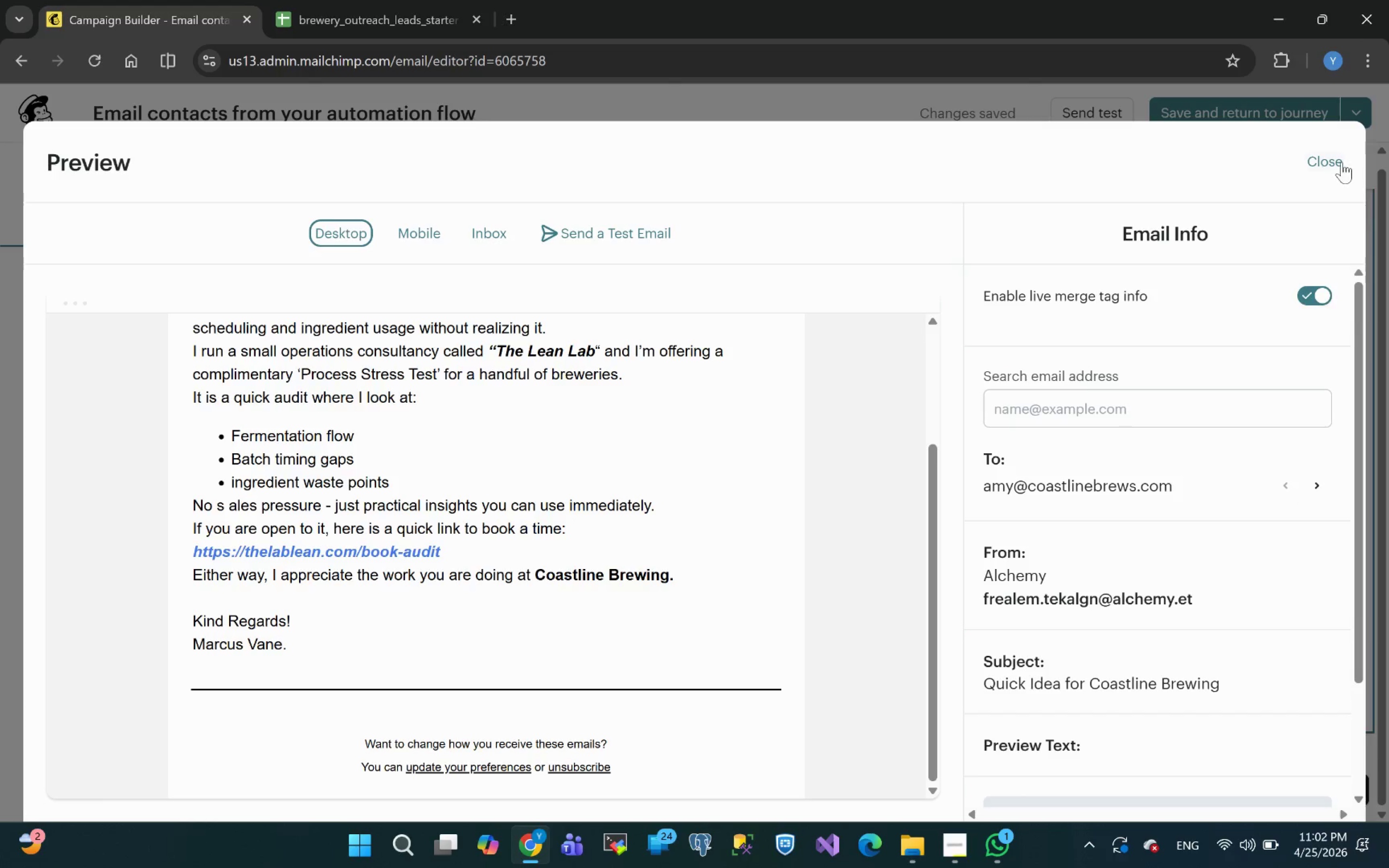 
left_click([1332, 161])
 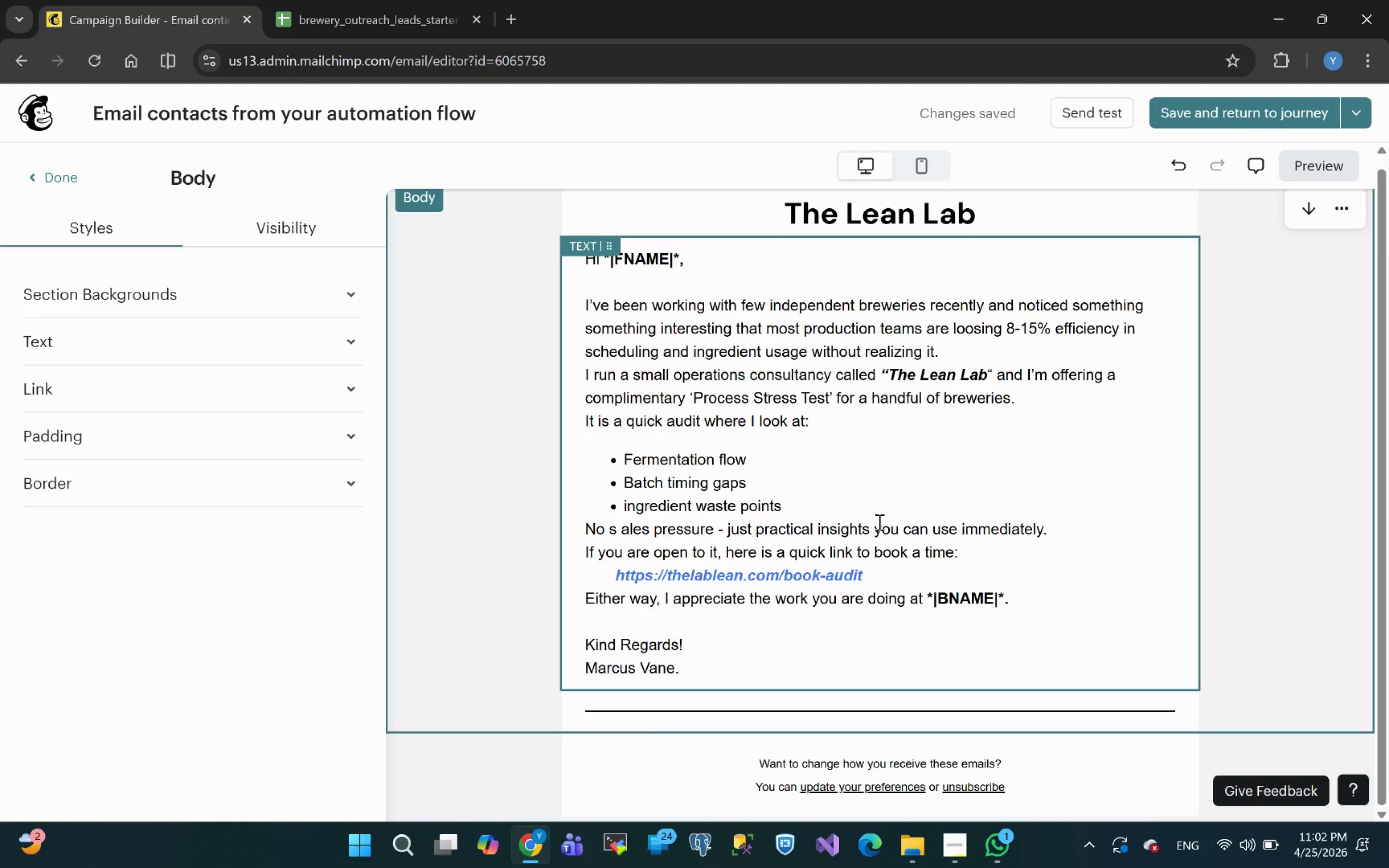 
wait(37.45)
 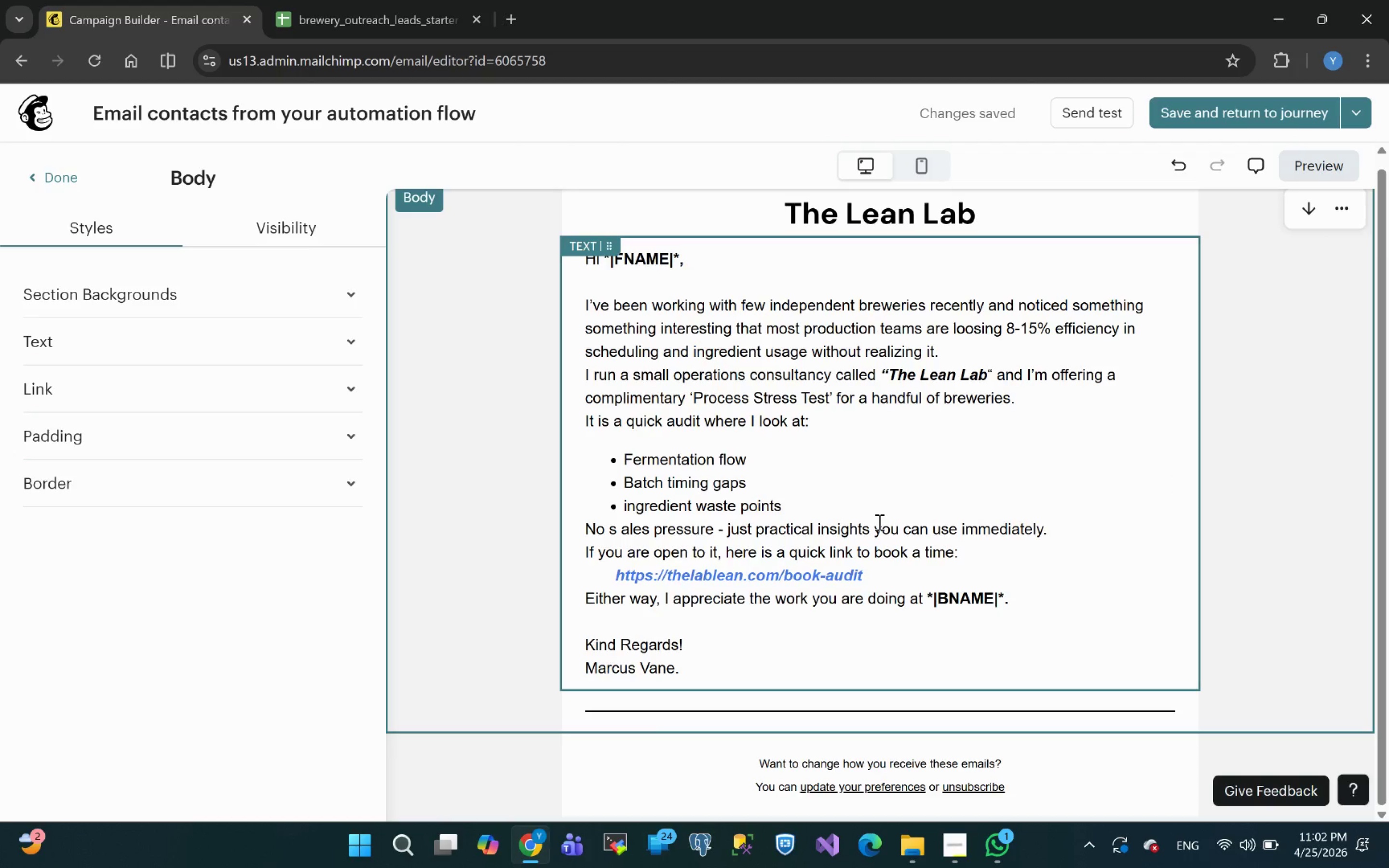 
left_click([1200, 119])
 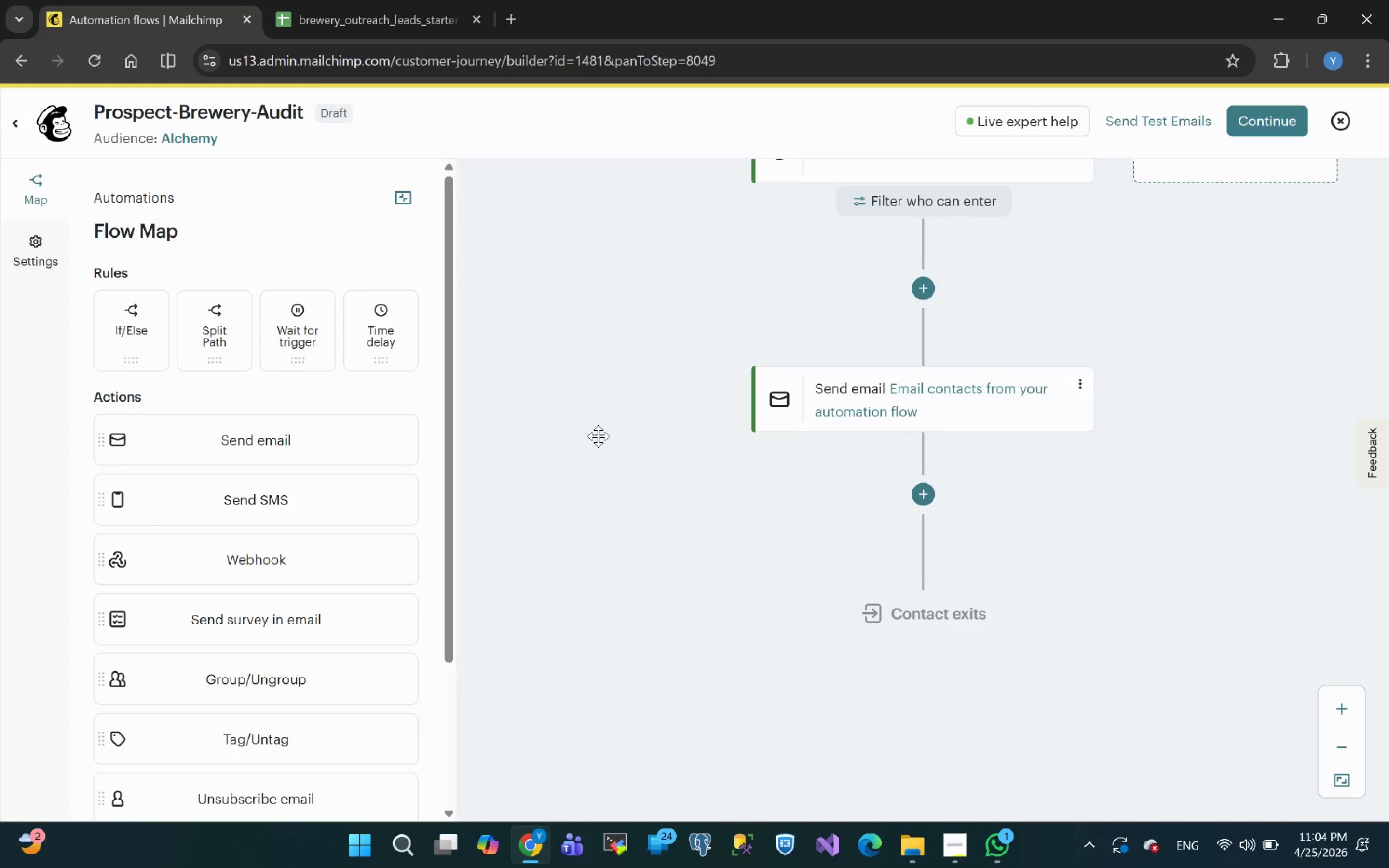 
wait(83.04)
 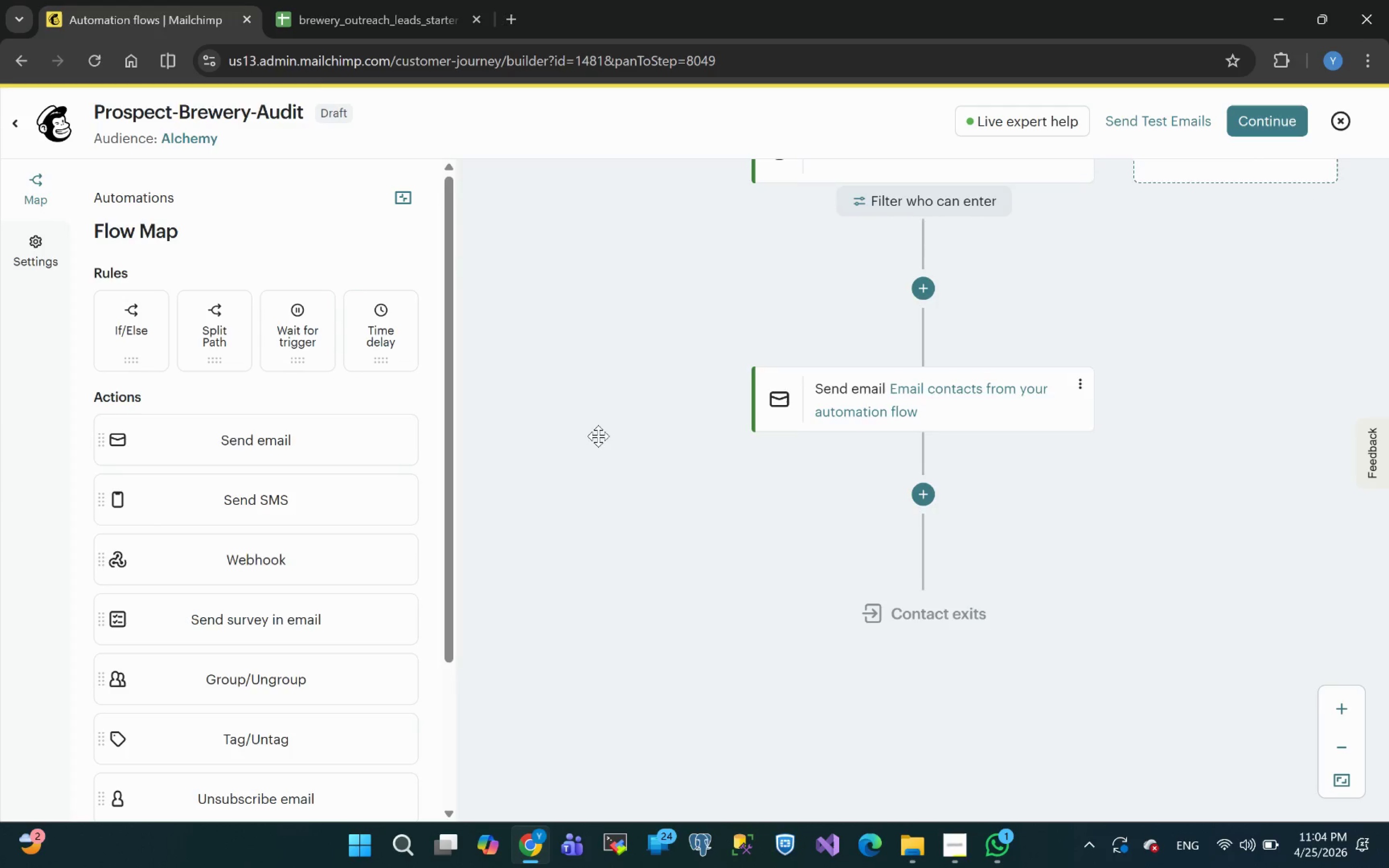 
left_click_drag(start_coordinate=[368, 320], to_coordinate=[931, 409])
 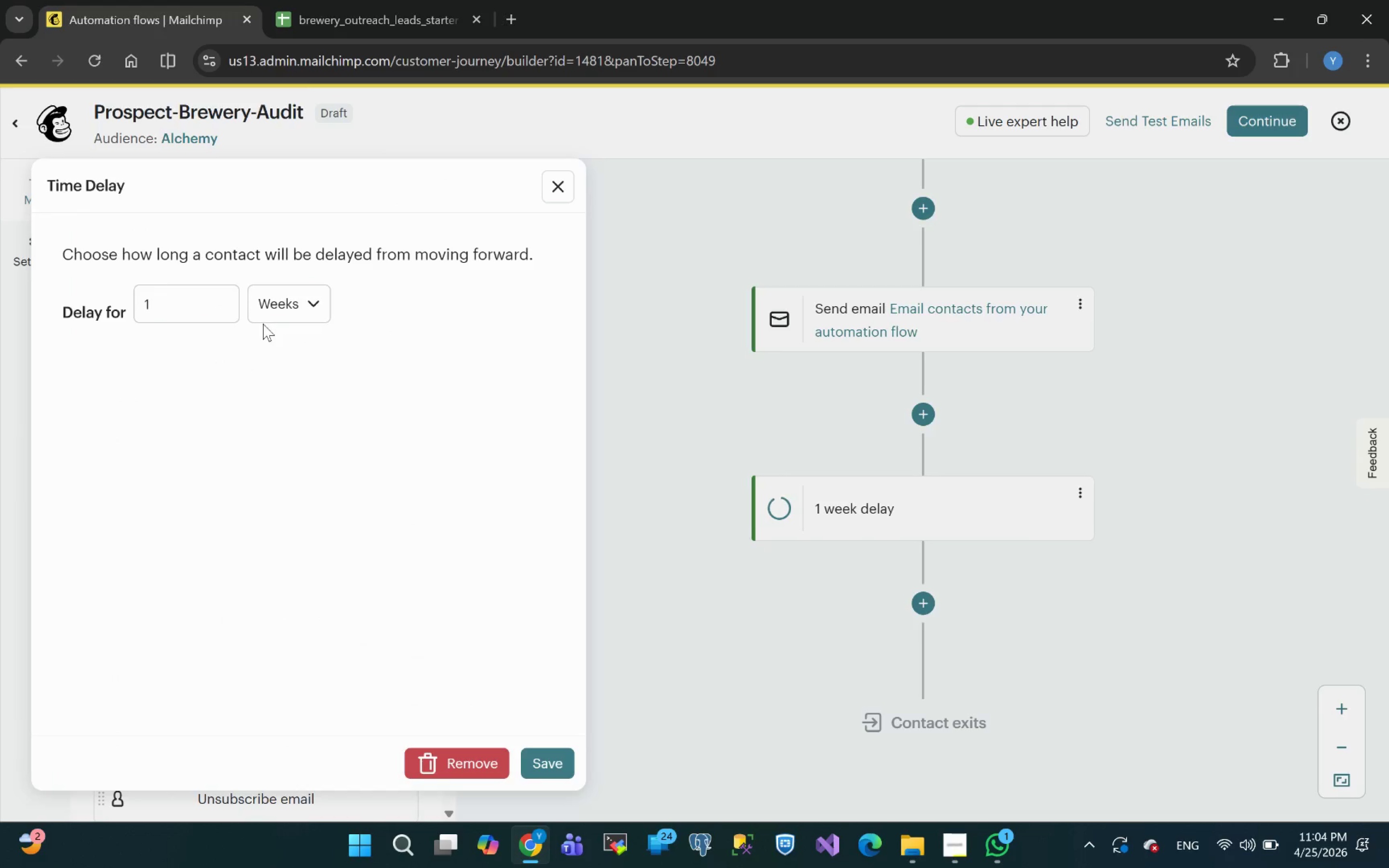 
left_click_drag(start_coordinate=[174, 304], to_coordinate=[63, 300])
 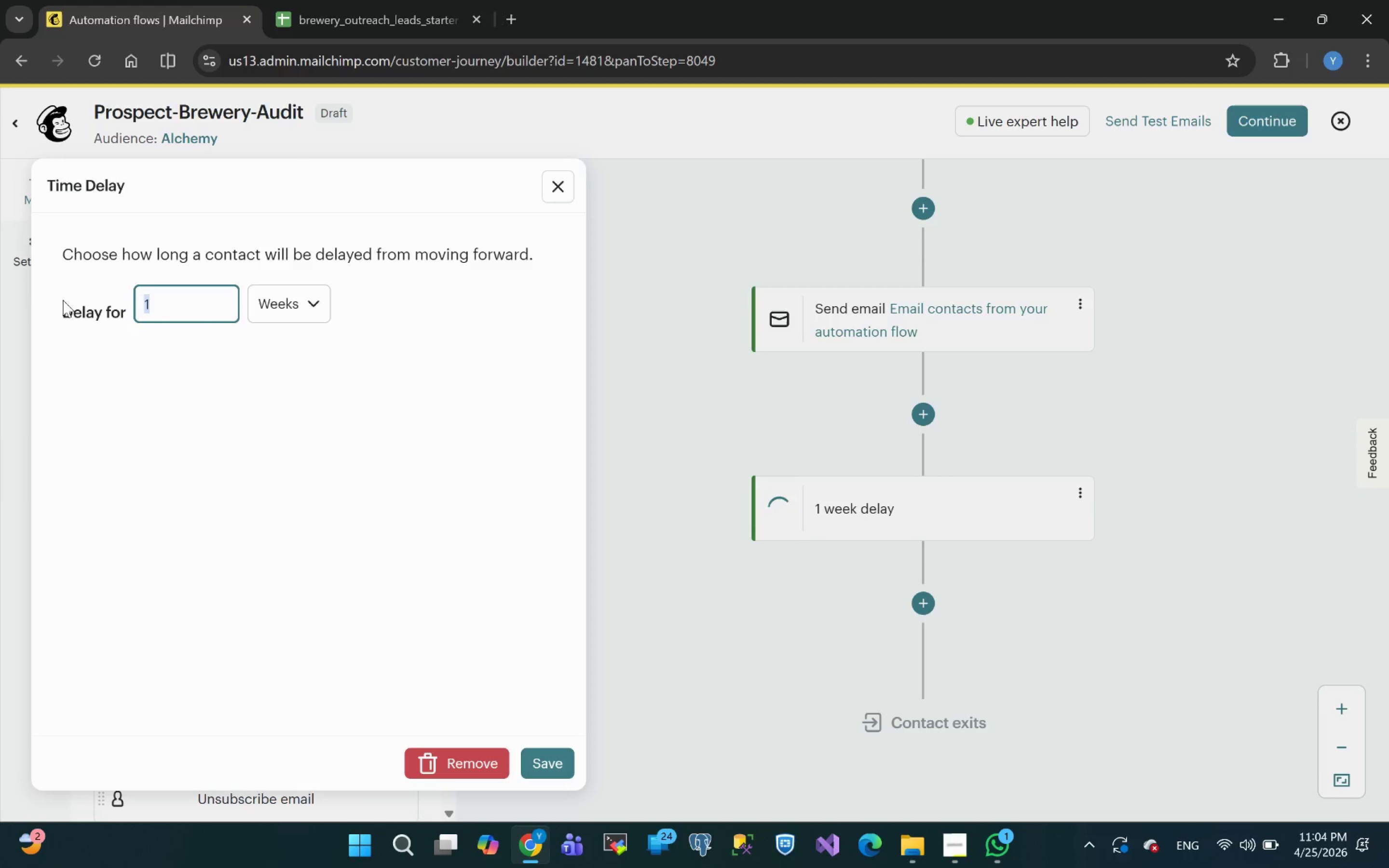 
key(3)
 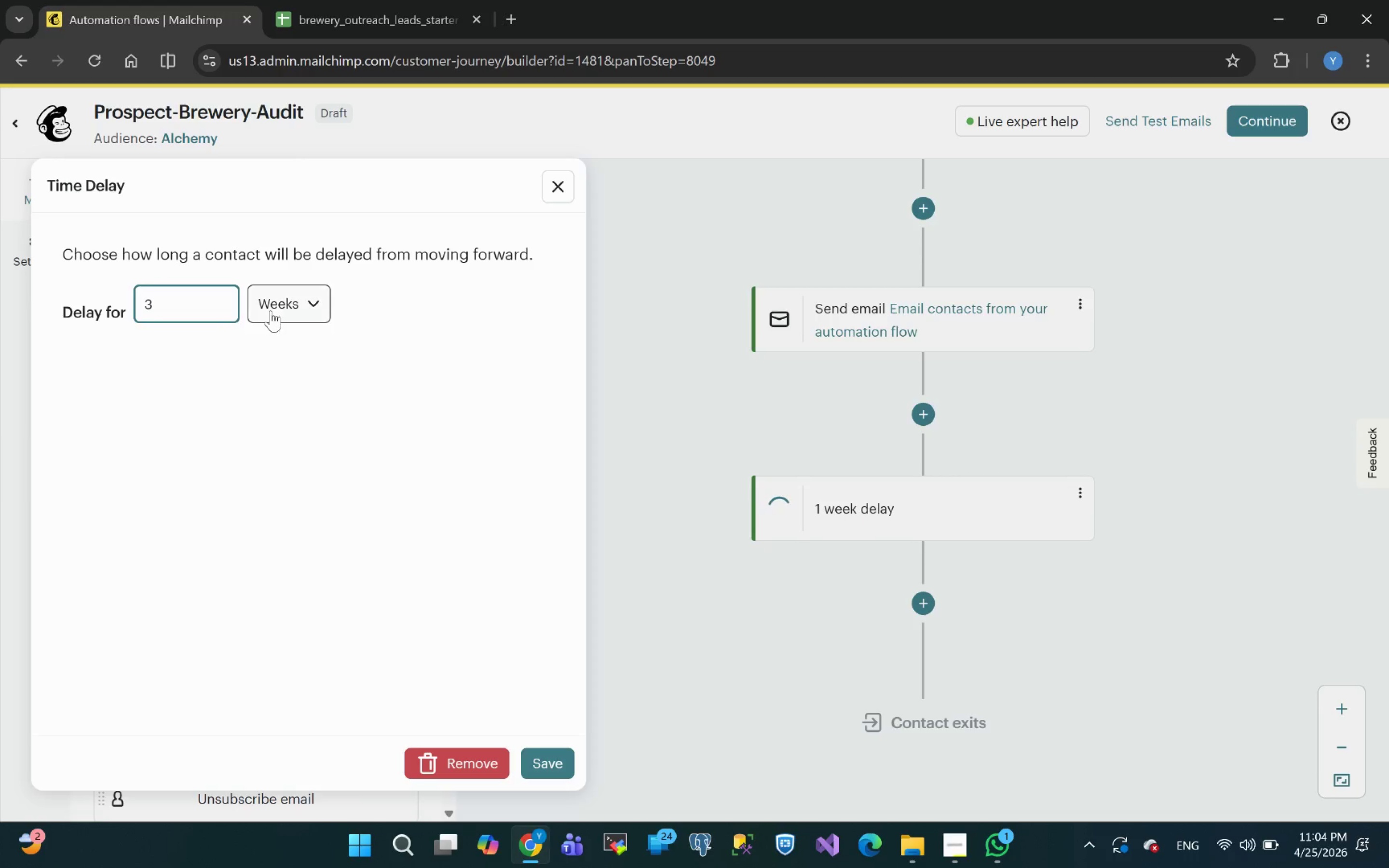 
left_click([271, 310])
 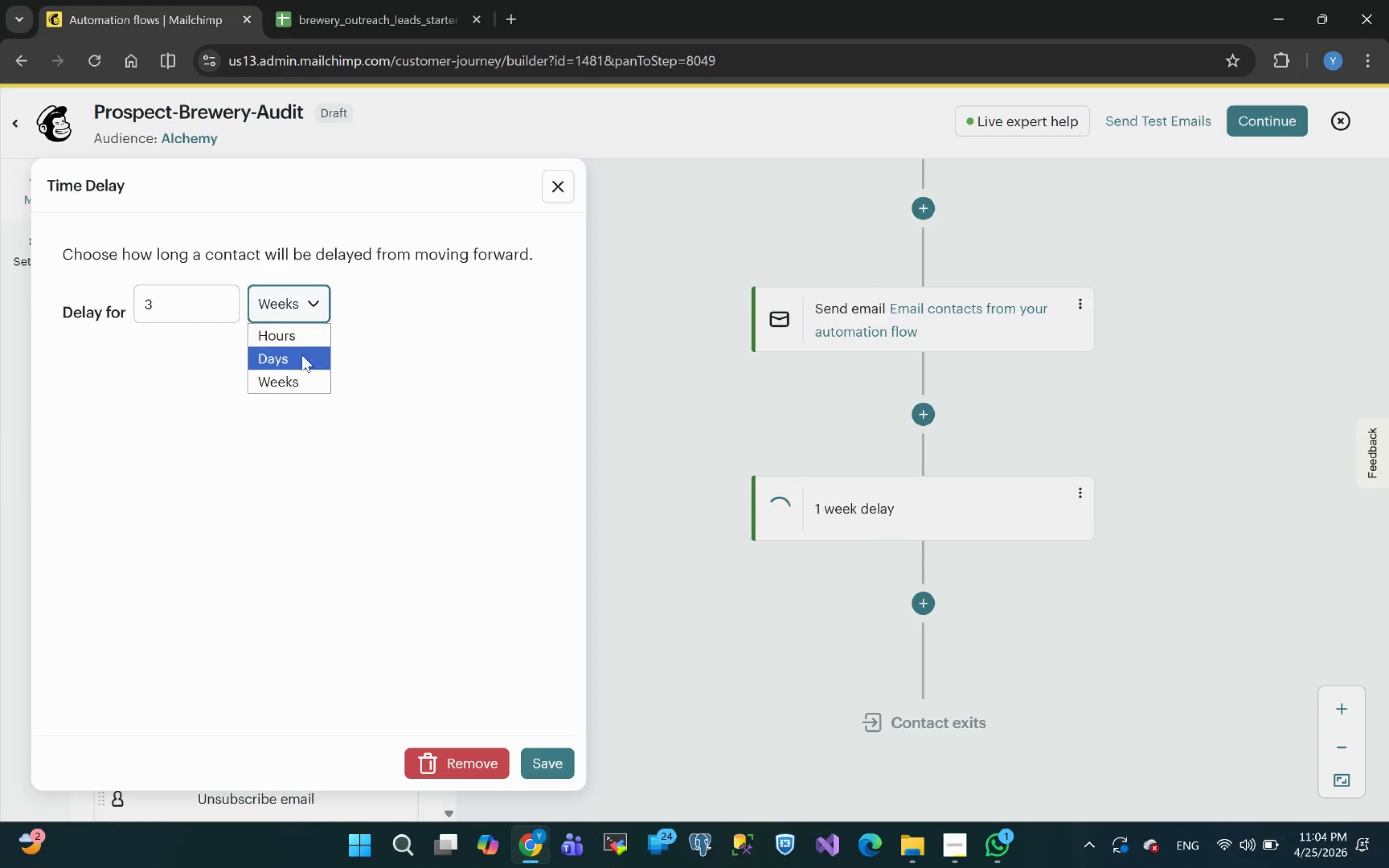 
left_click([286, 363])
 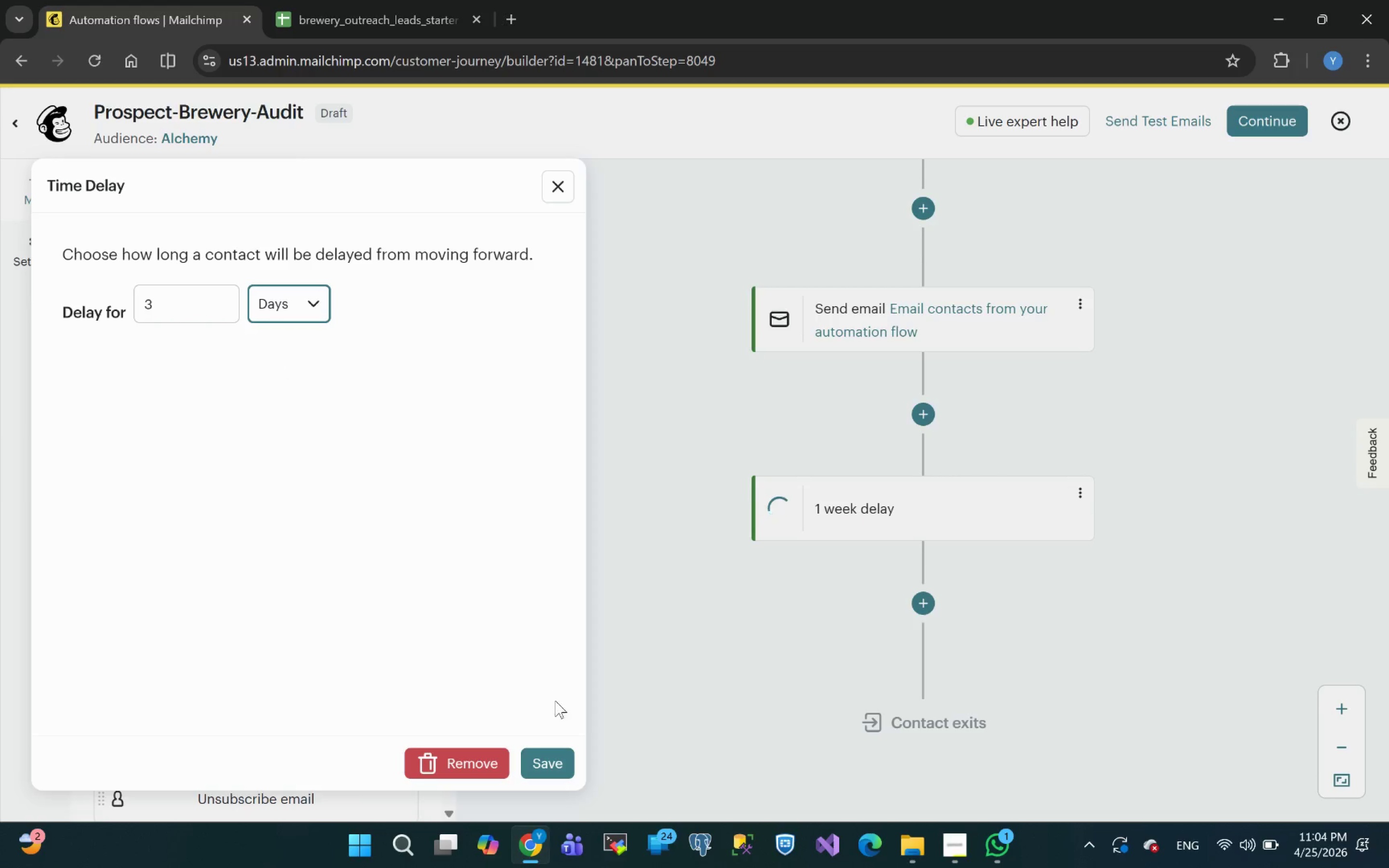 
left_click([545, 761])
 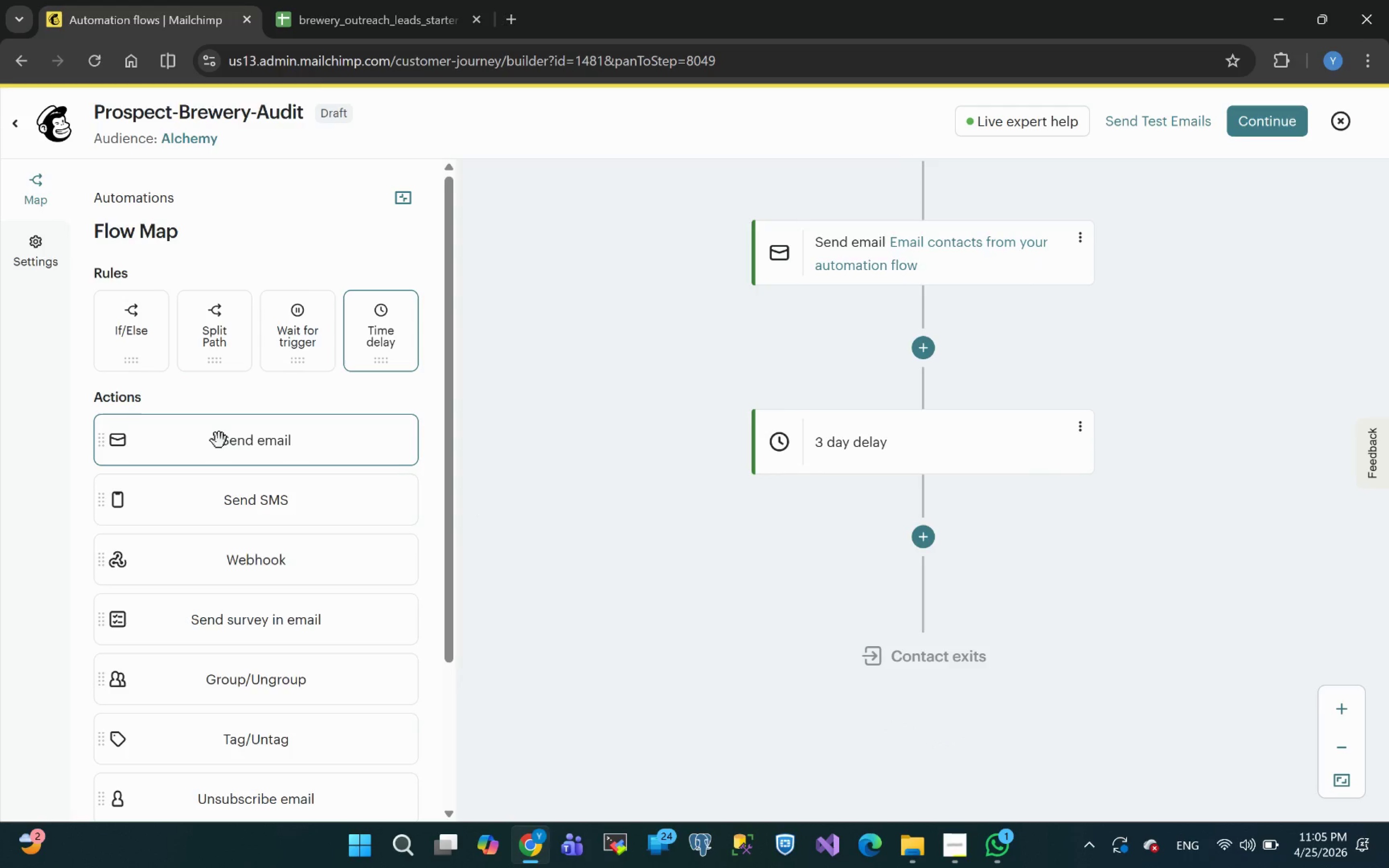 
wait(44.49)
 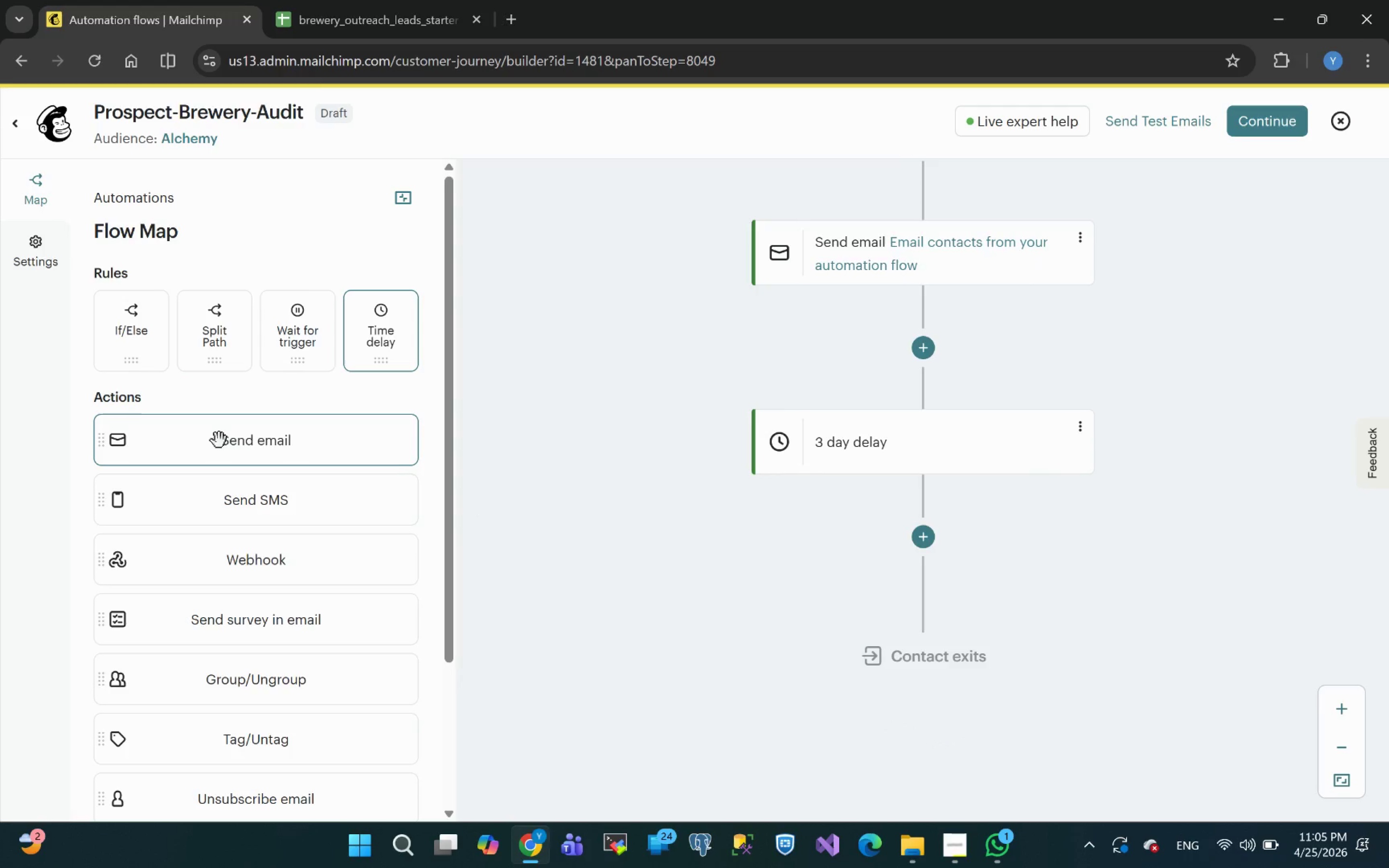 
left_click([208, 450])
 